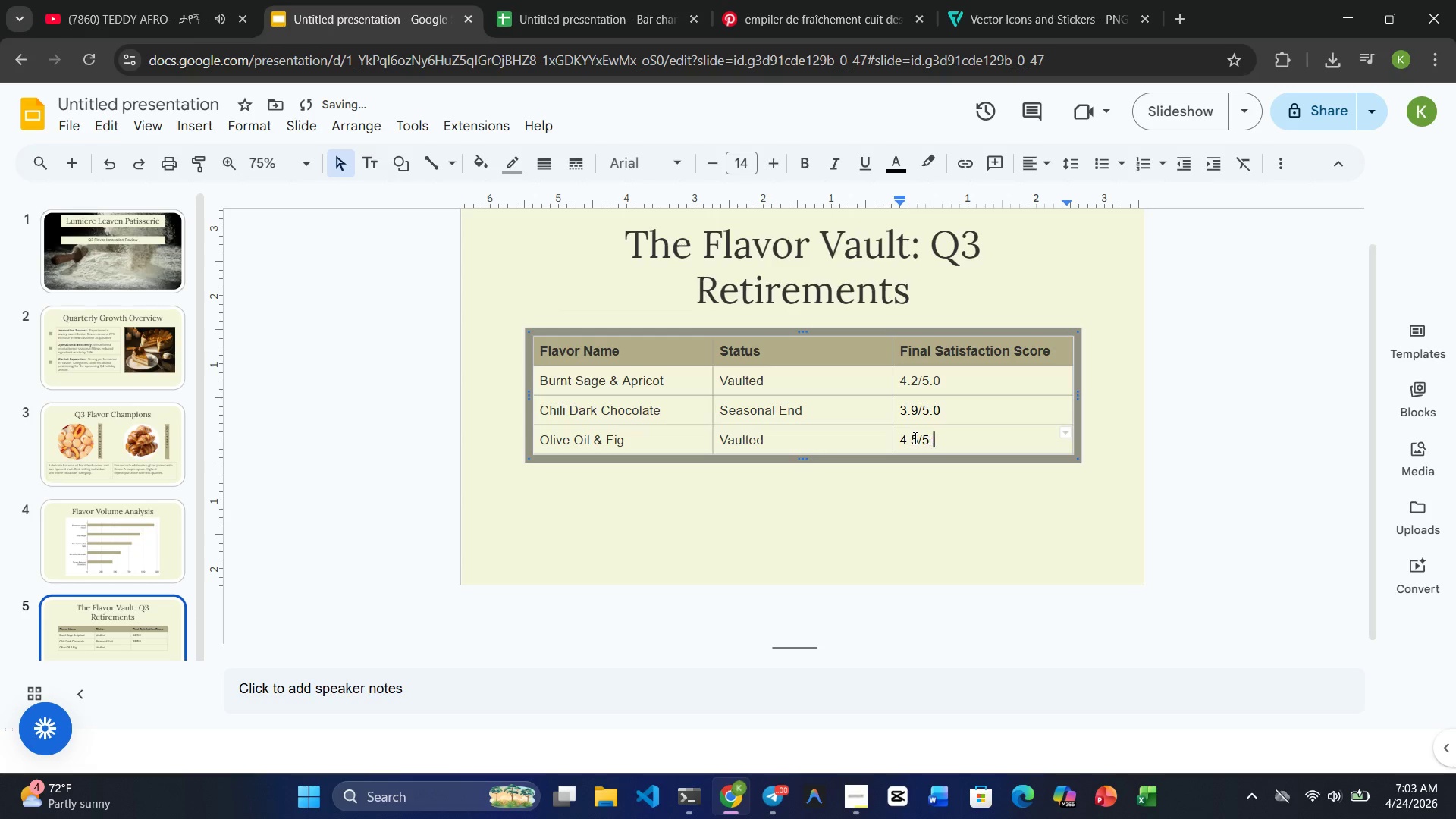 
key(NumpadDecimal)
 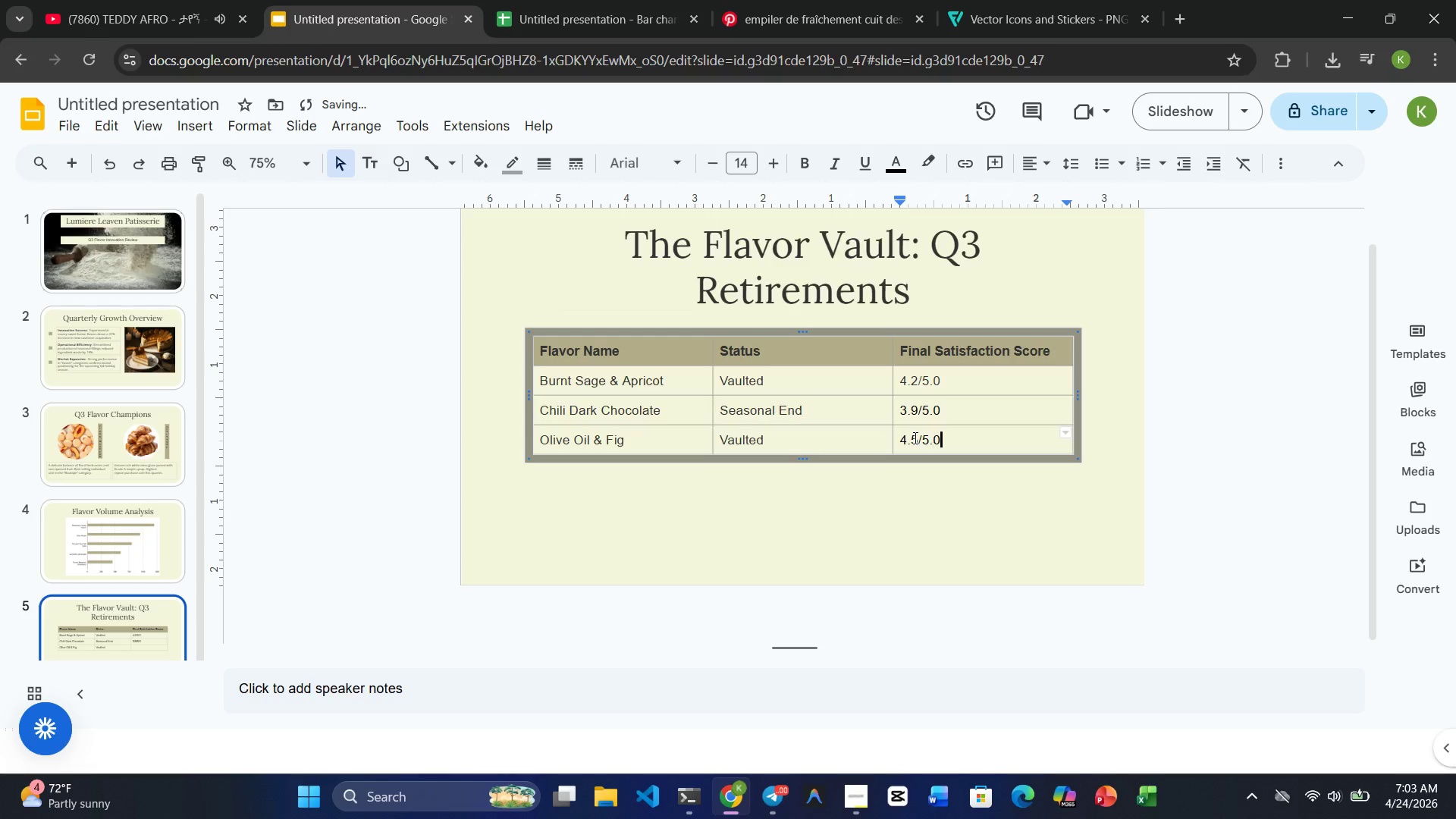 
key(Numpad0)
 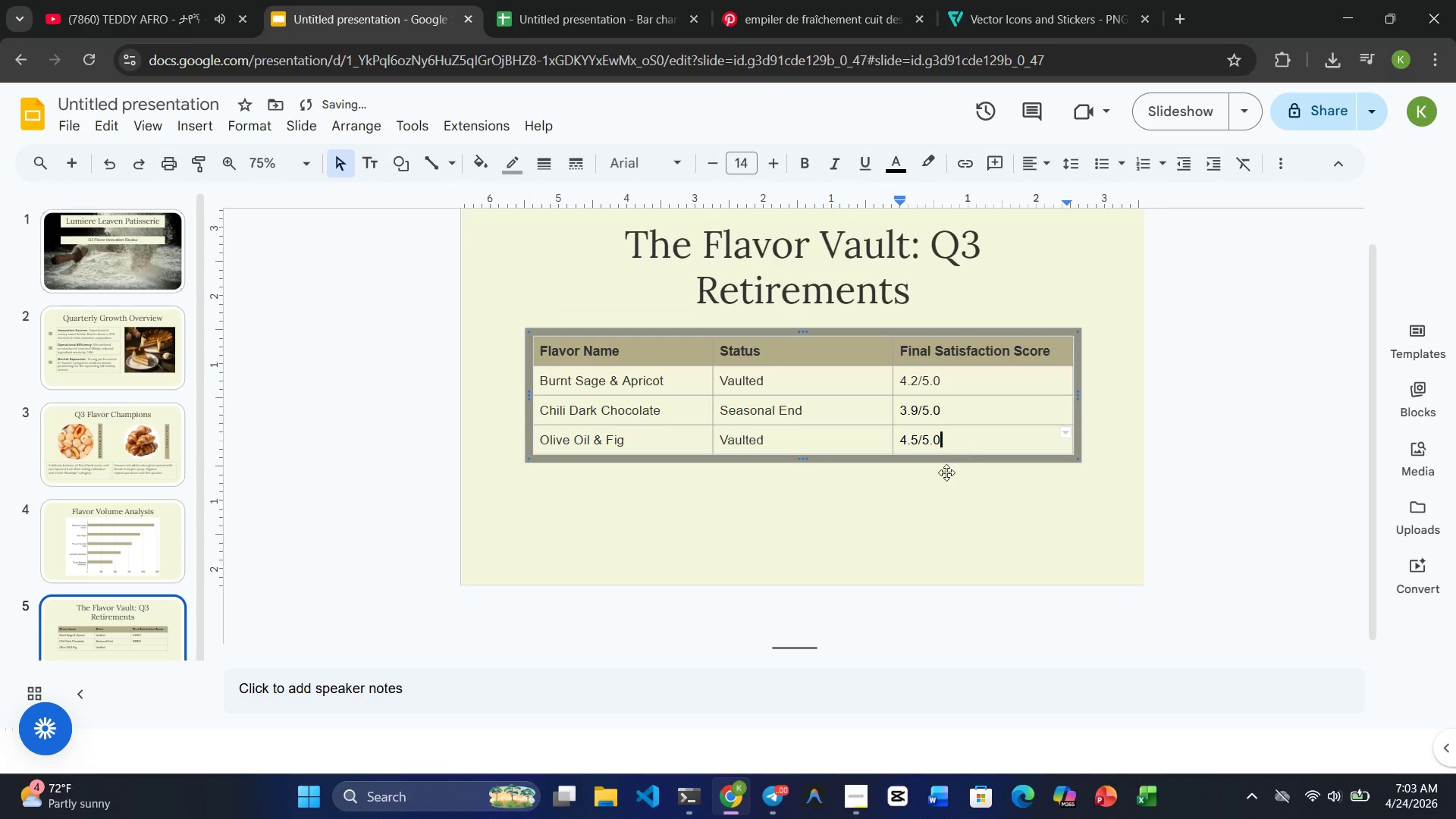 
left_click([897, 509])
 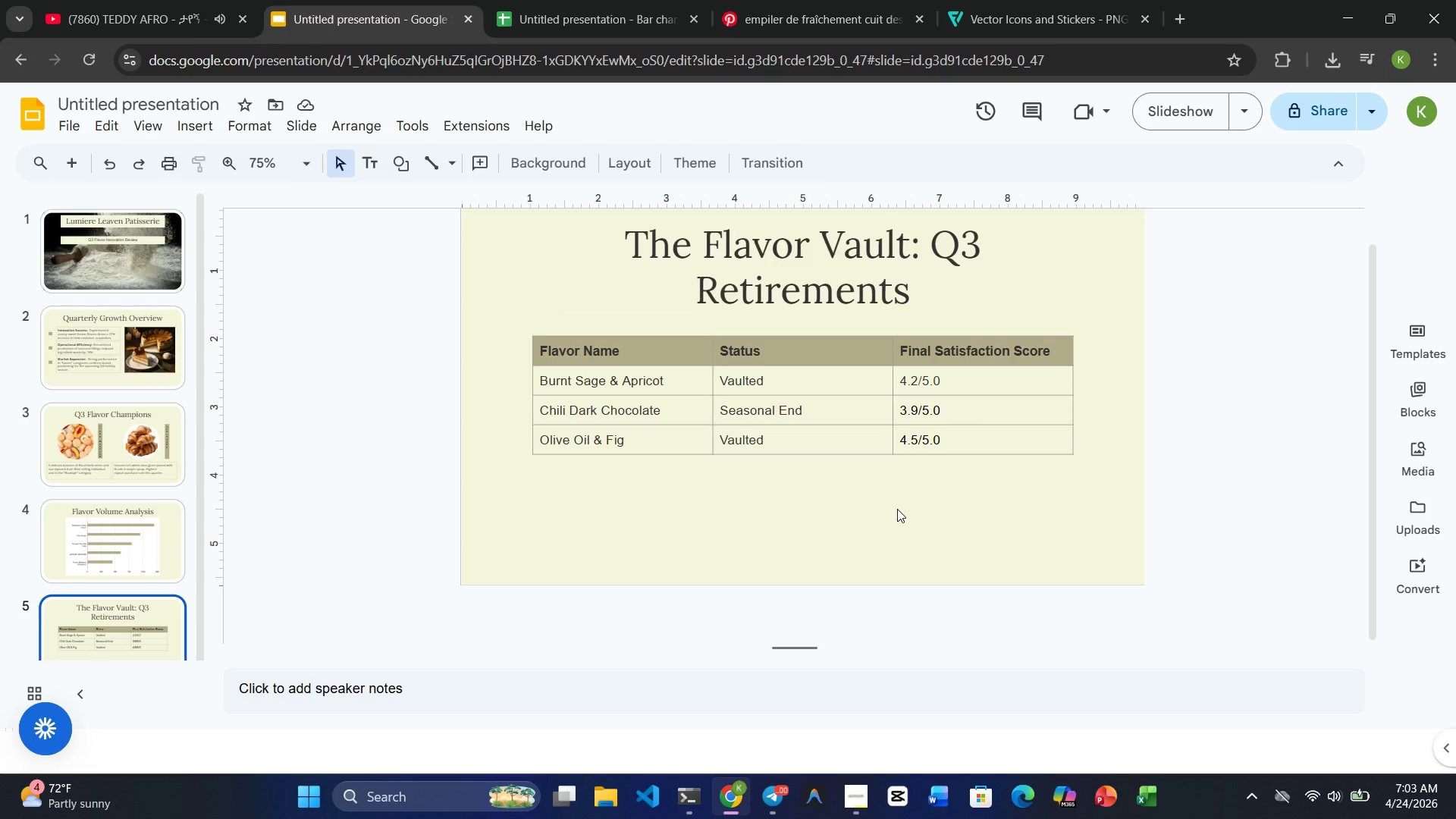 
wait(7.84)
 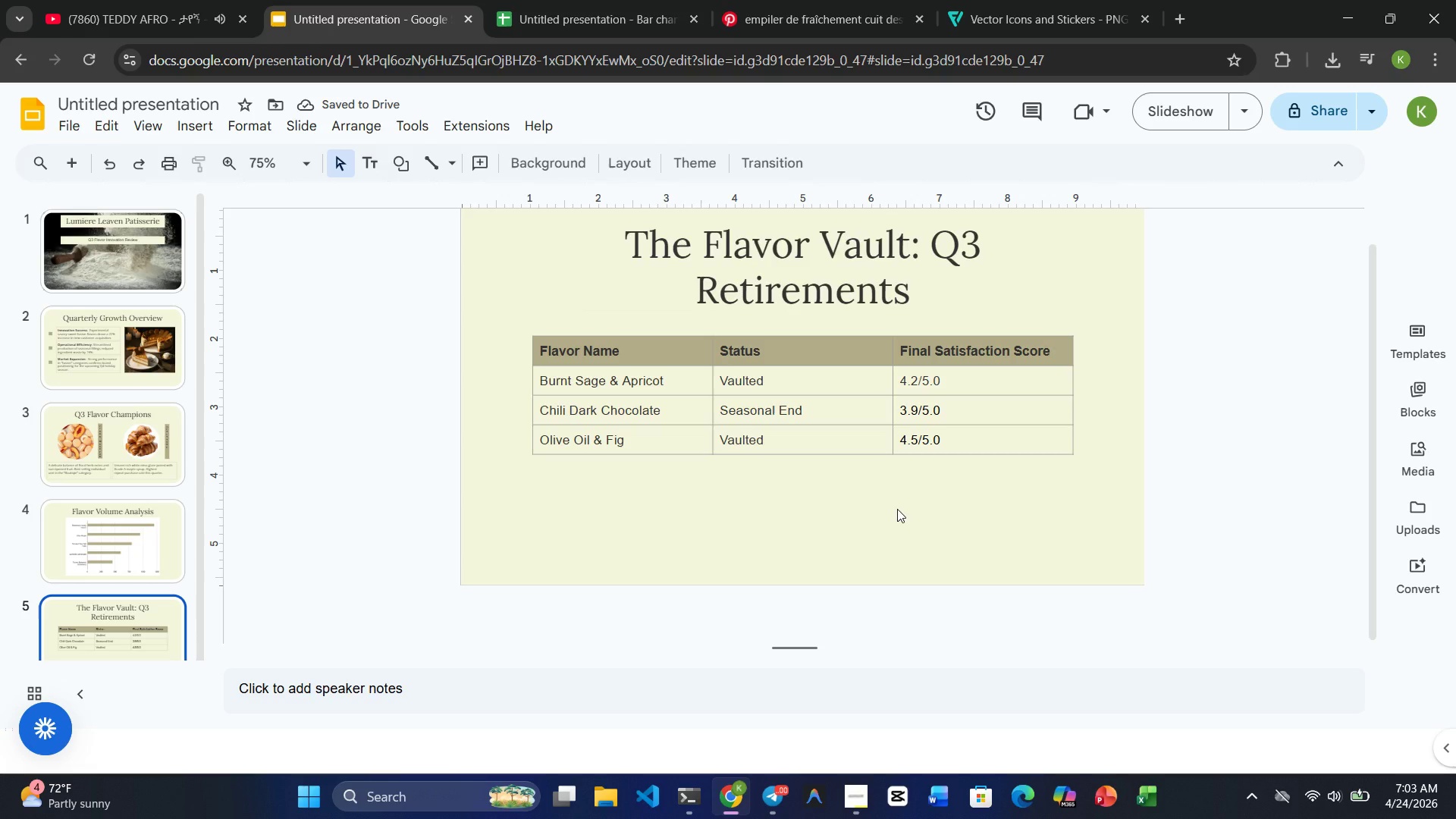 
left_click([143, 551])
 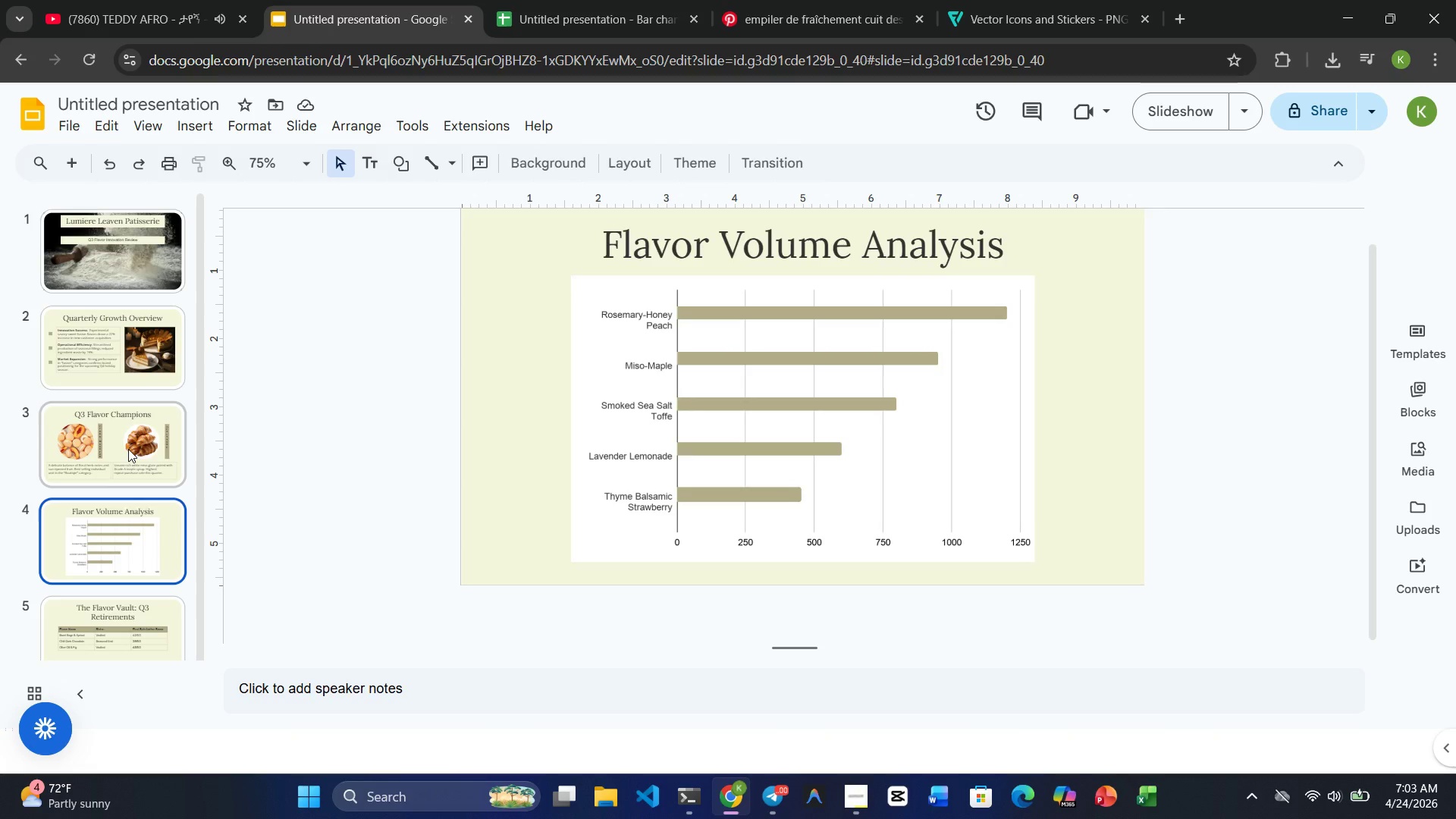 
wait(11.0)
 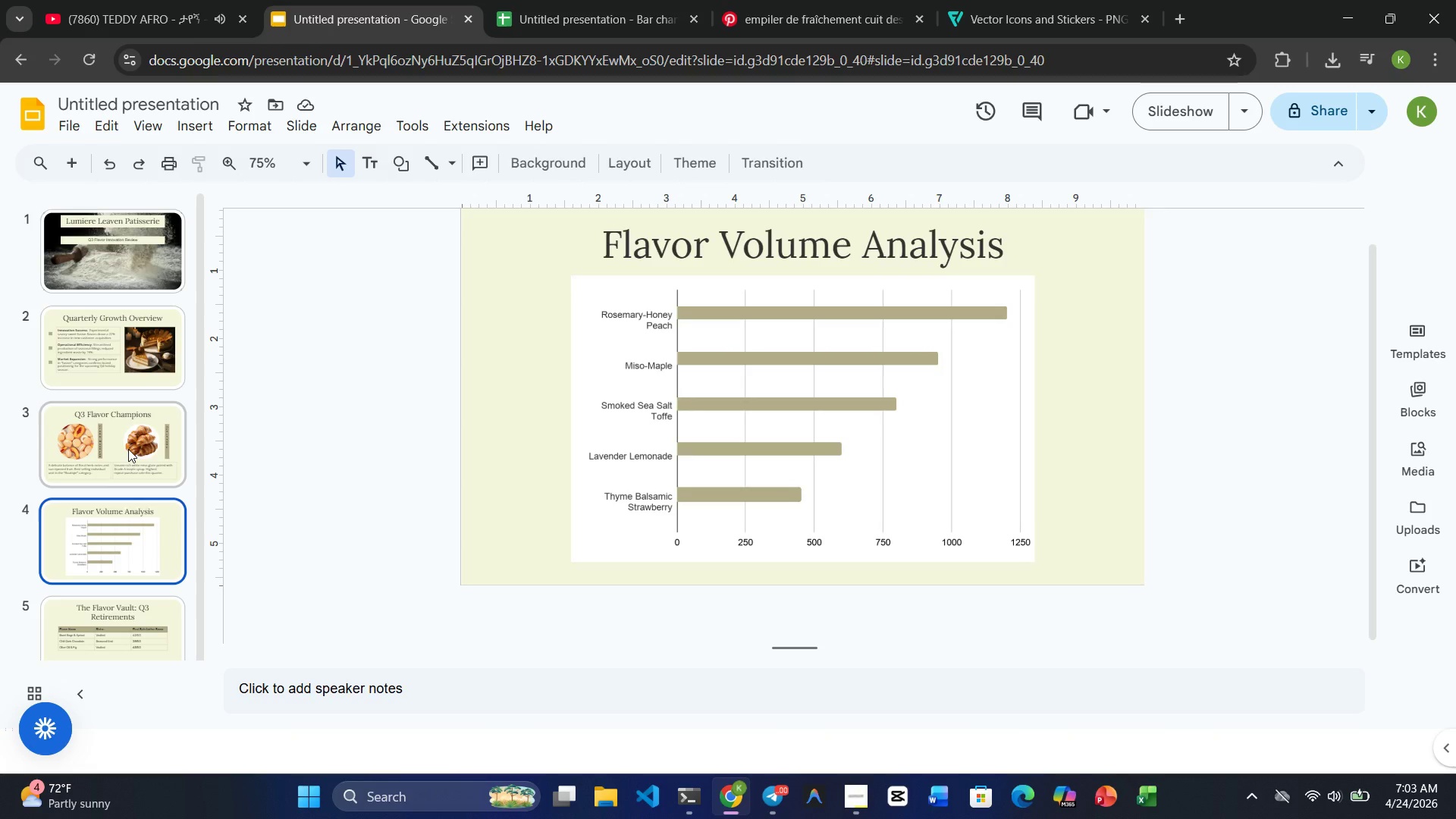 
left_click([126, 426])
 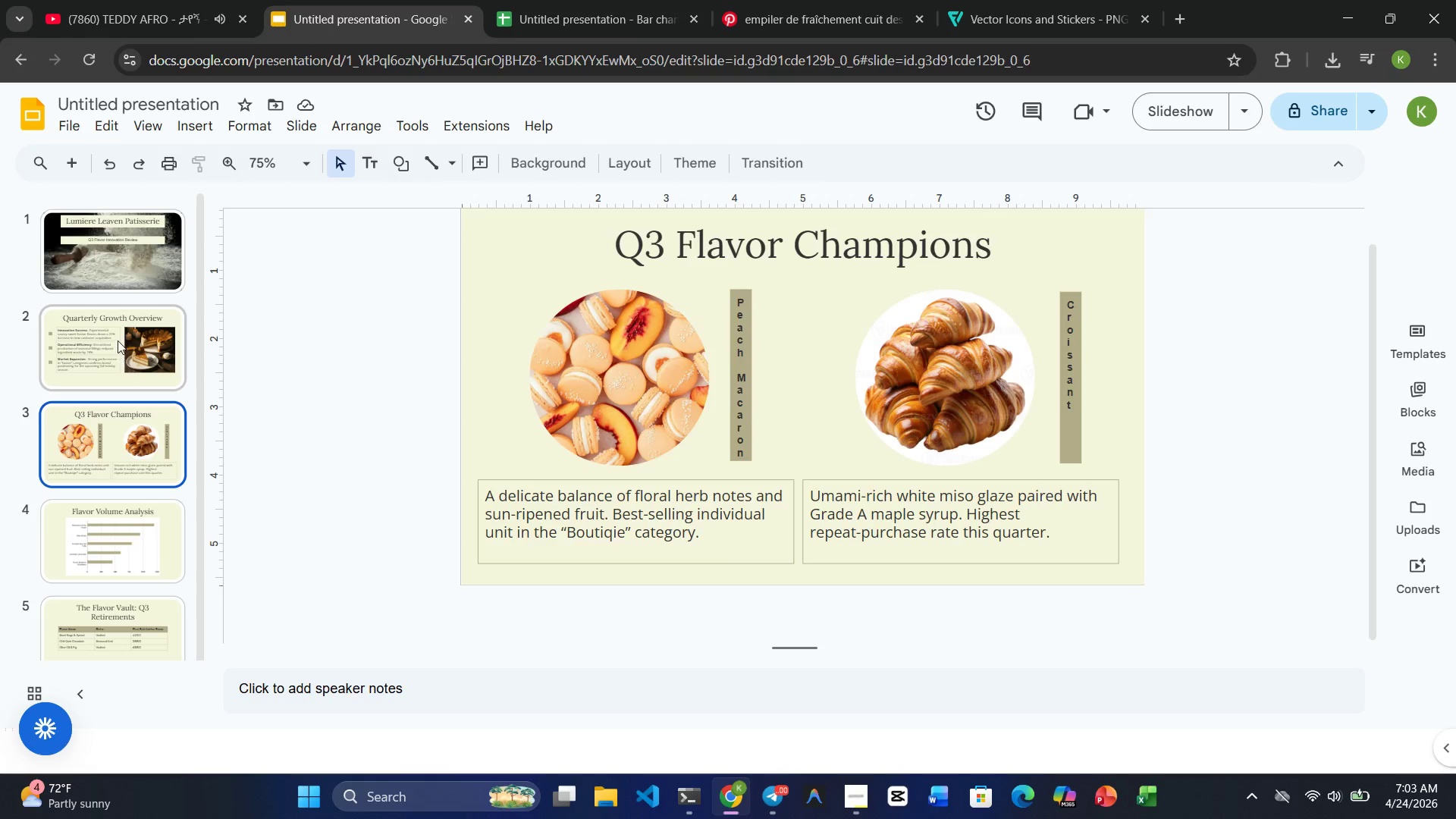 
left_click([118, 340])
 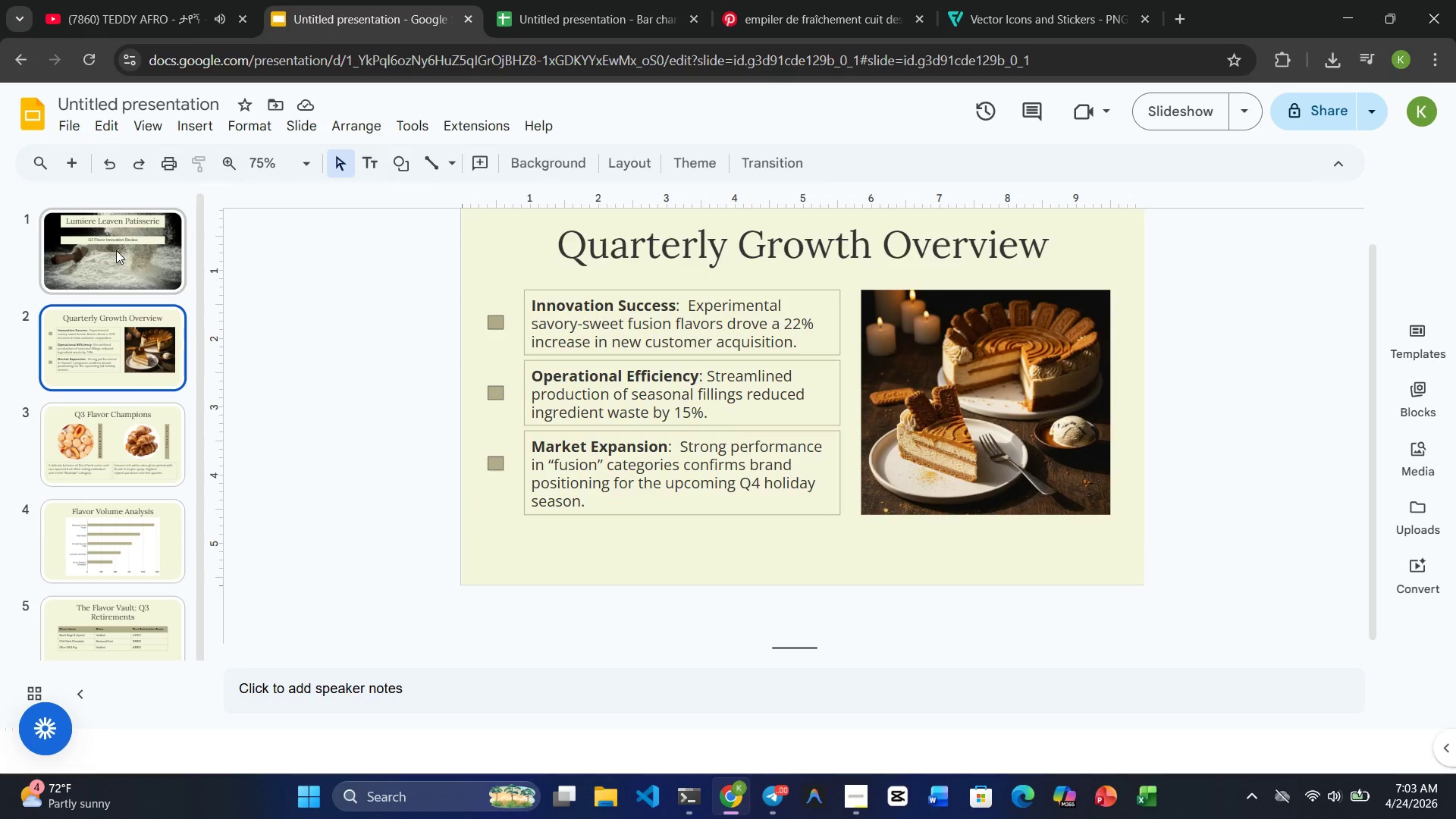 
left_click([124, 400])
 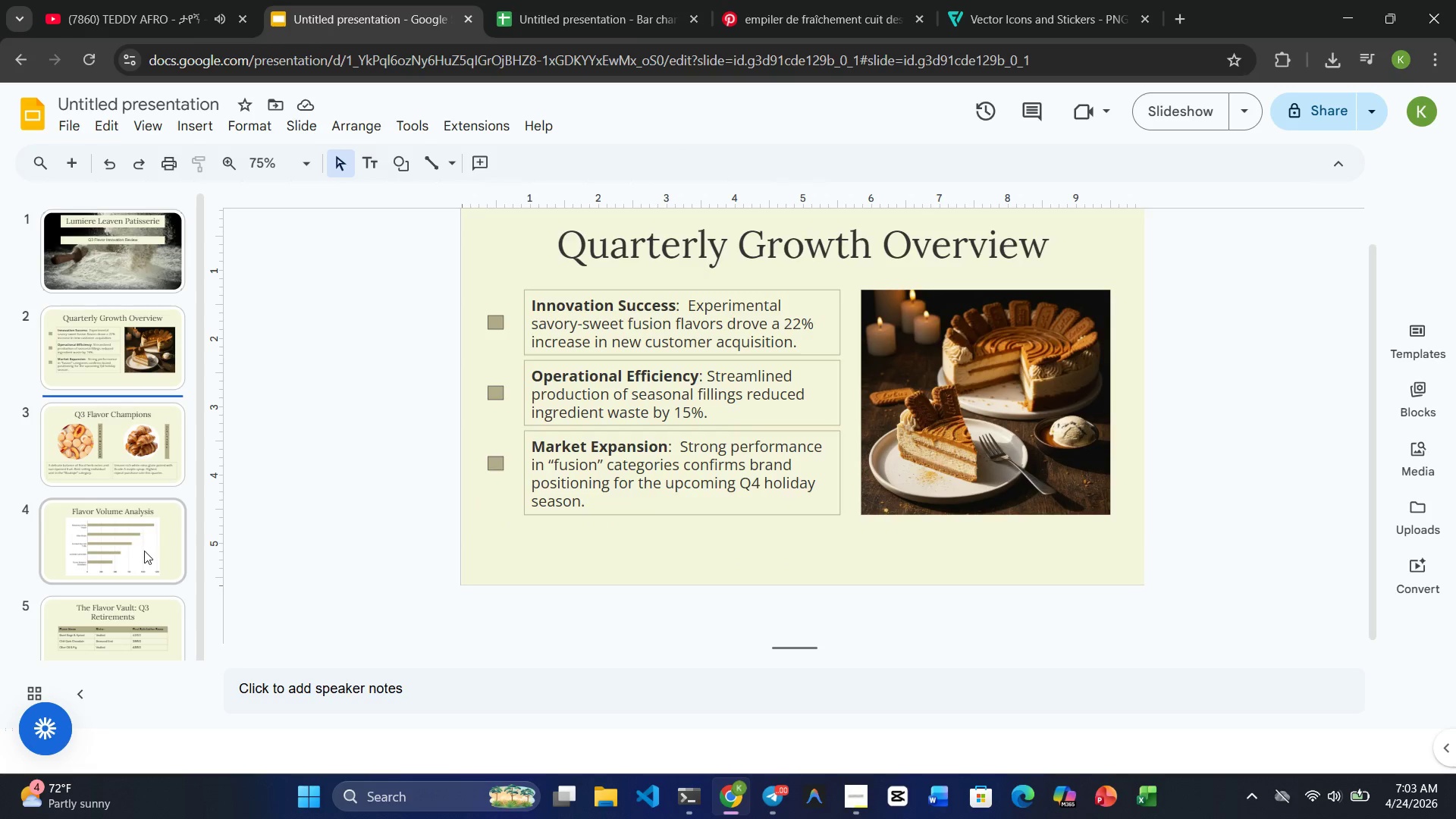 
left_click([146, 554])
 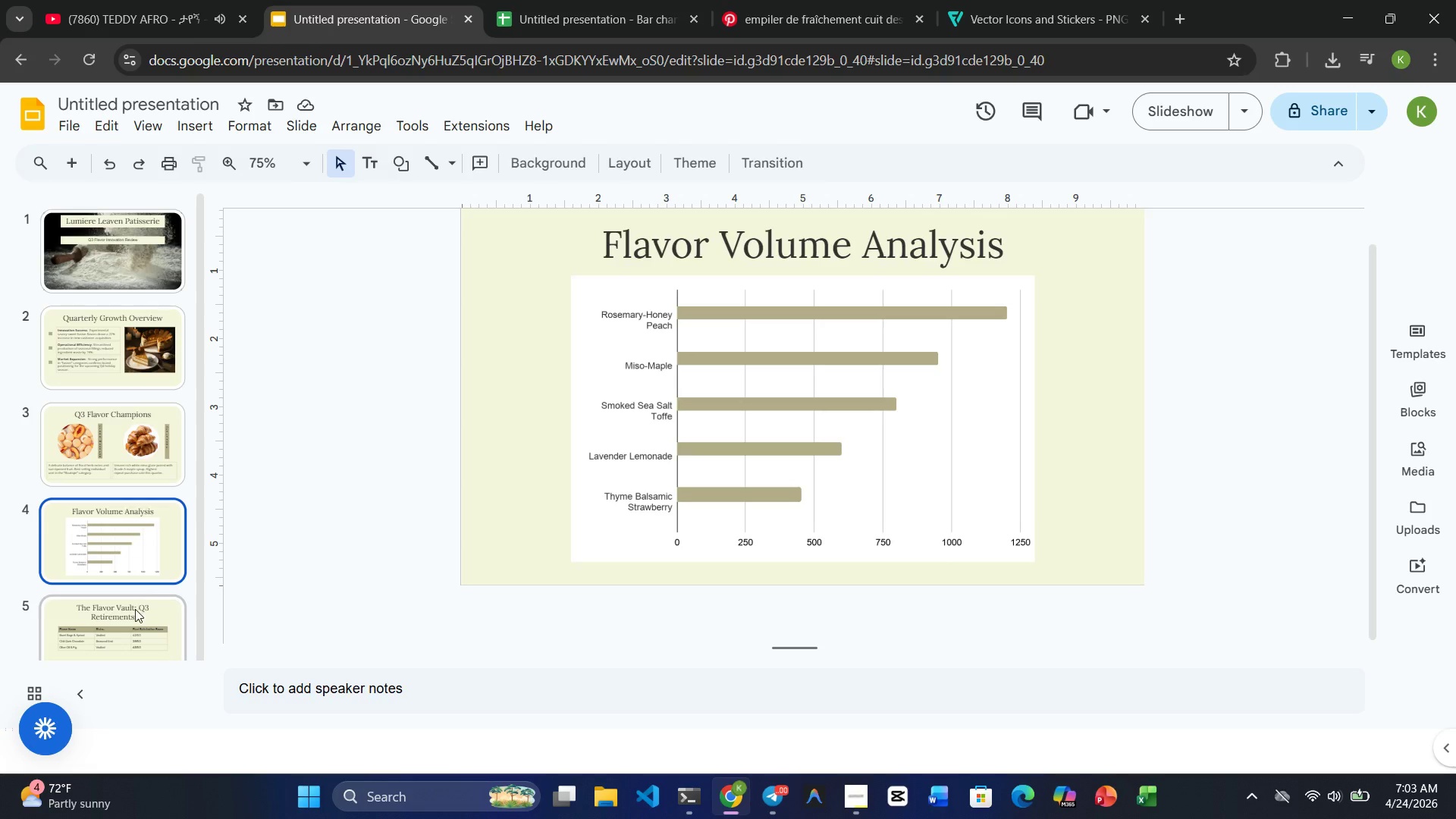 
left_click([128, 620])
 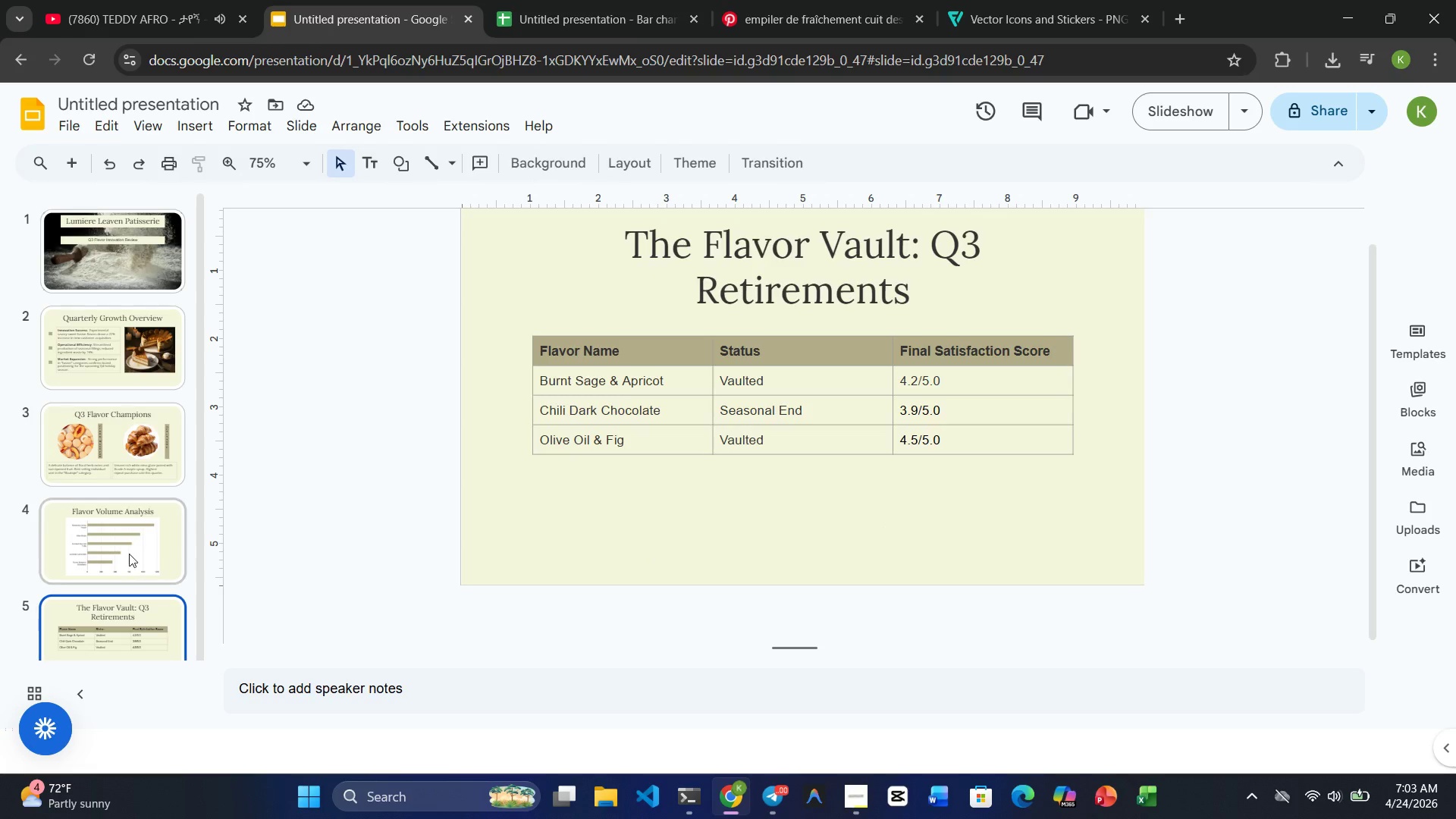 
left_click([129, 552])
 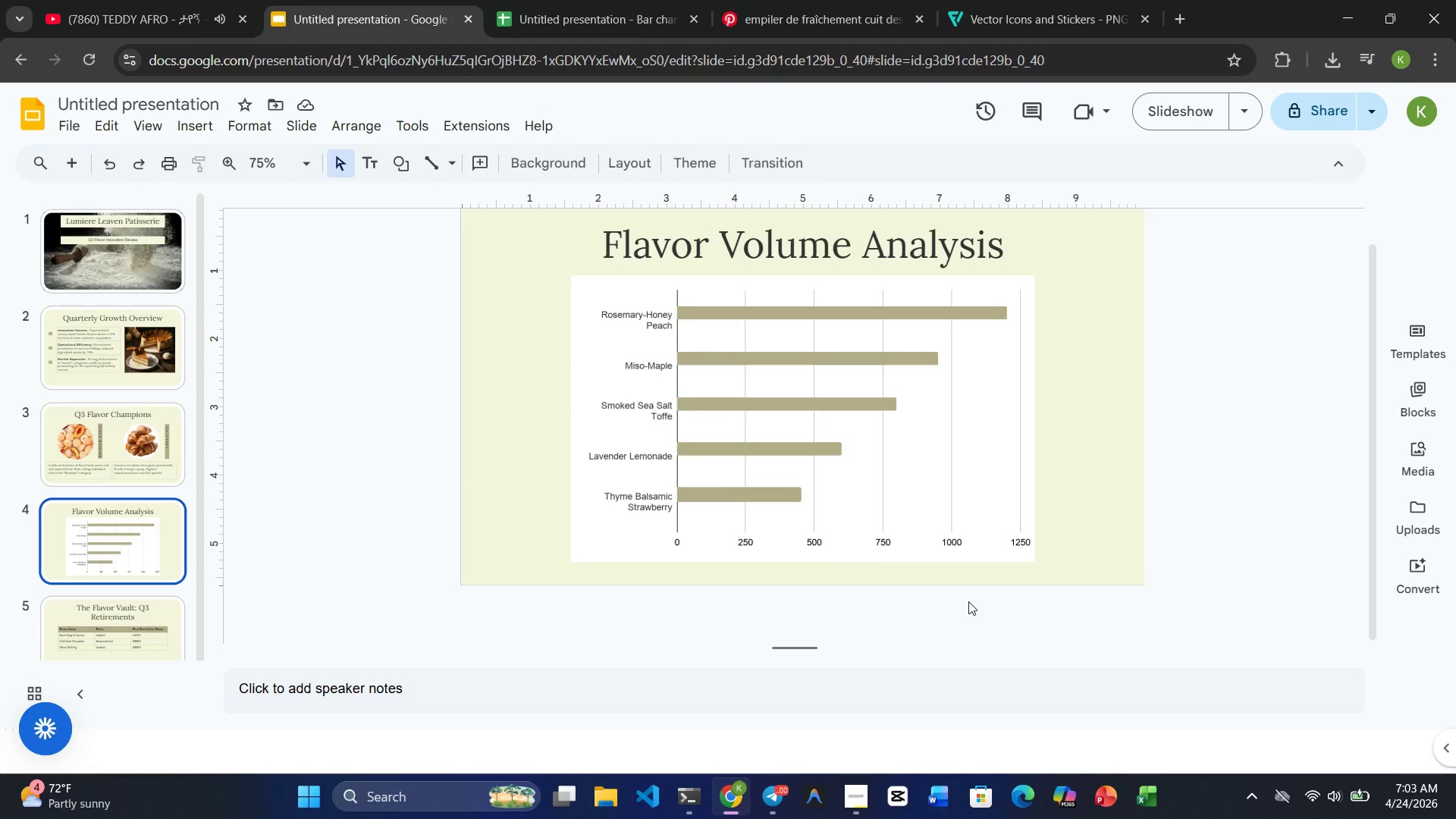 
wait(5.36)
 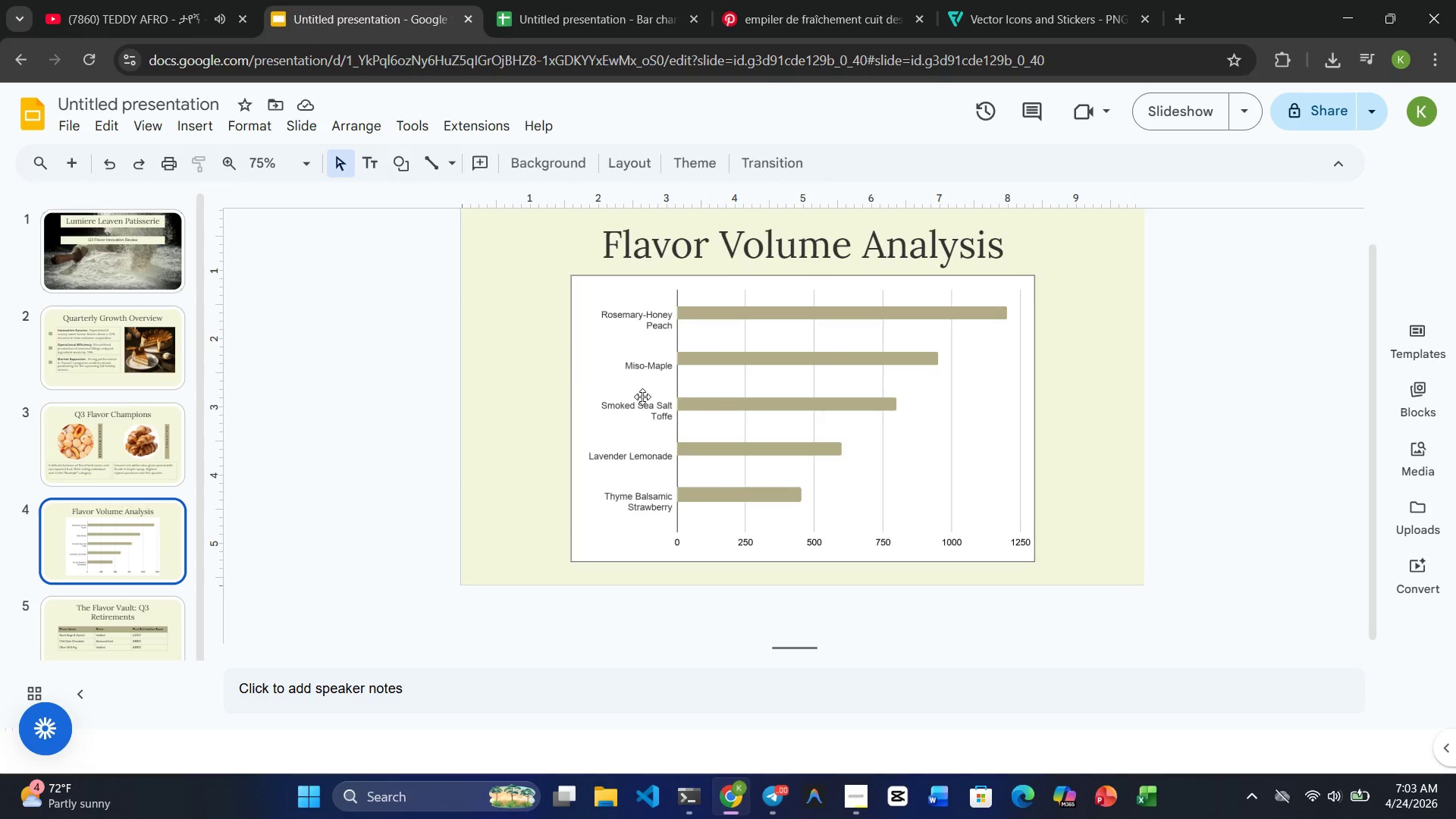 
left_click([769, 388])
 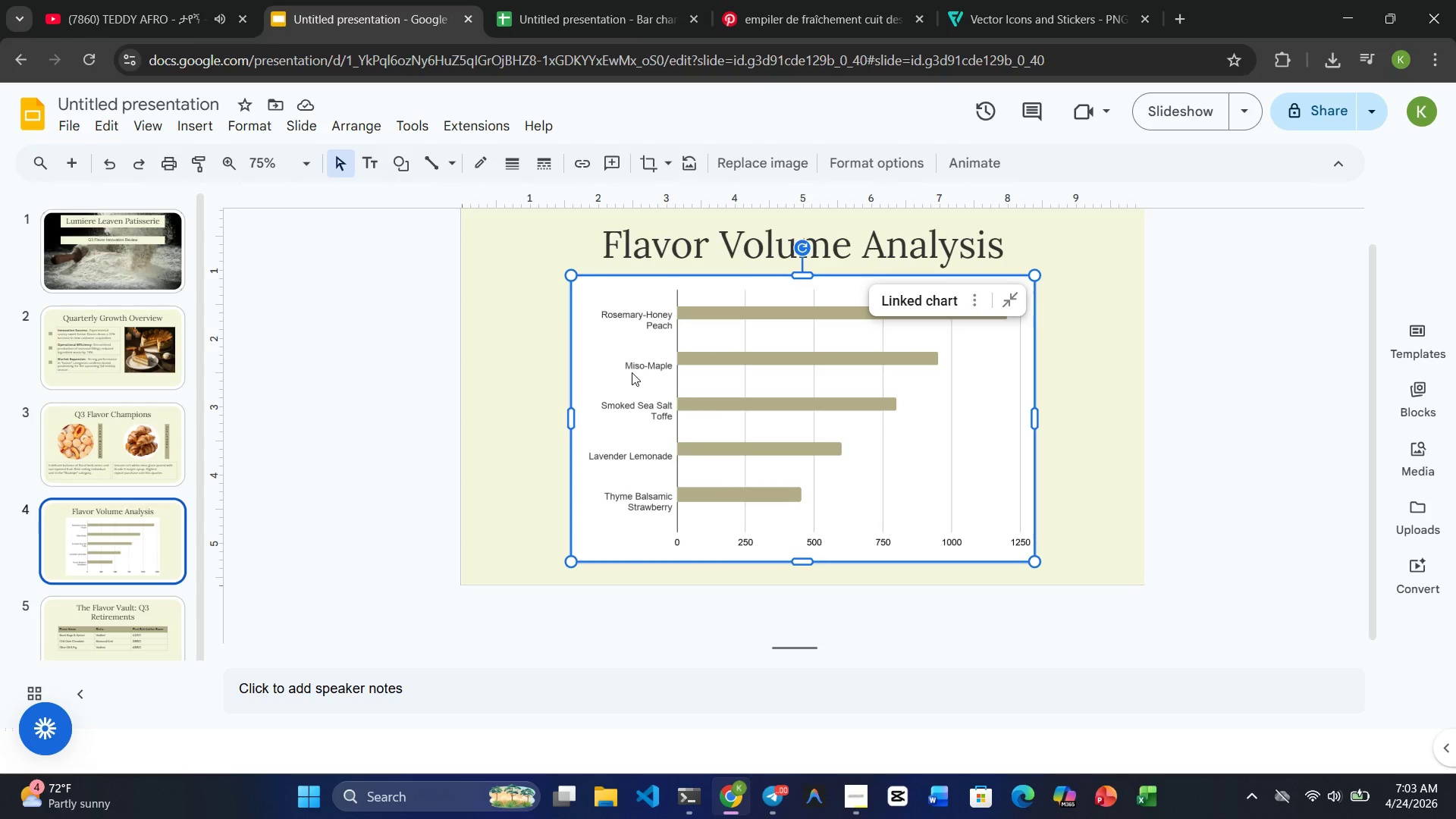 
left_click([632, 372])
 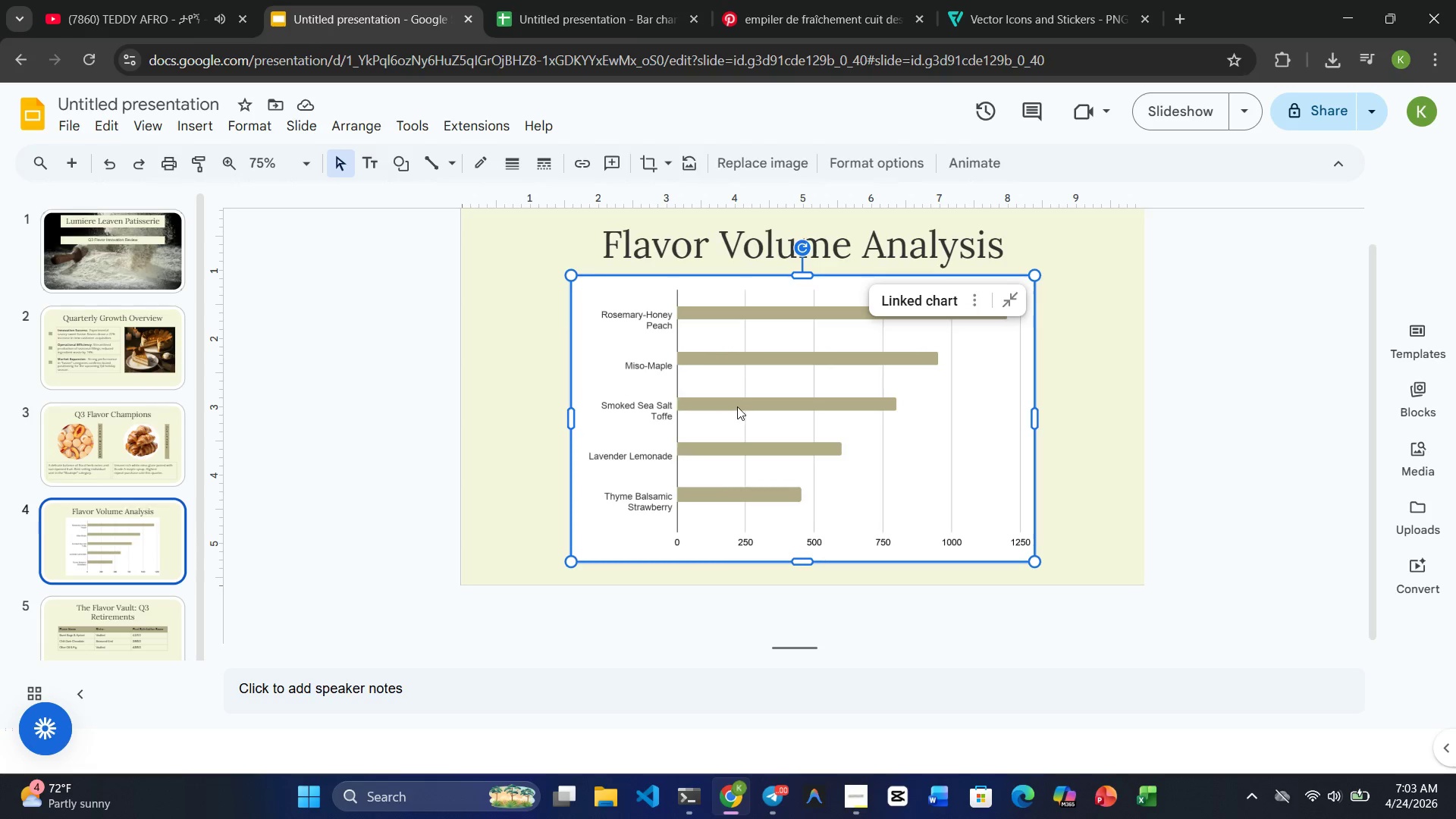 
left_click([739, 406])
 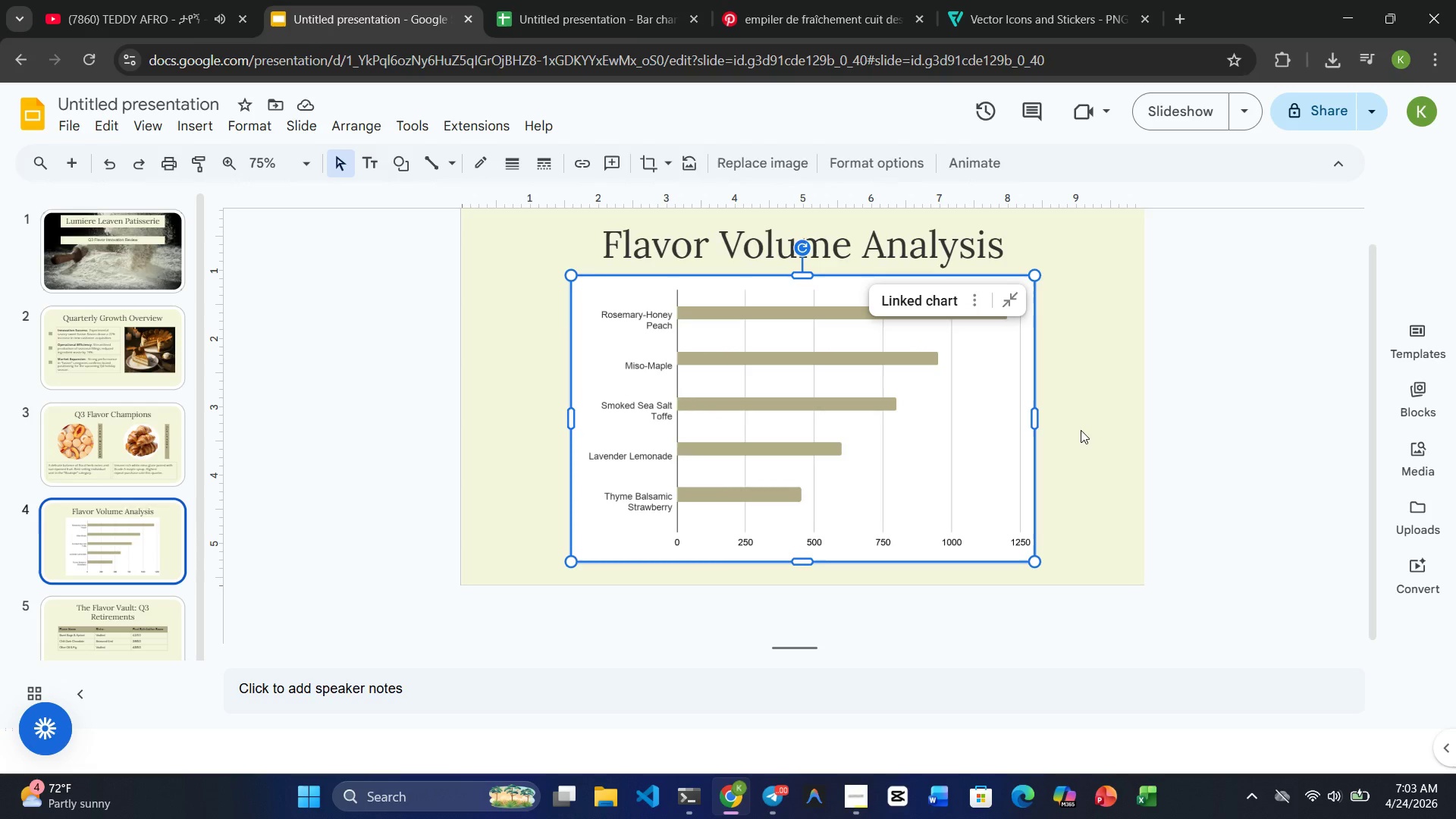 
left_click([1081, 430])
 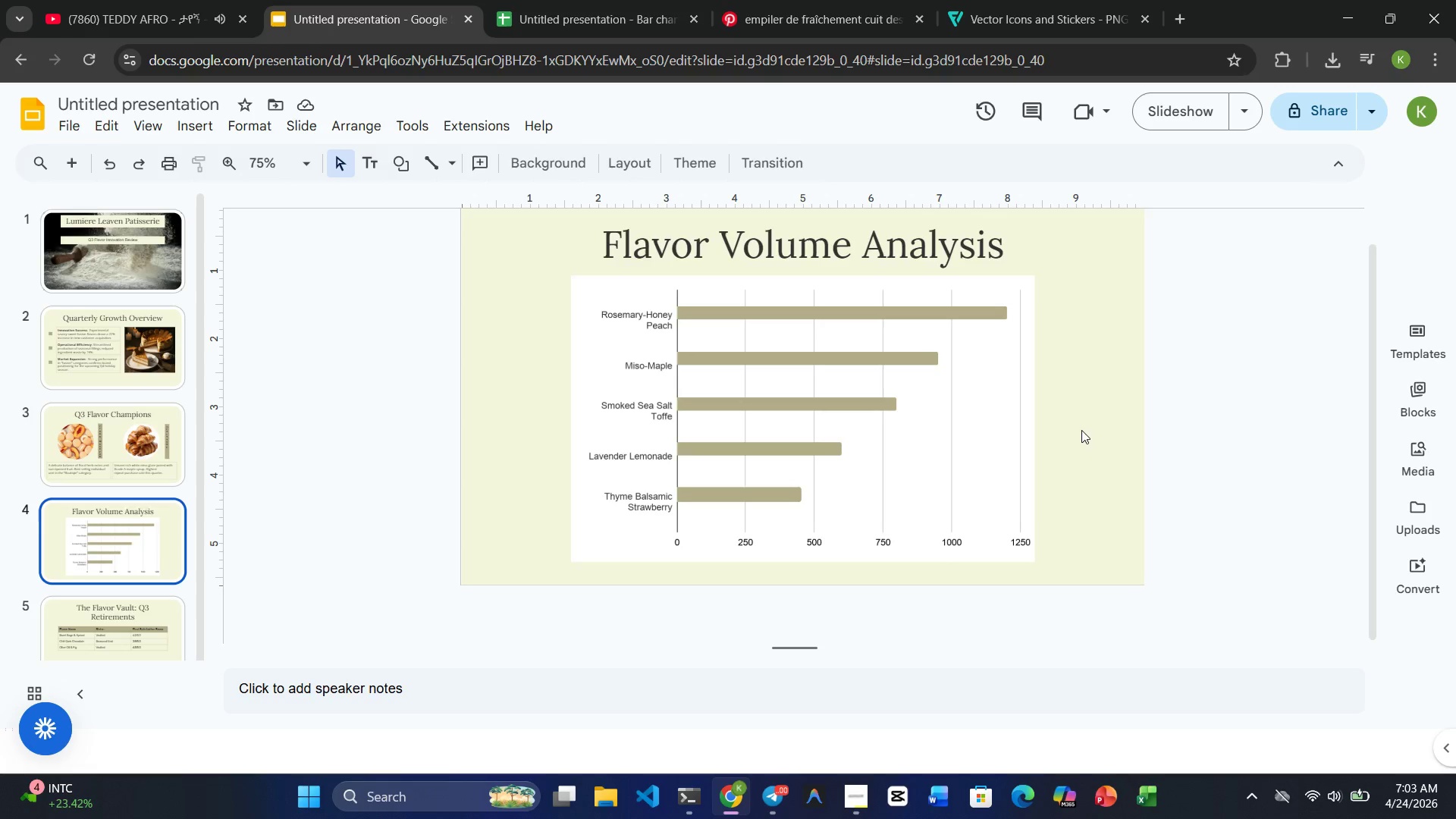 
wait(9.7)
 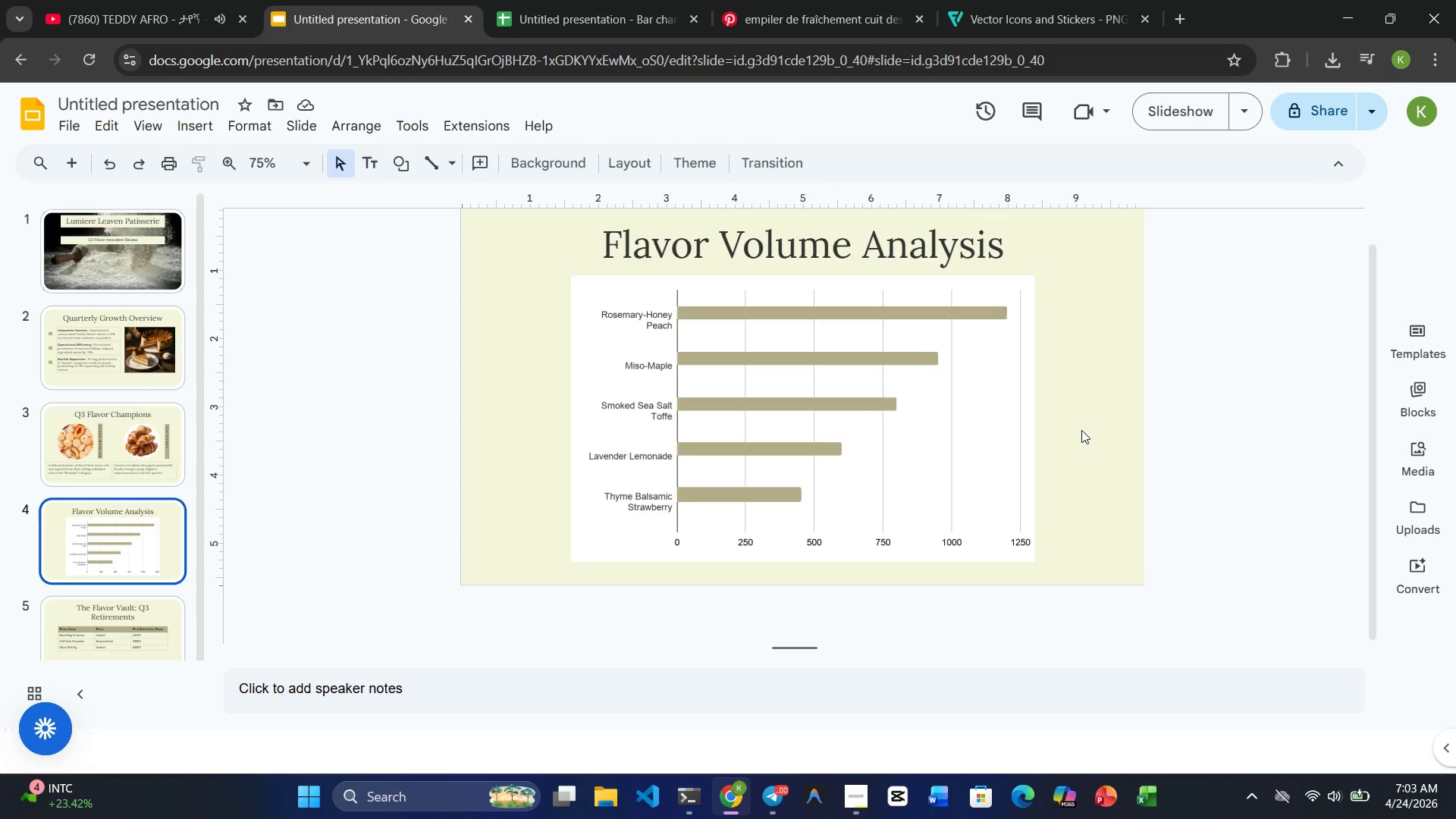 
left_click([133, 237])
 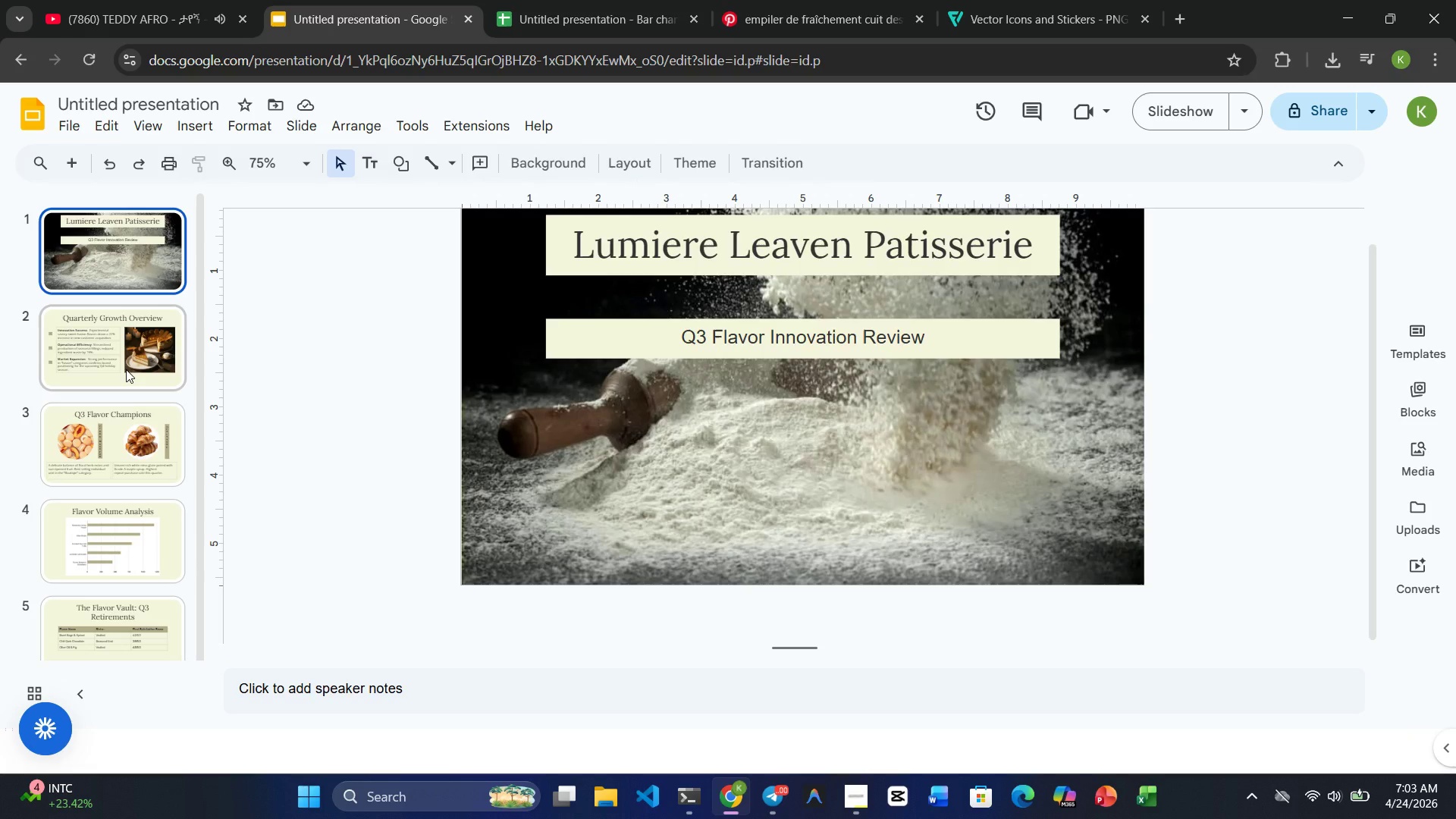 
left_click([126, 369])
 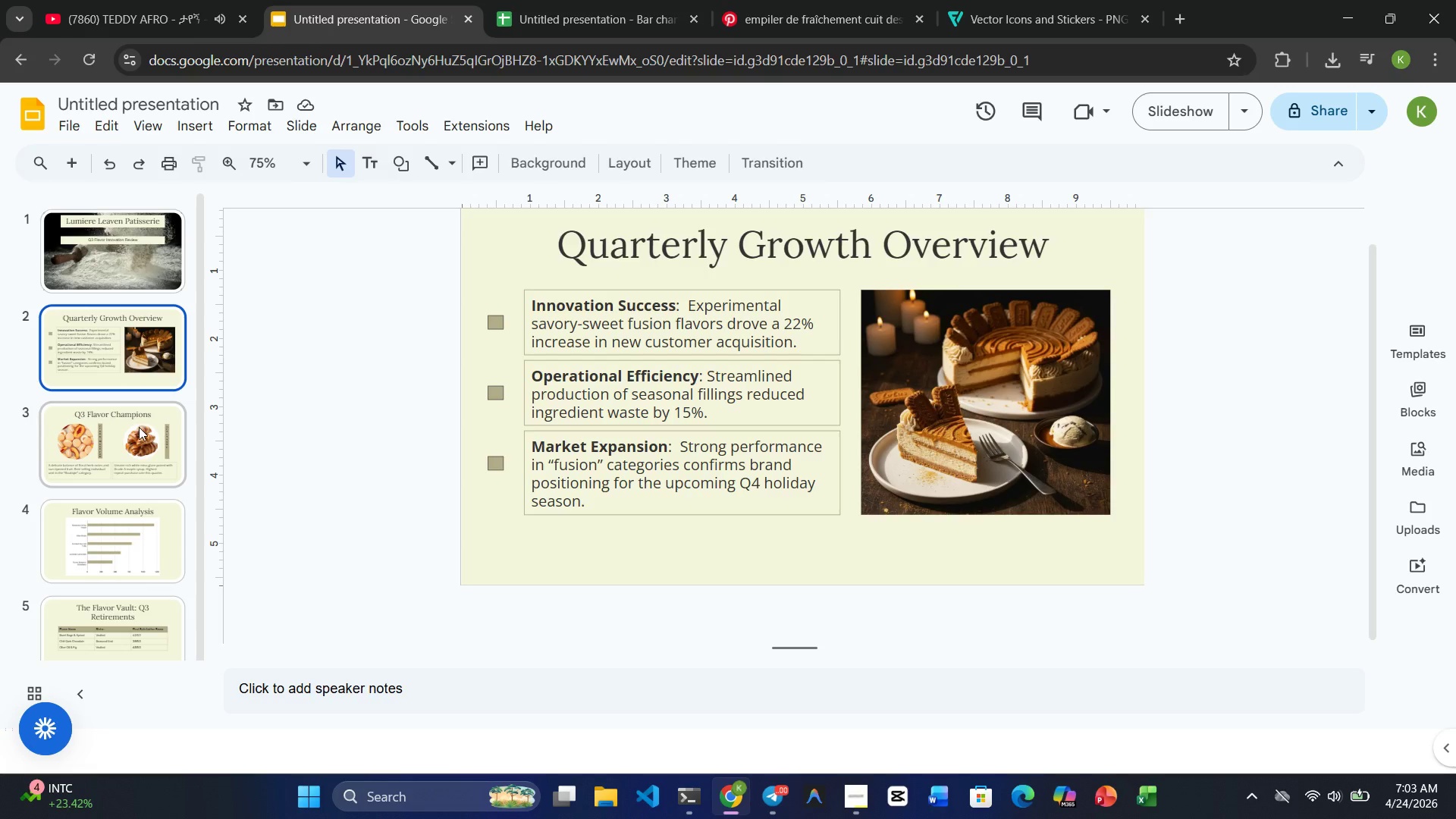 
left_click([139, 427])
 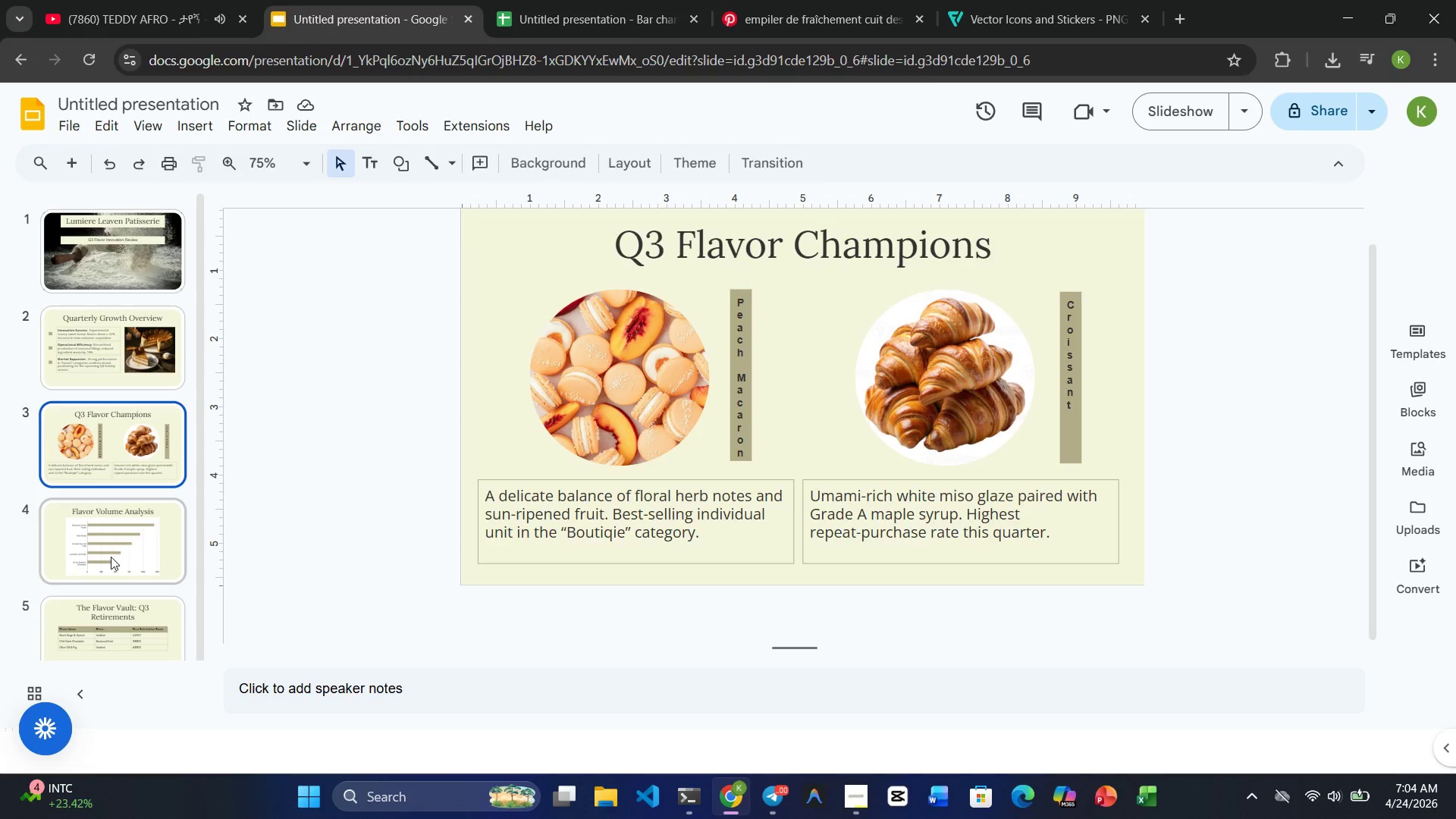 
left_click([111, 558])
 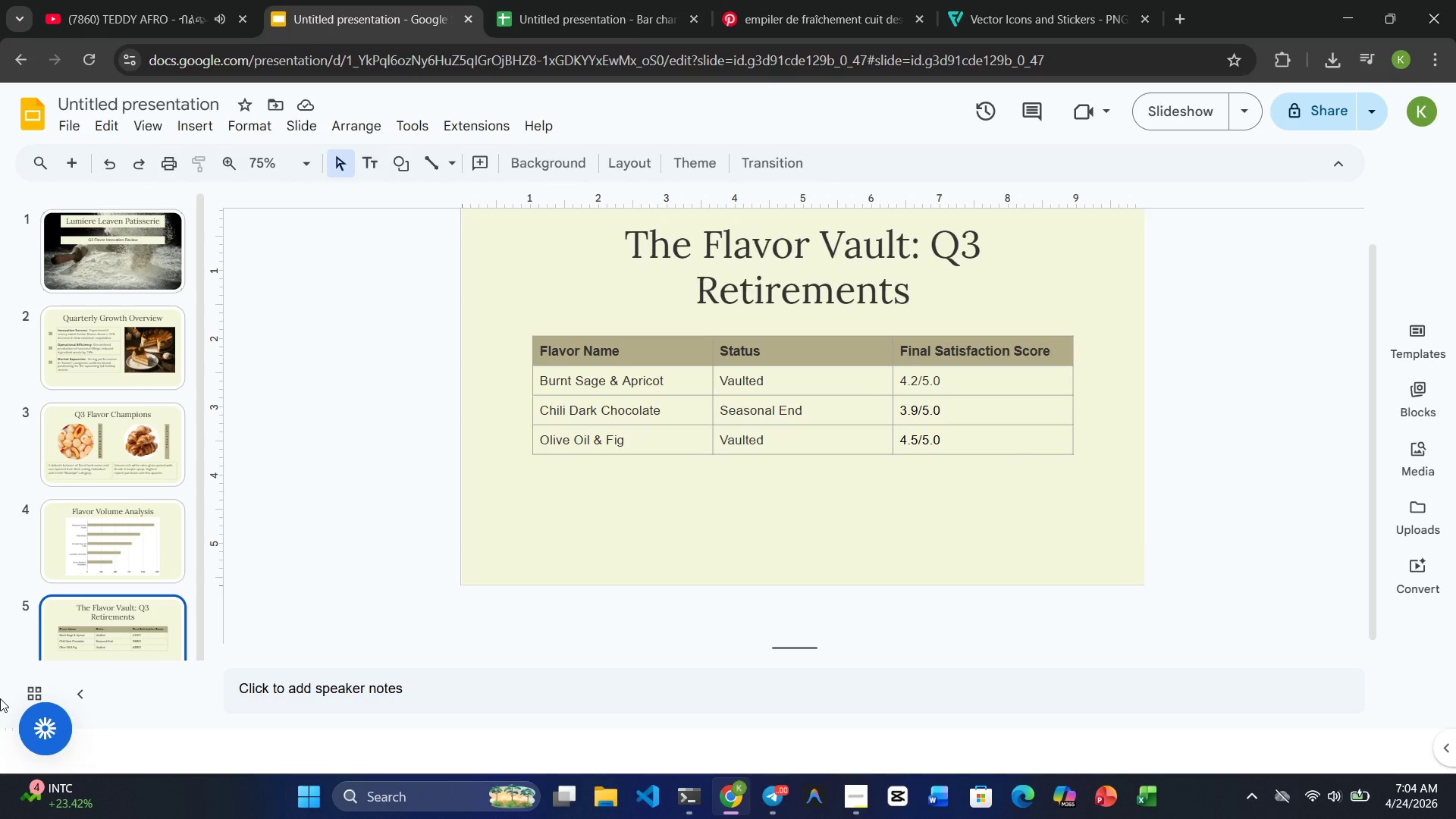 
wait(12.48)
 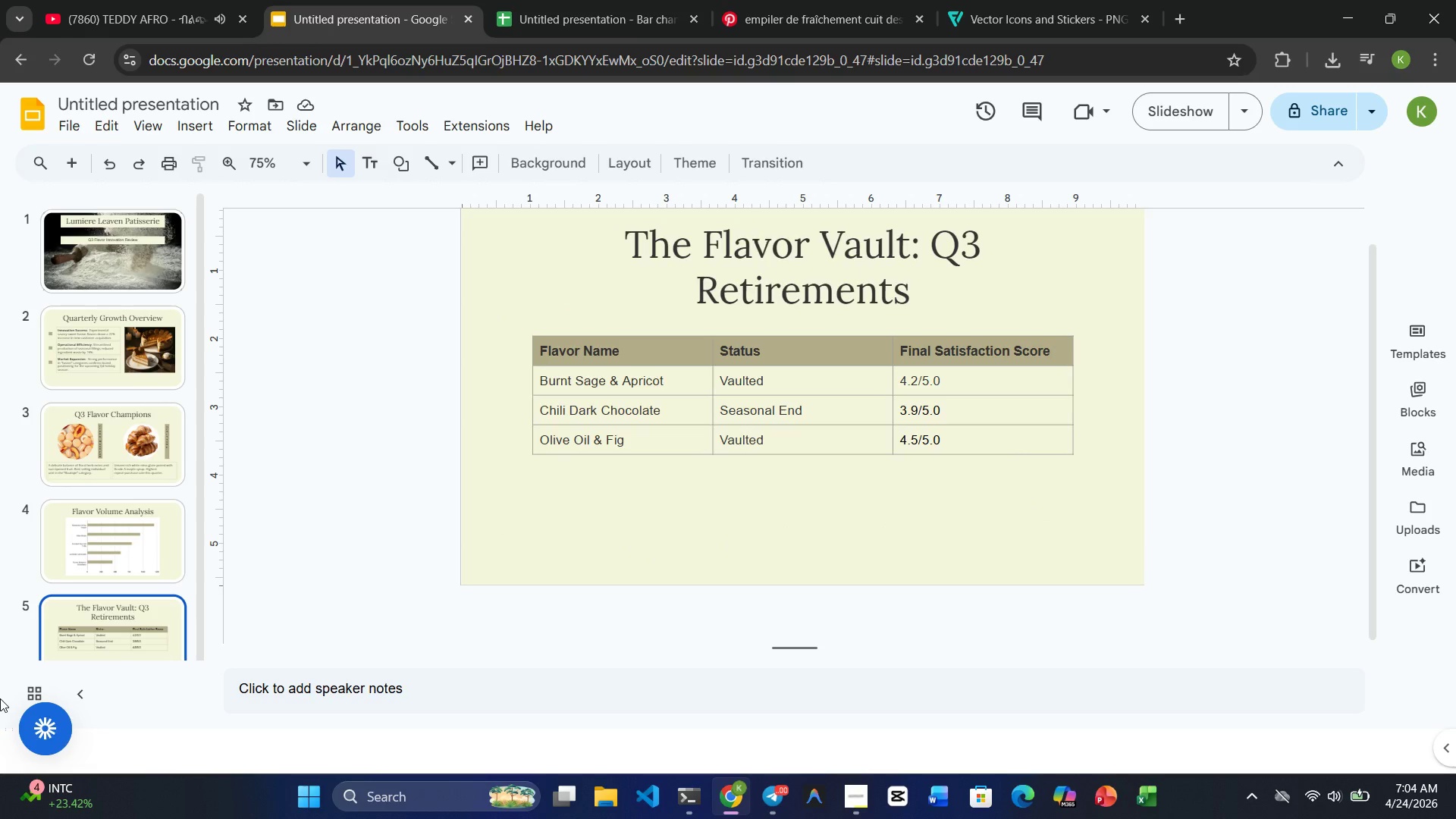 
key(Mute)
 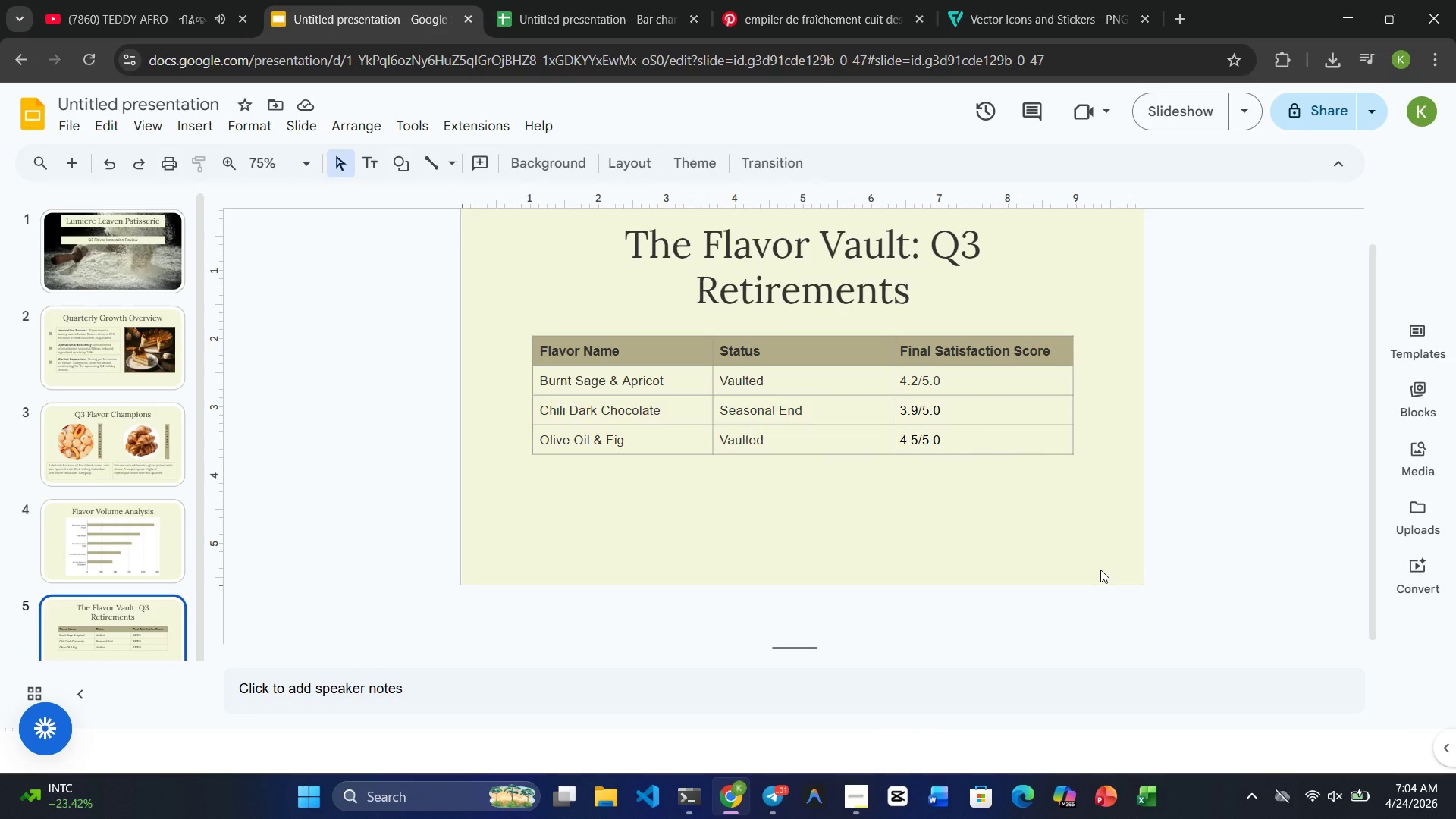 
wait(26.24)
 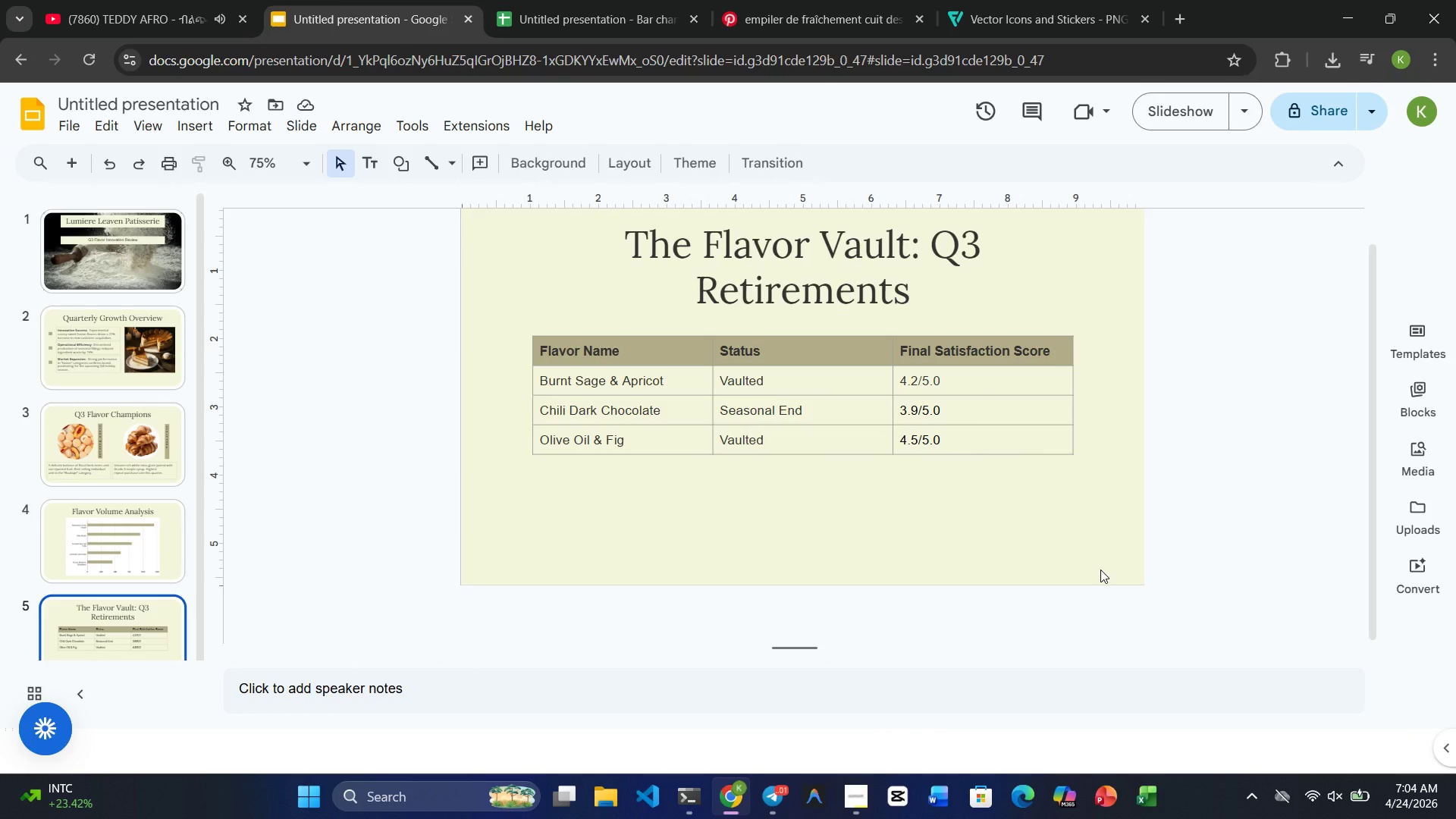 
left_click([873, 532])
 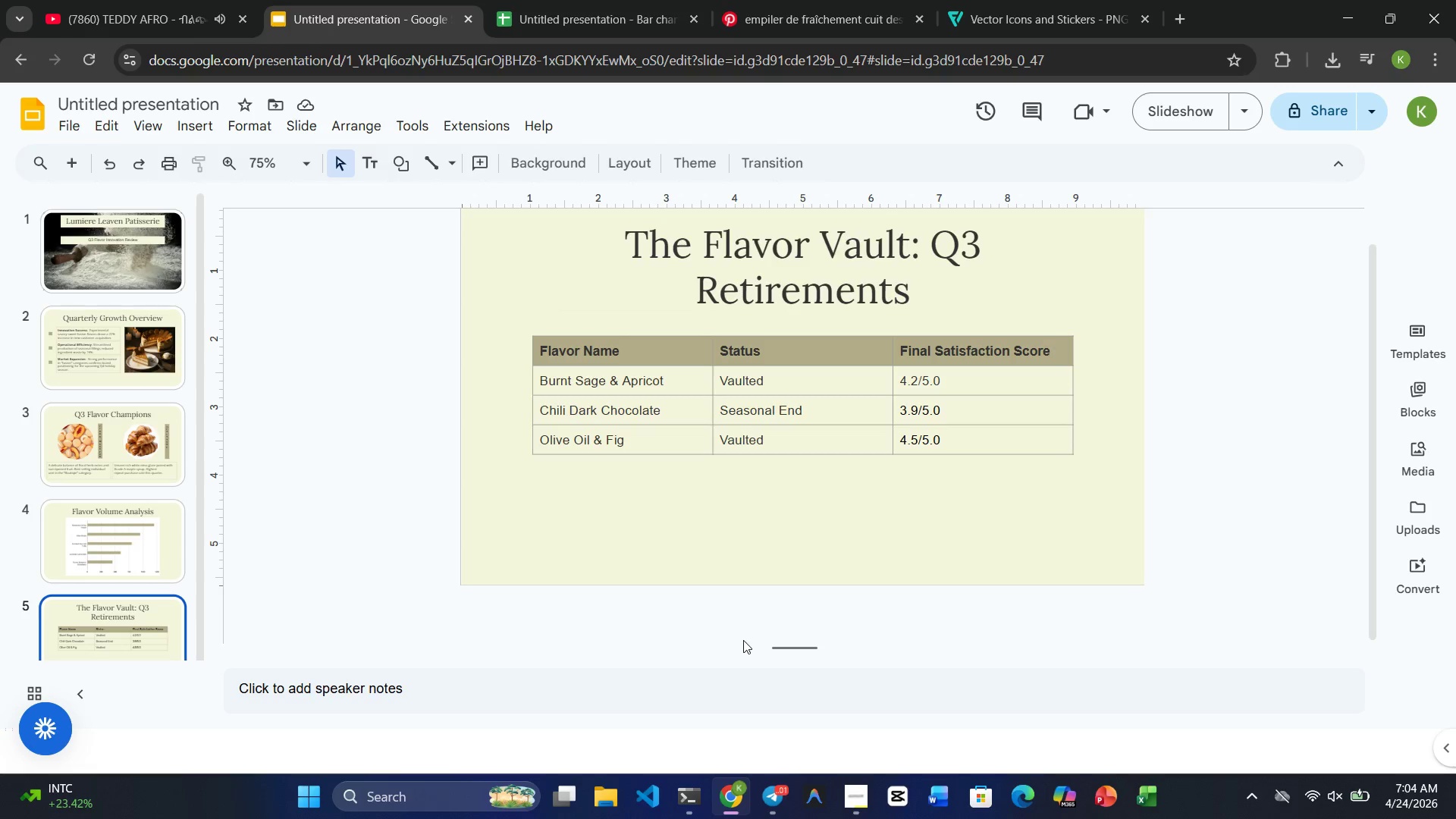 
wait(21.36)
 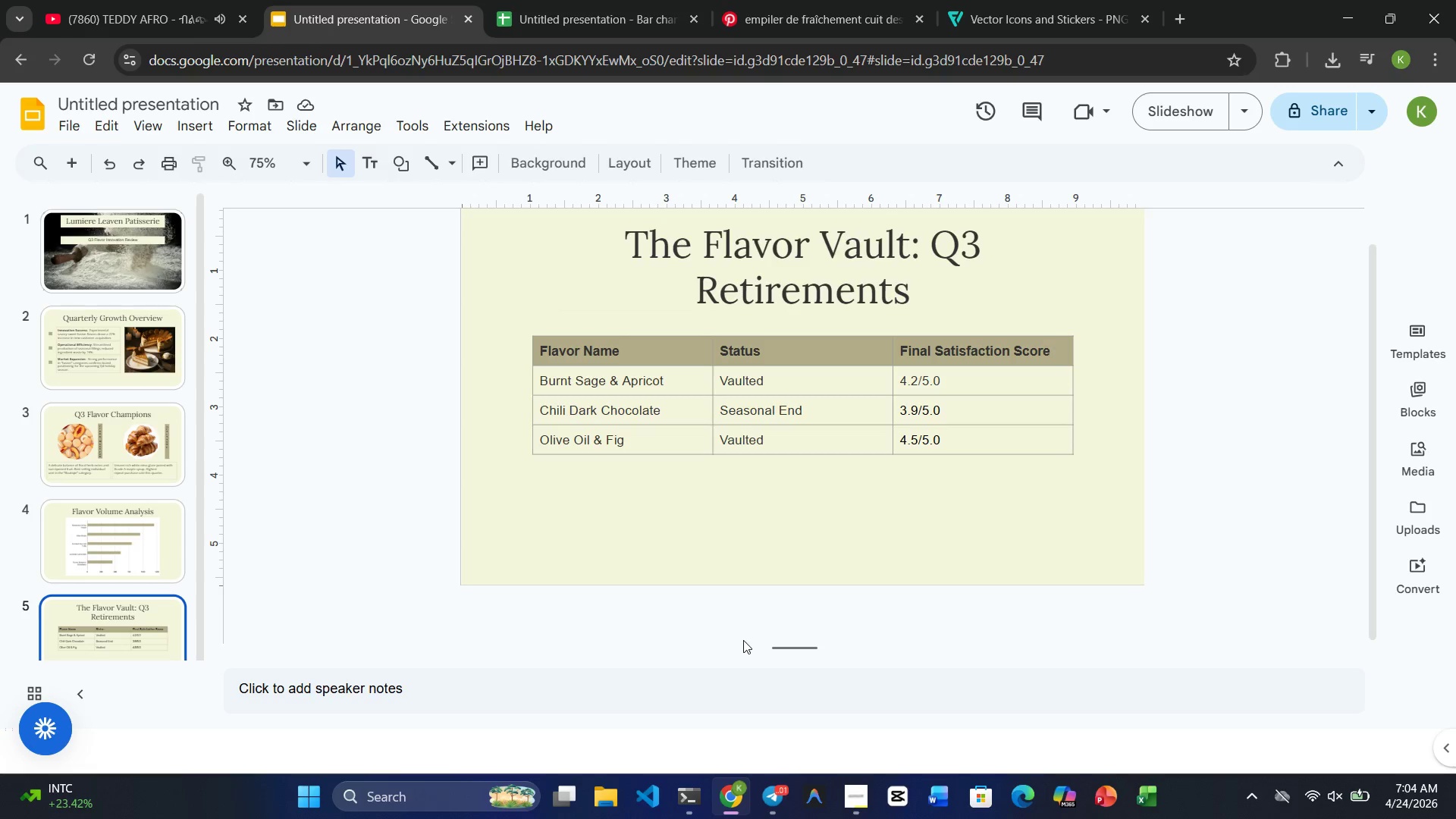 
left_click([872, 496])
 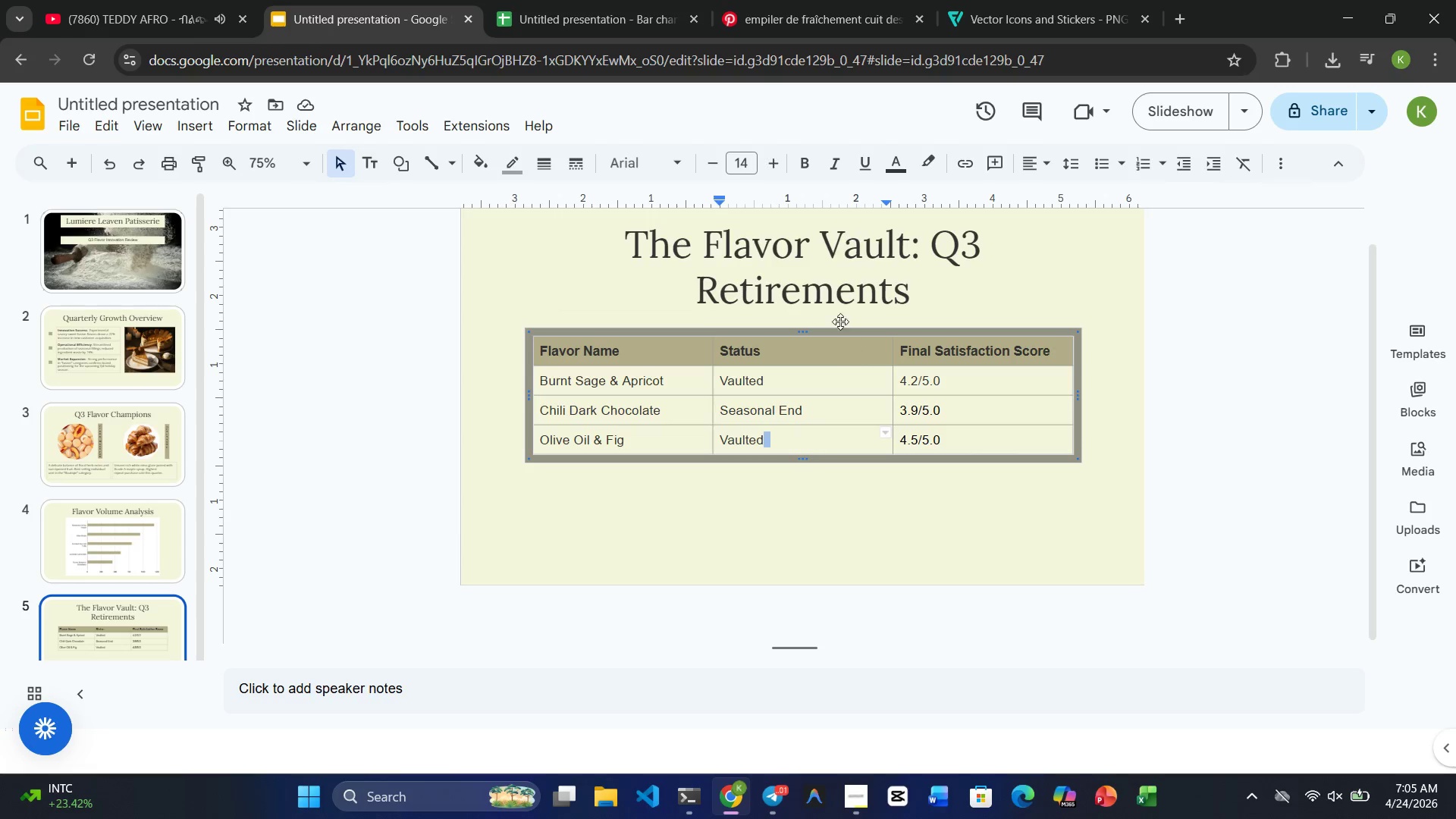 
left_click([828, 291])
 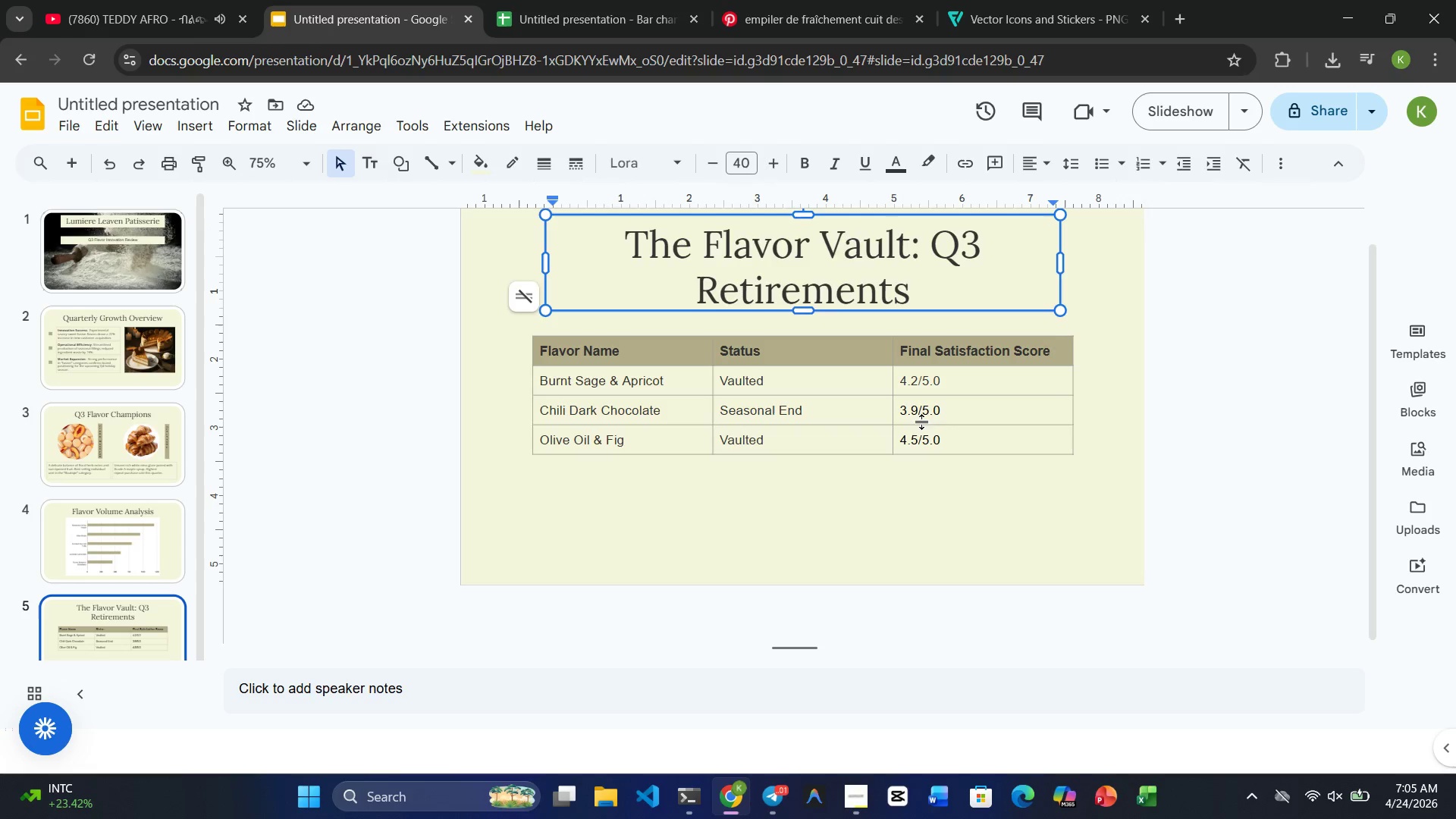 
left_click([921, 414])
 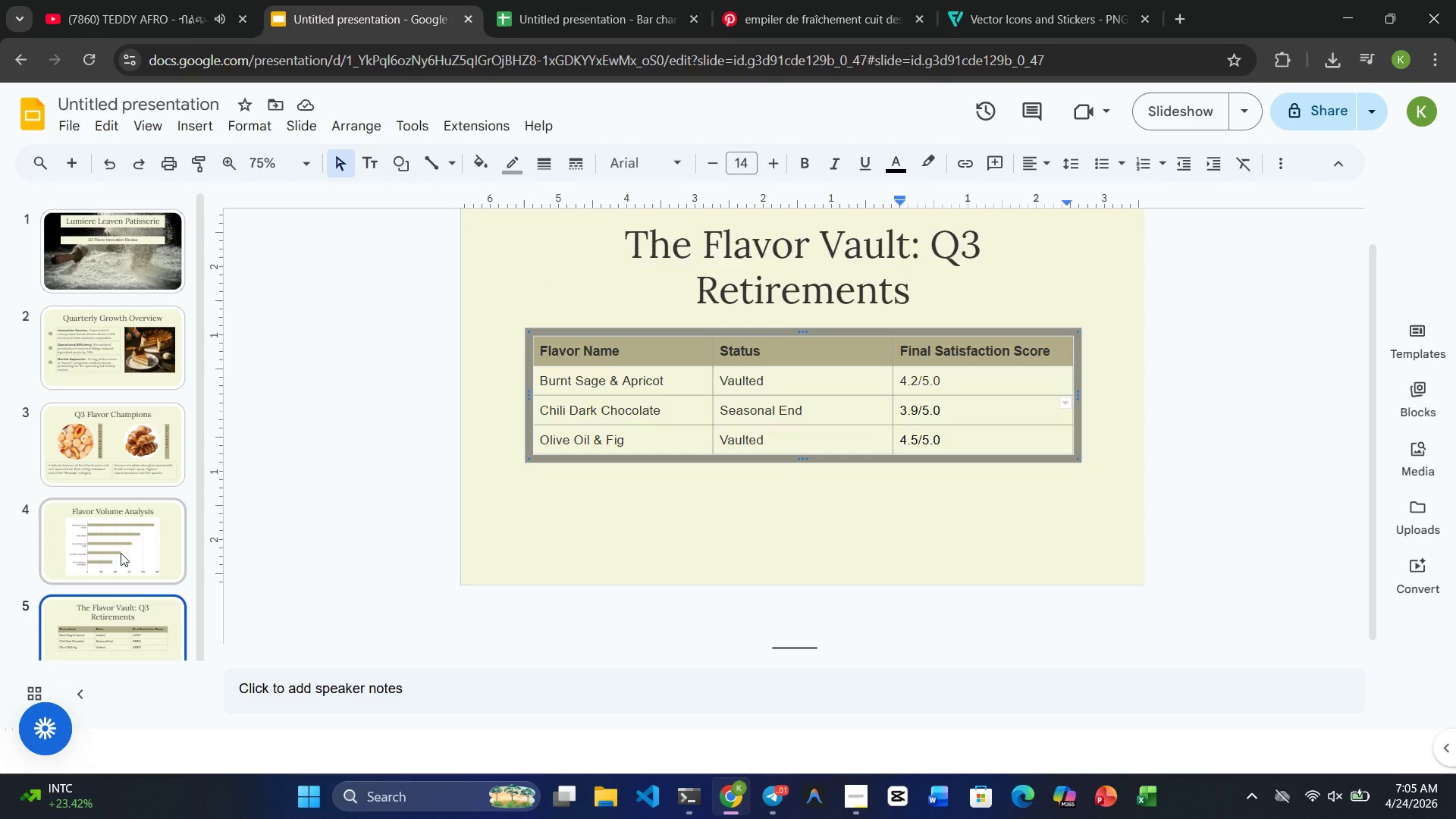 
left_click([155, 532])
 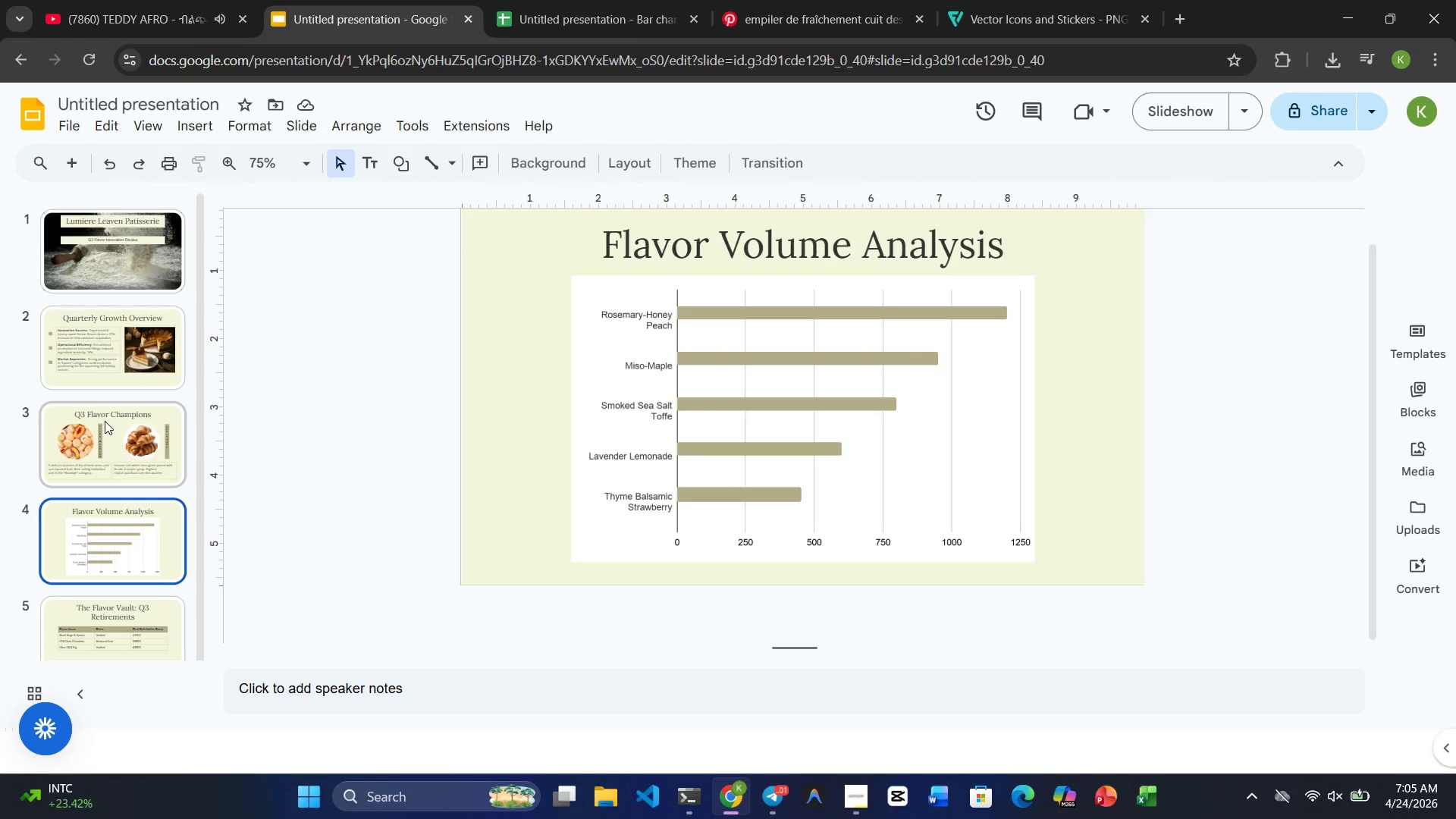 
left_click([112, 420])
 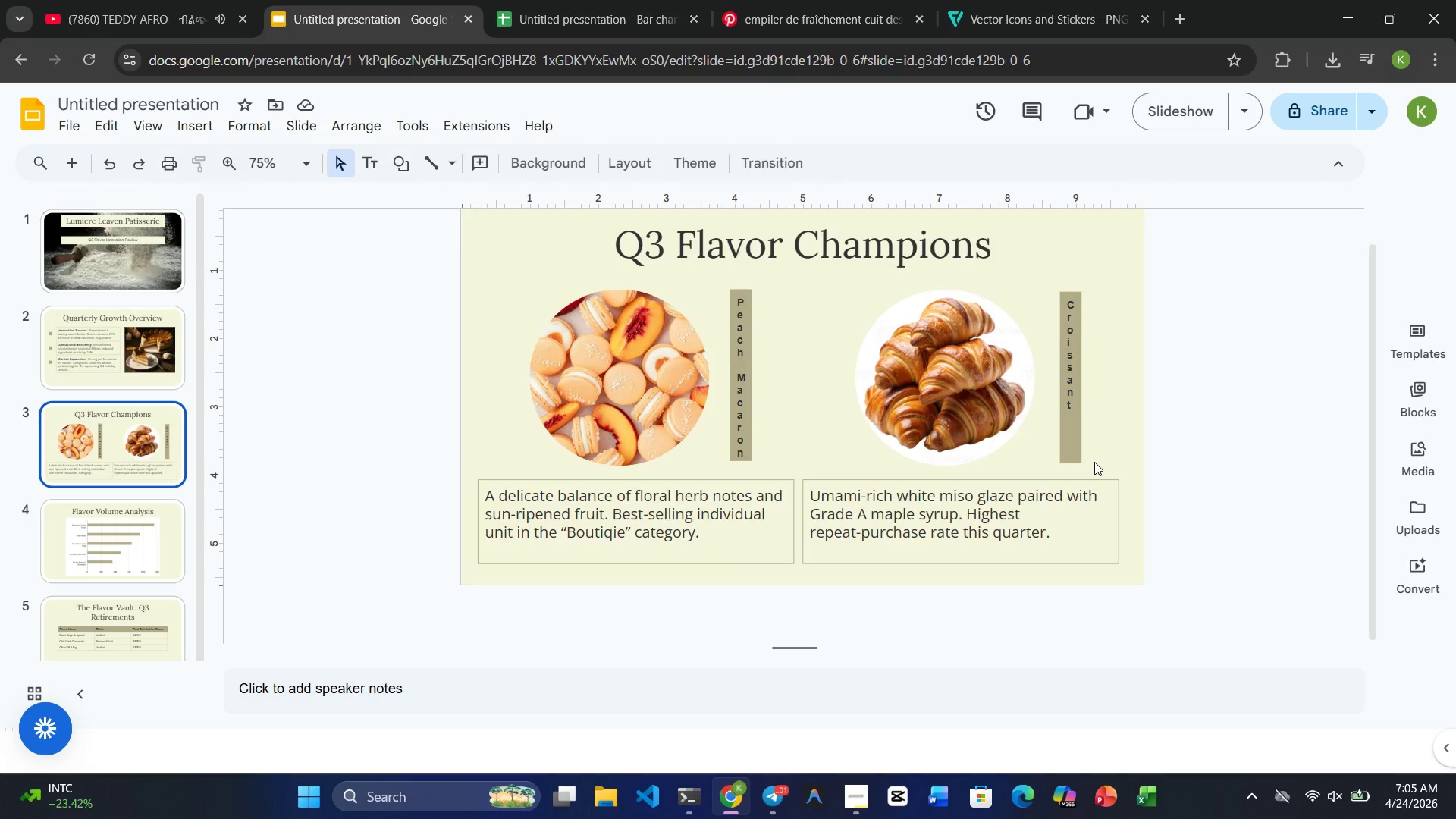 
left_click([754, 390])
 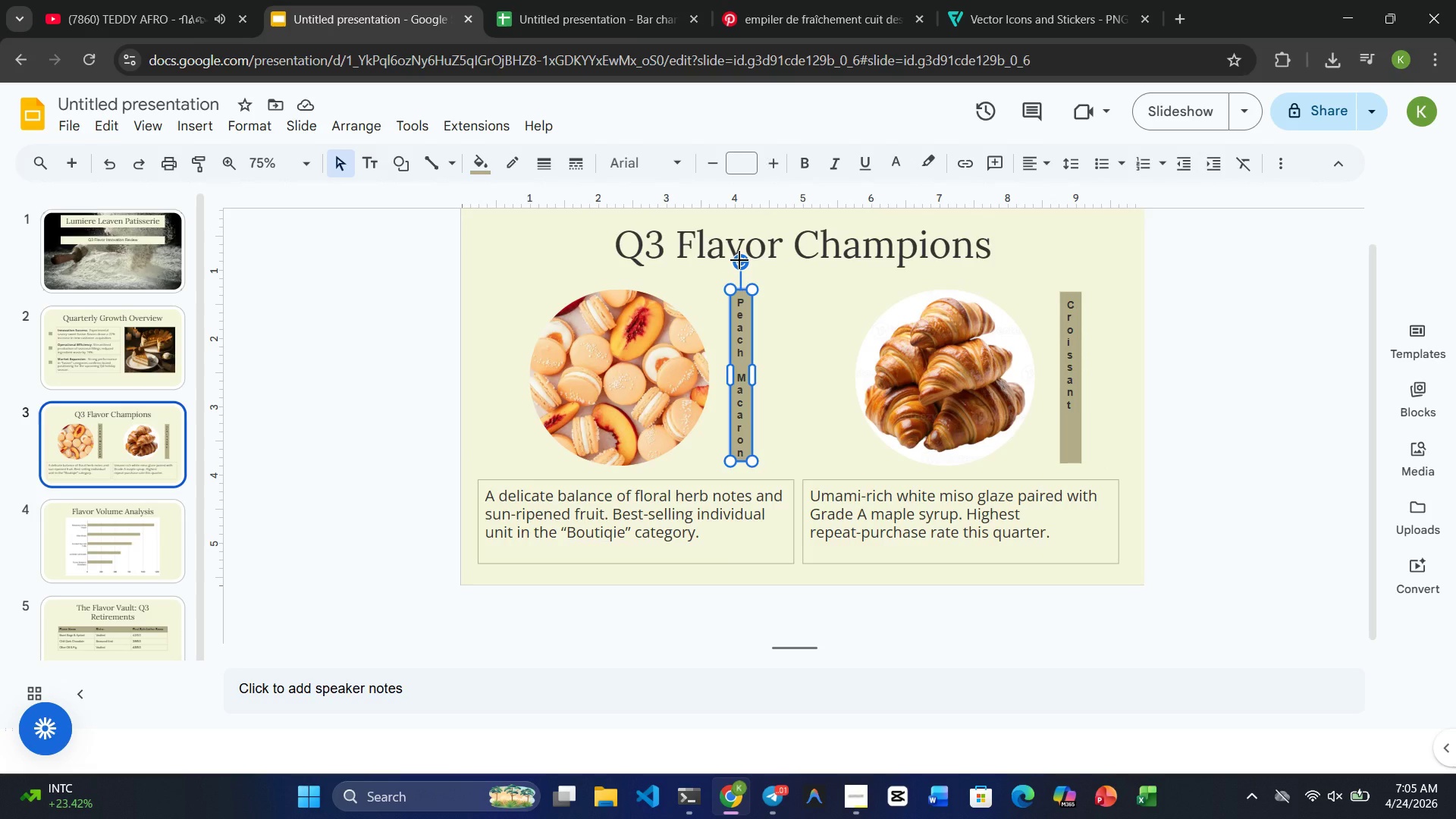 
left_click_drag(start_coordinate=[739, 259], to_coordinate=[766, 429])
 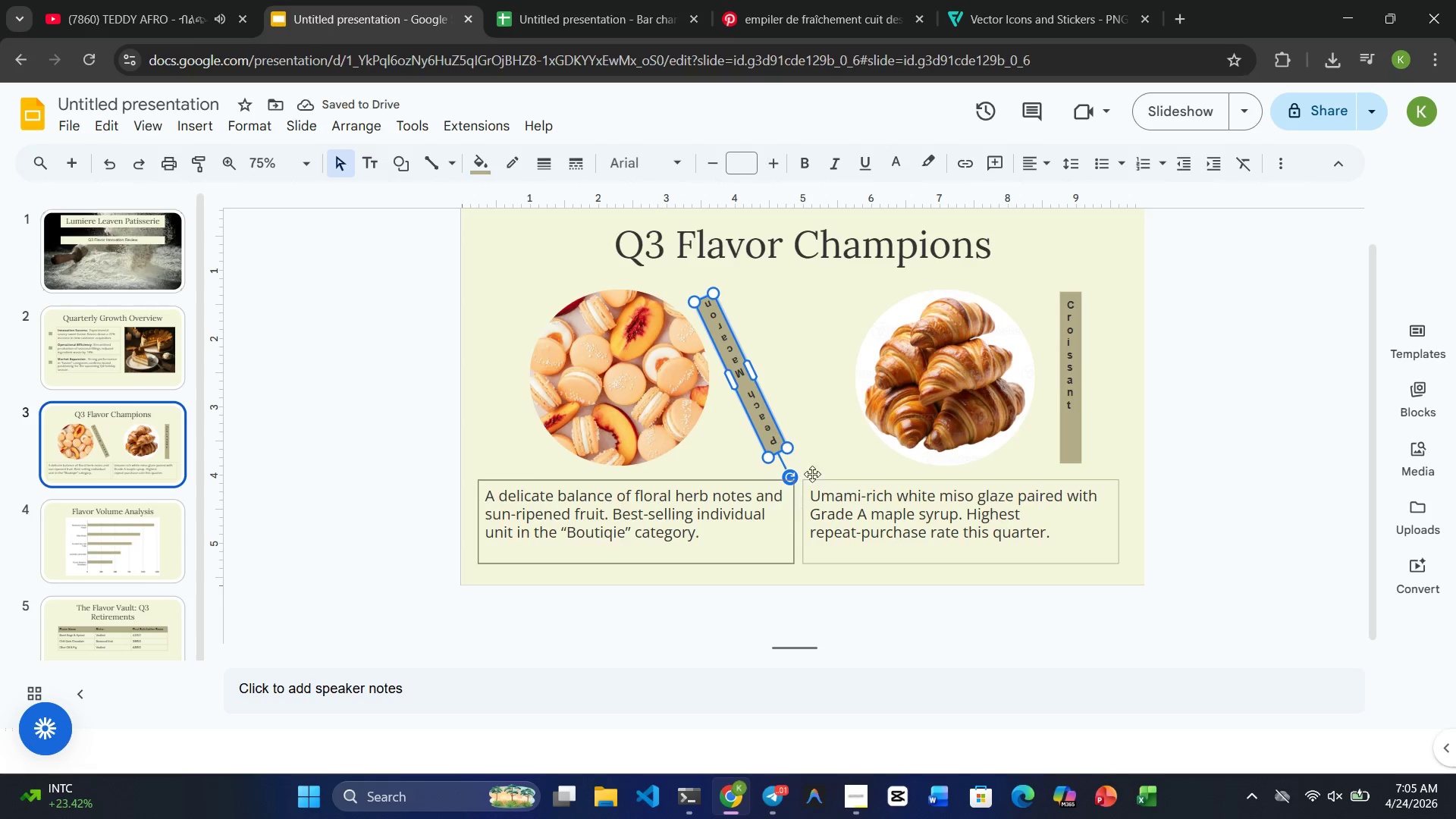 
key(Control+Z)
 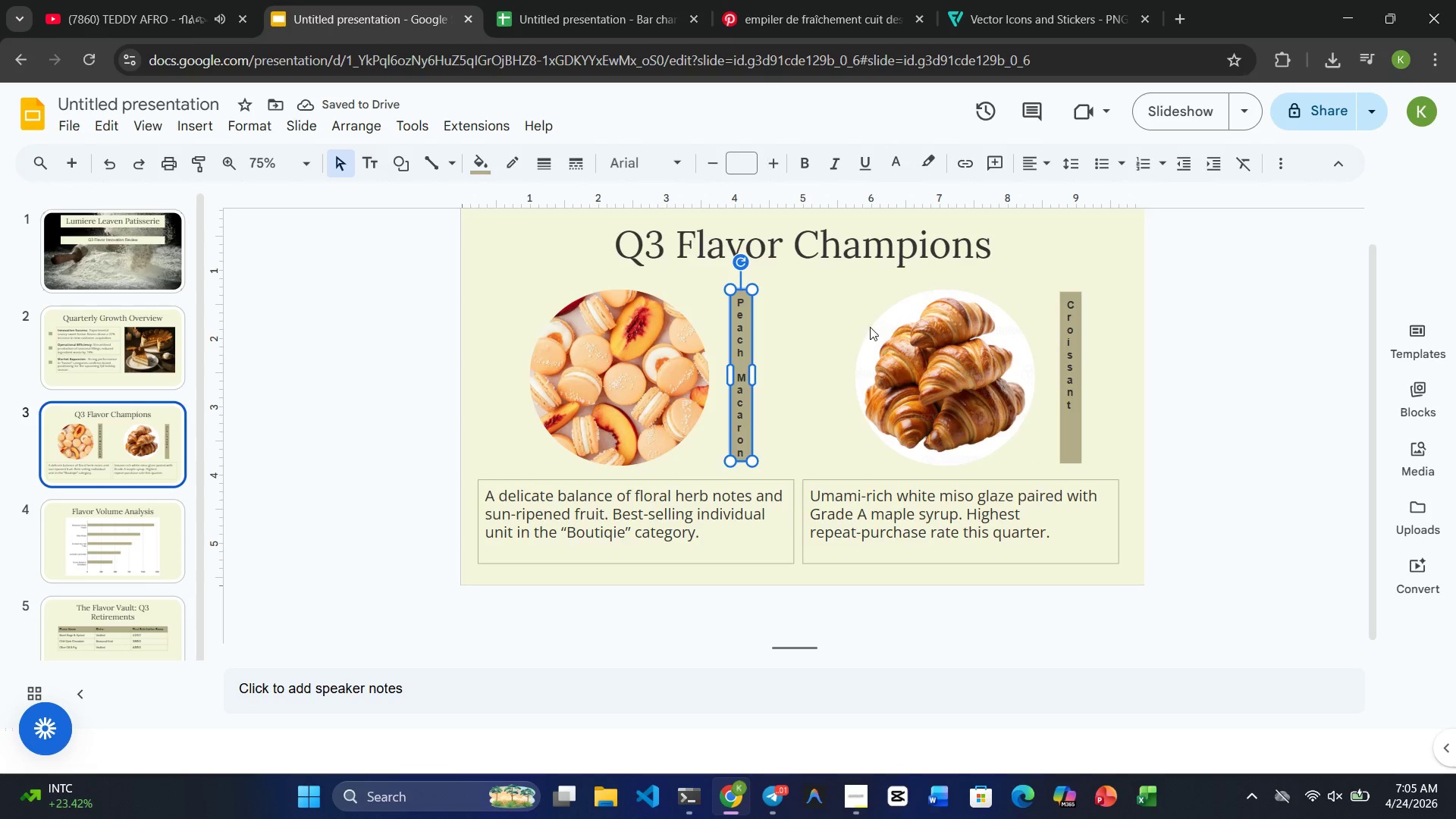 
left_click([825, 326])
 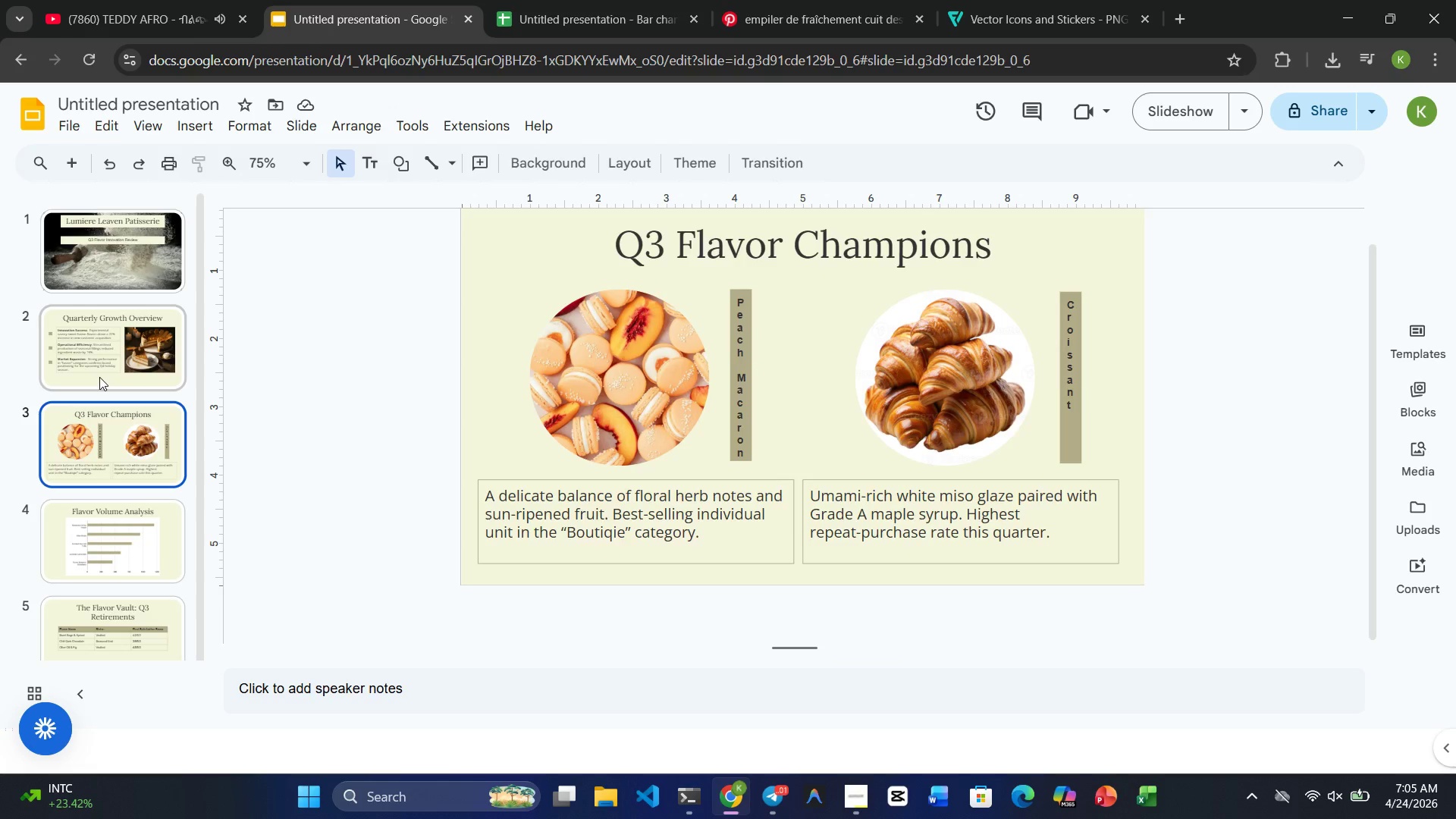 
wait(5.19)
 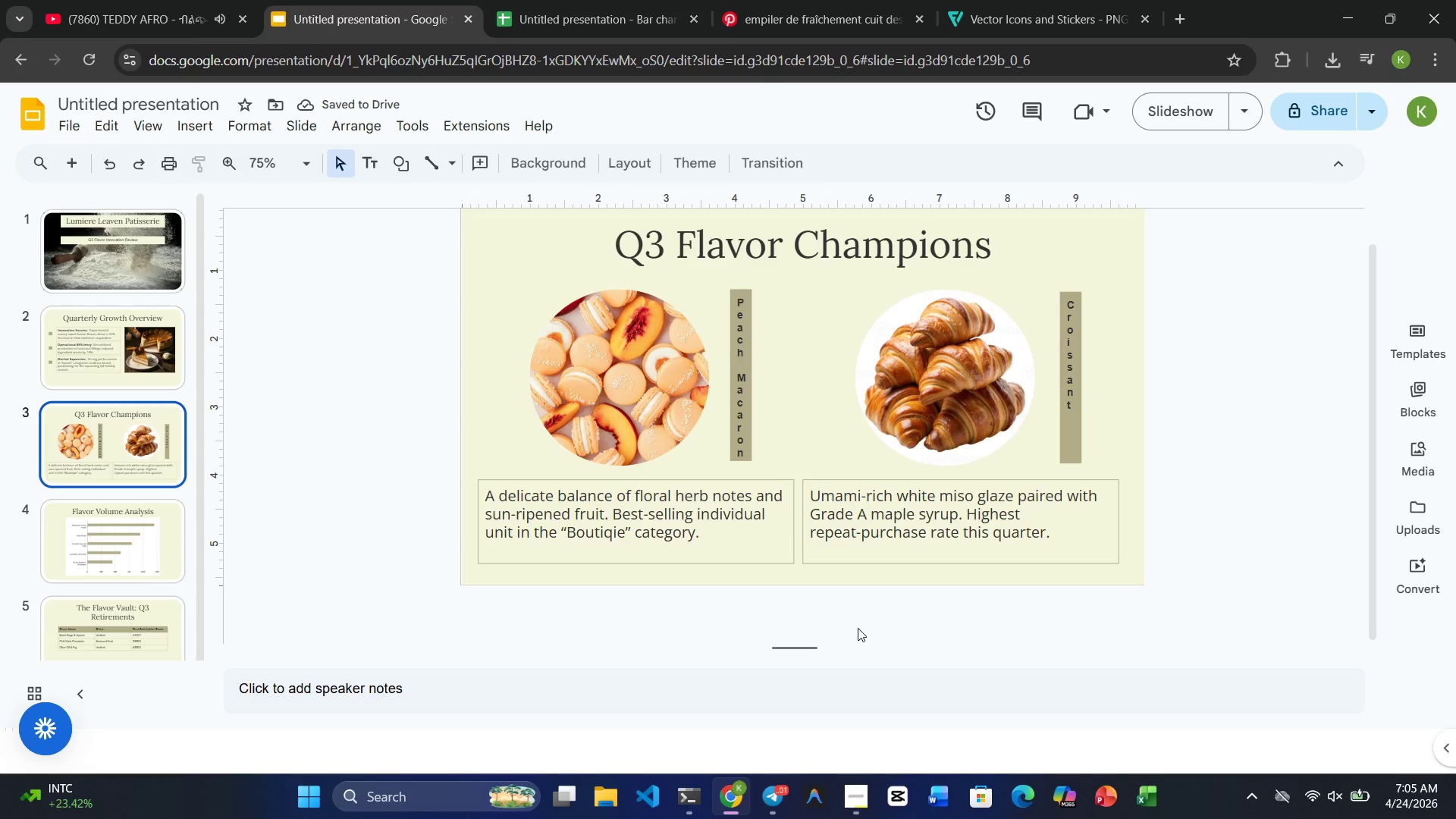 
left_click([135, 234])
 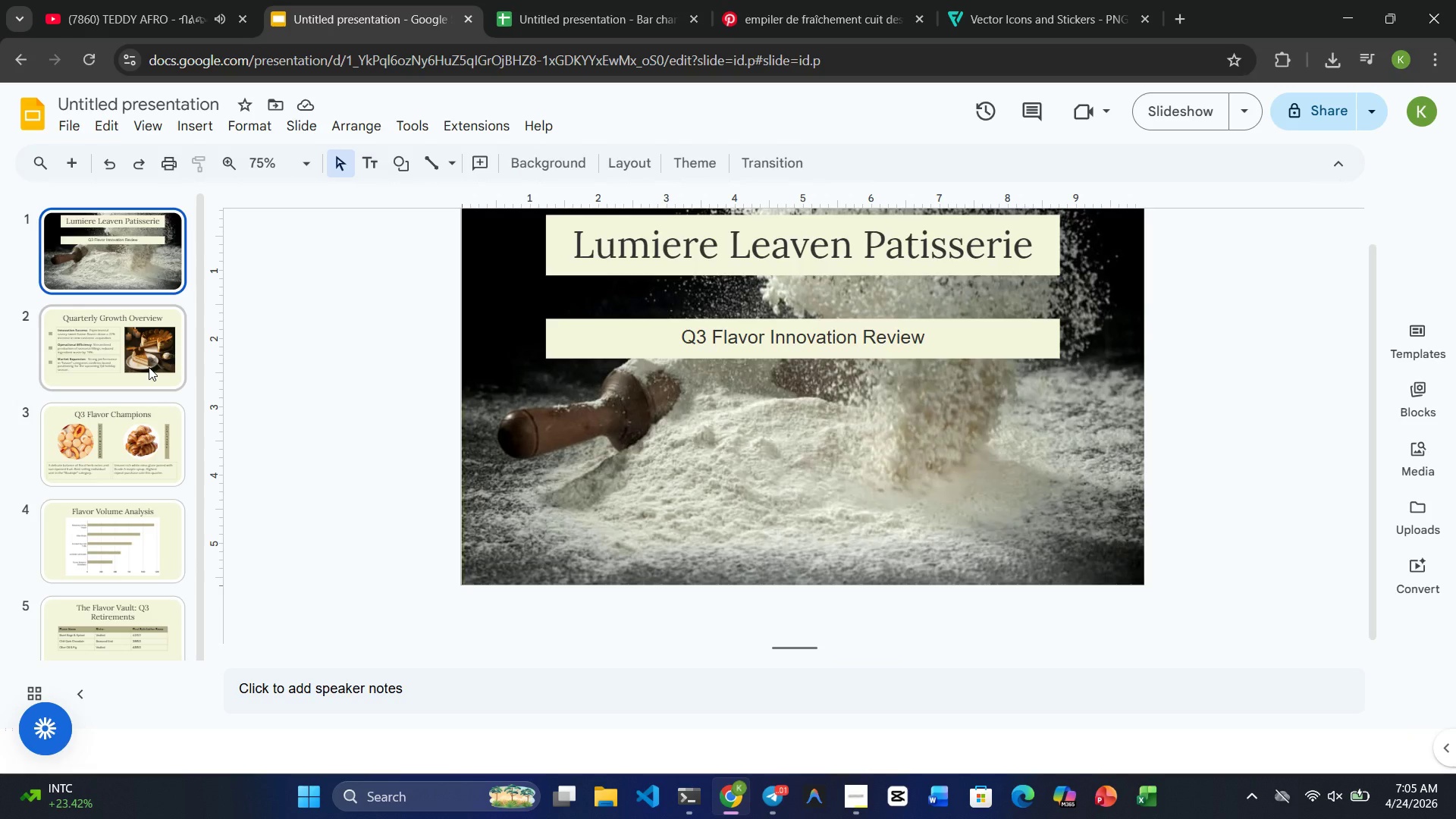 
wait(6.09)
 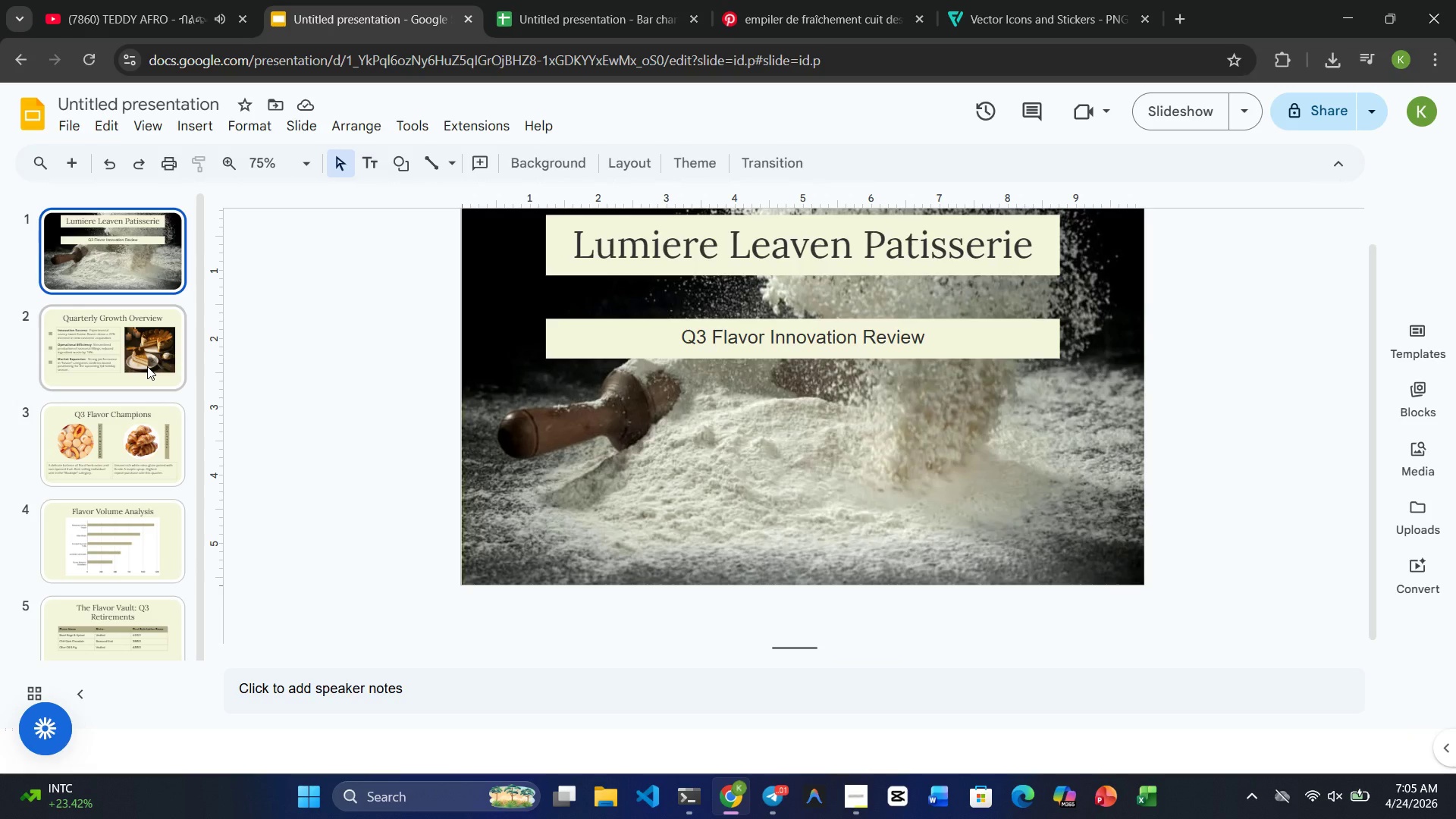 
left_click([656, 239])
 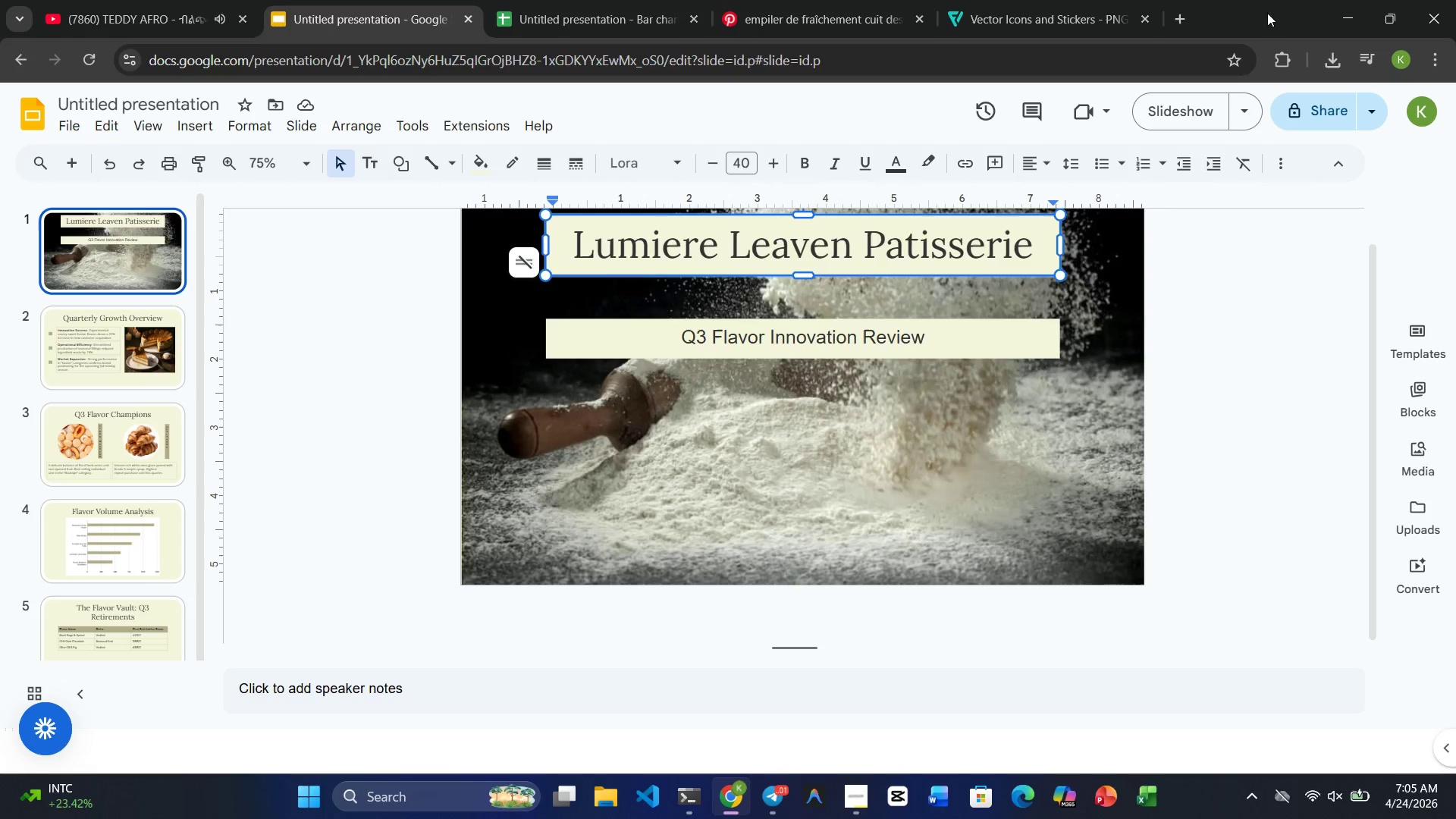 
left_click([1191, 17])
 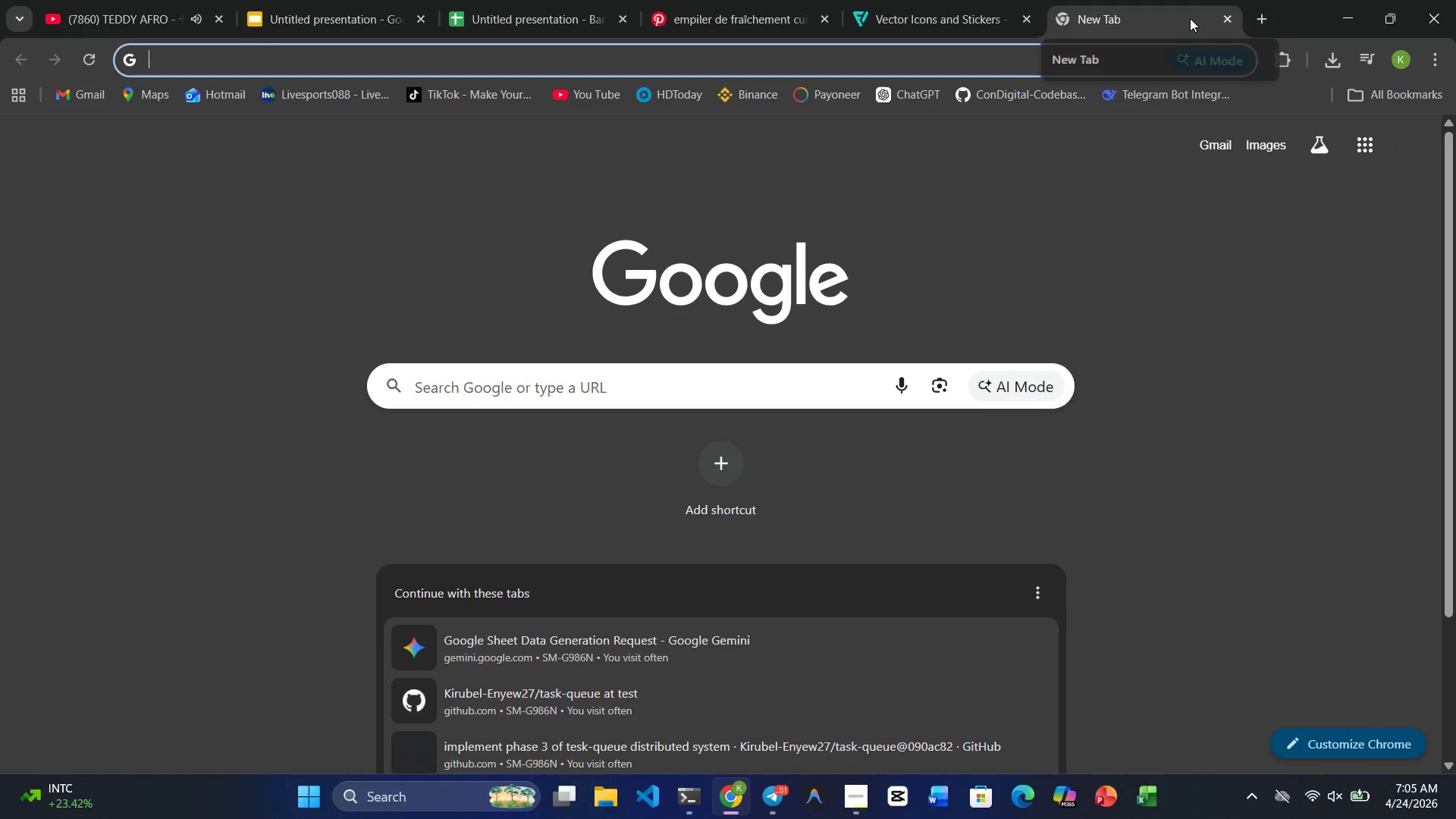 
type(lumiere)
 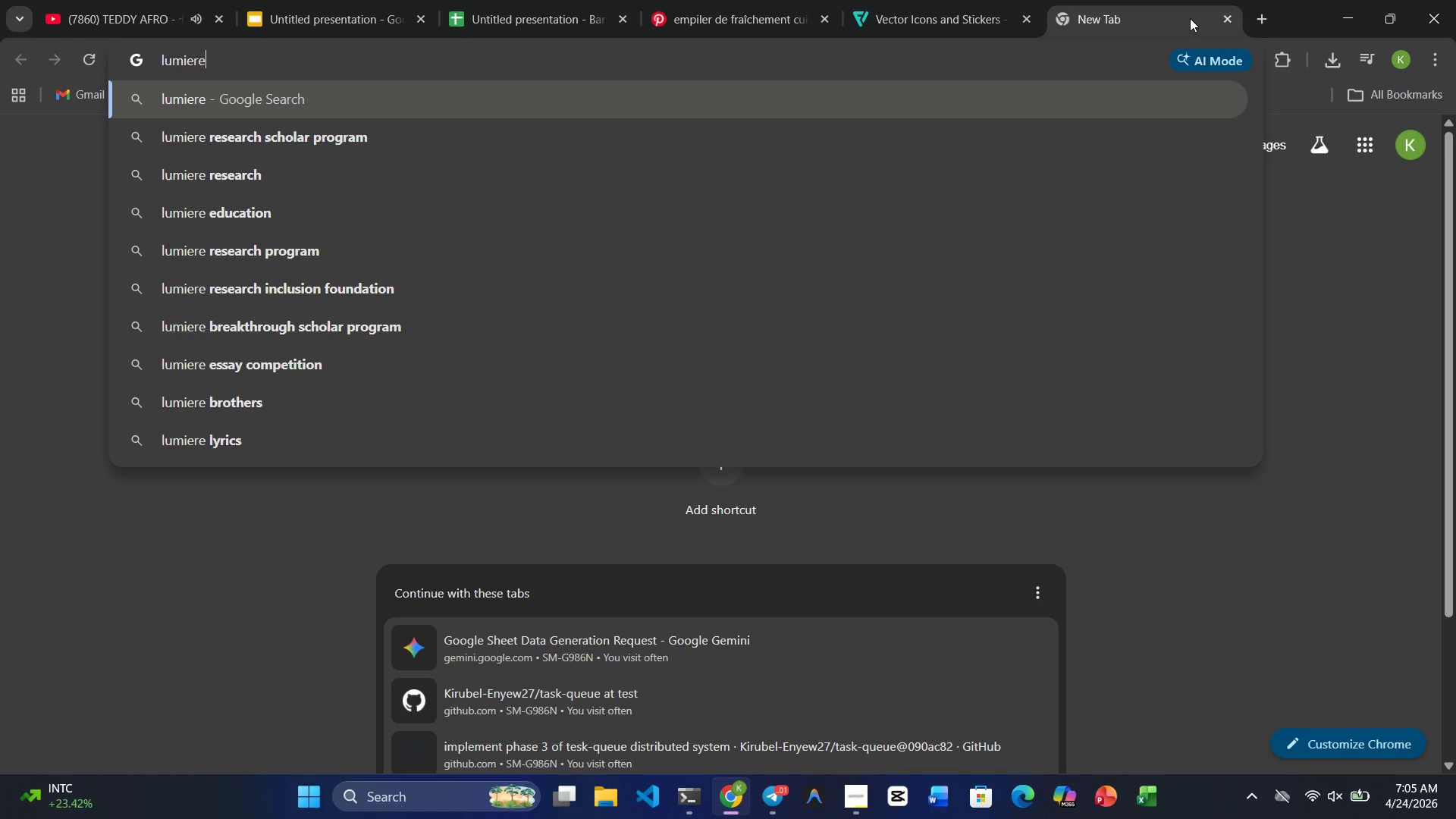 
hold_key(key=Backspace, duration=0.41)
 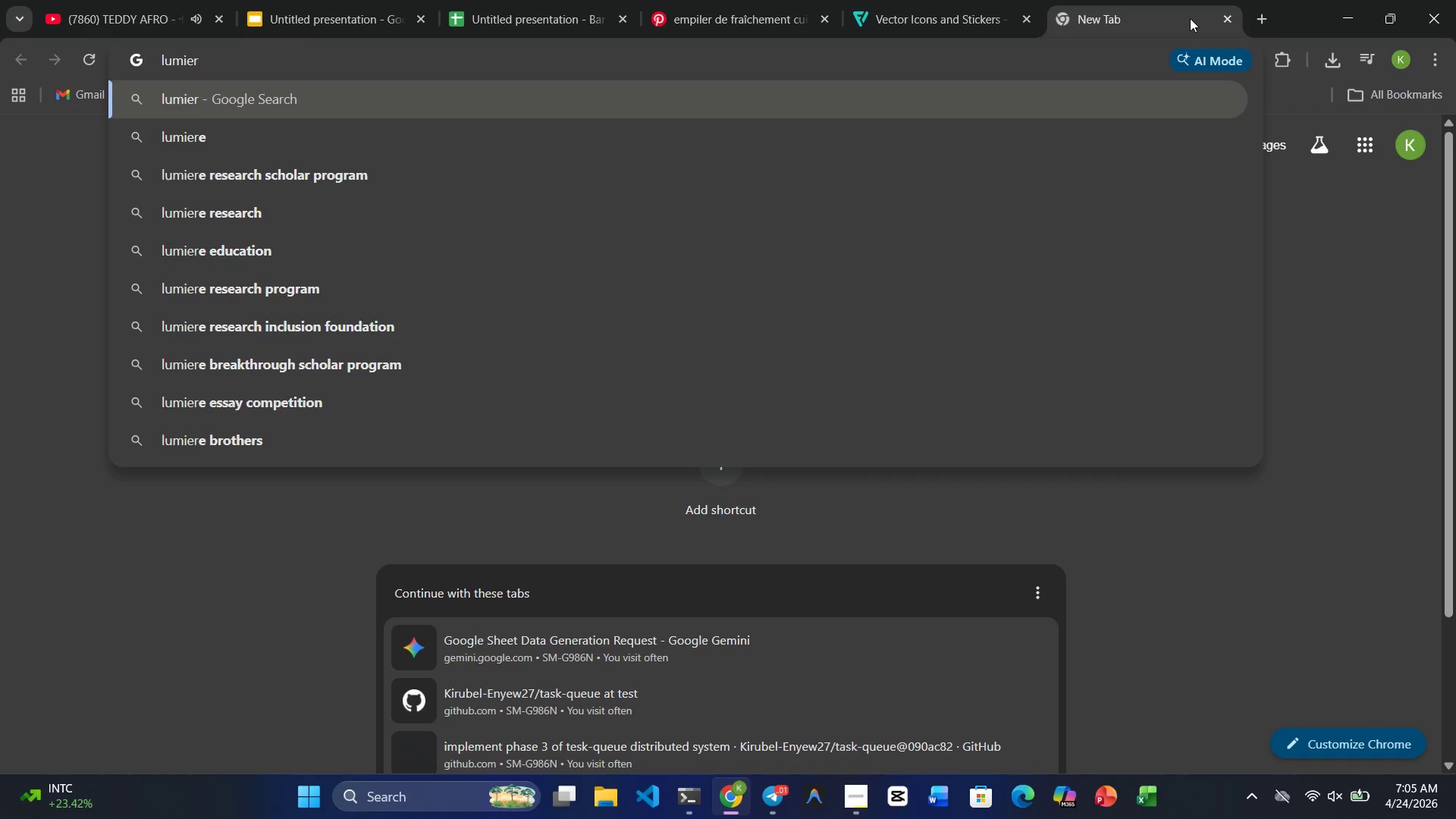 
key(Backspace)
key(Backspace)
key(Backspace)
key(Backspace)
key(Backspace)
key(Backspace)
type(Lumierie)
 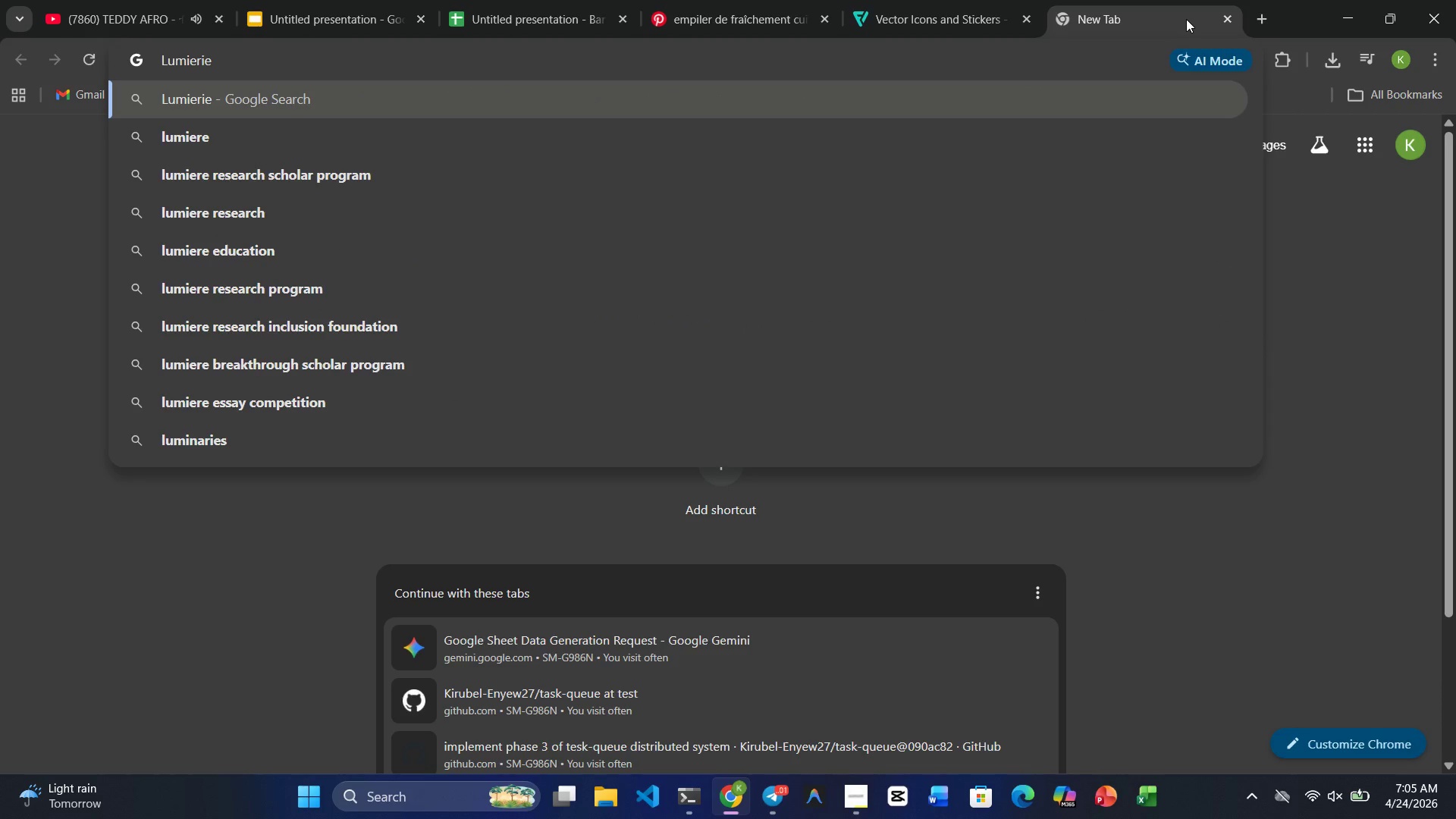 
key(Enter)
 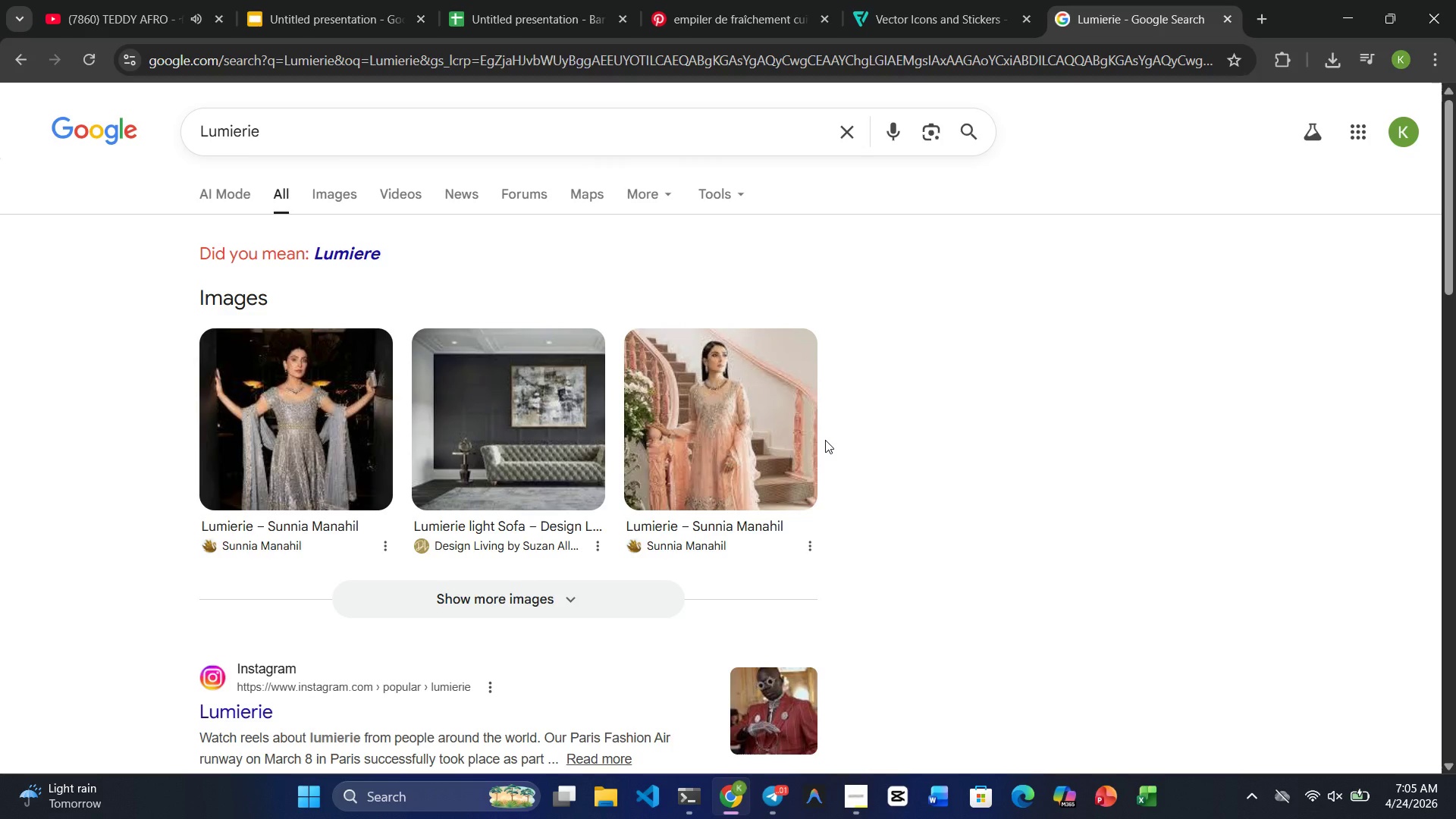 
wait(5.44)
 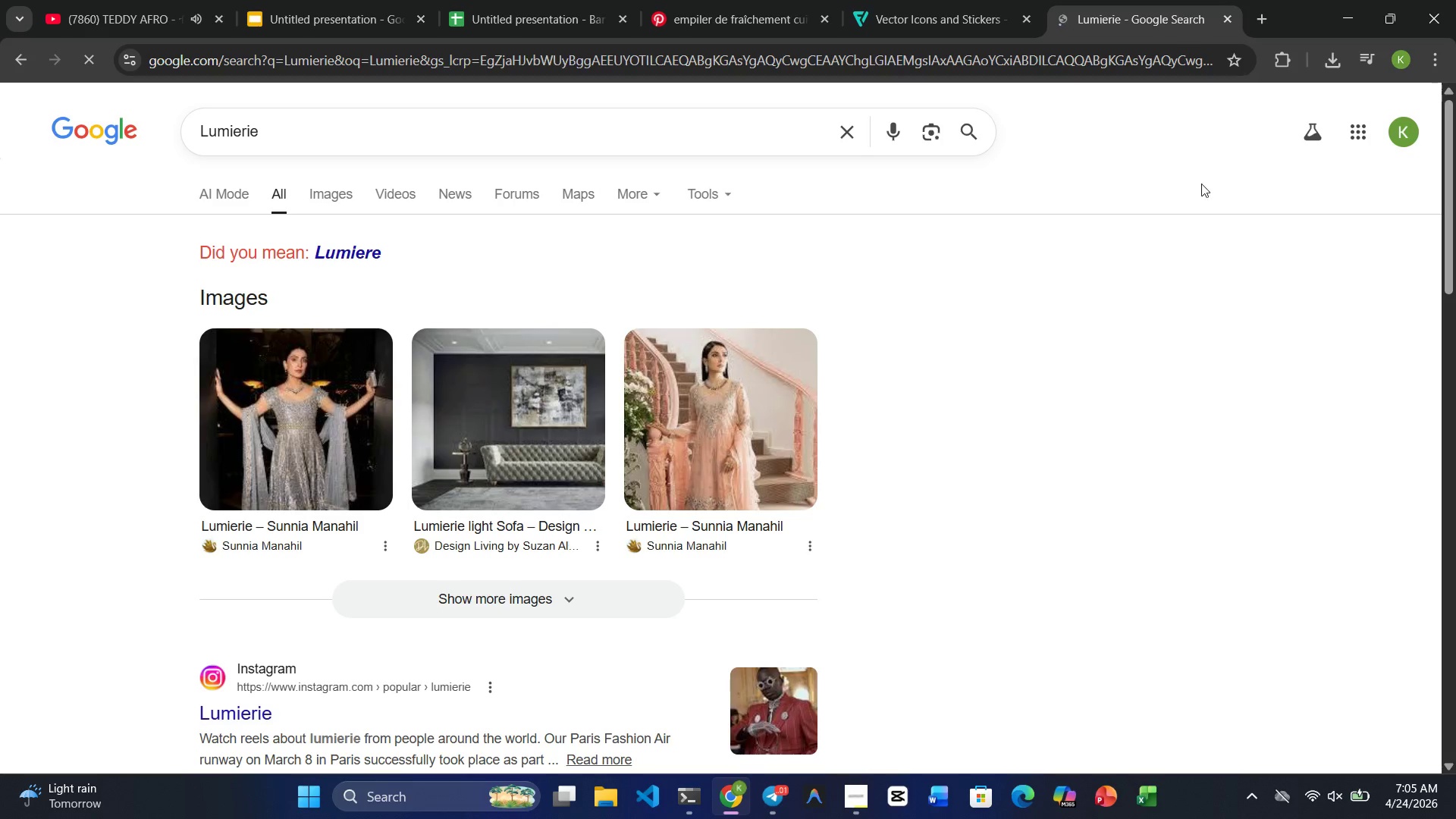 
key(Control+ControlRight)
 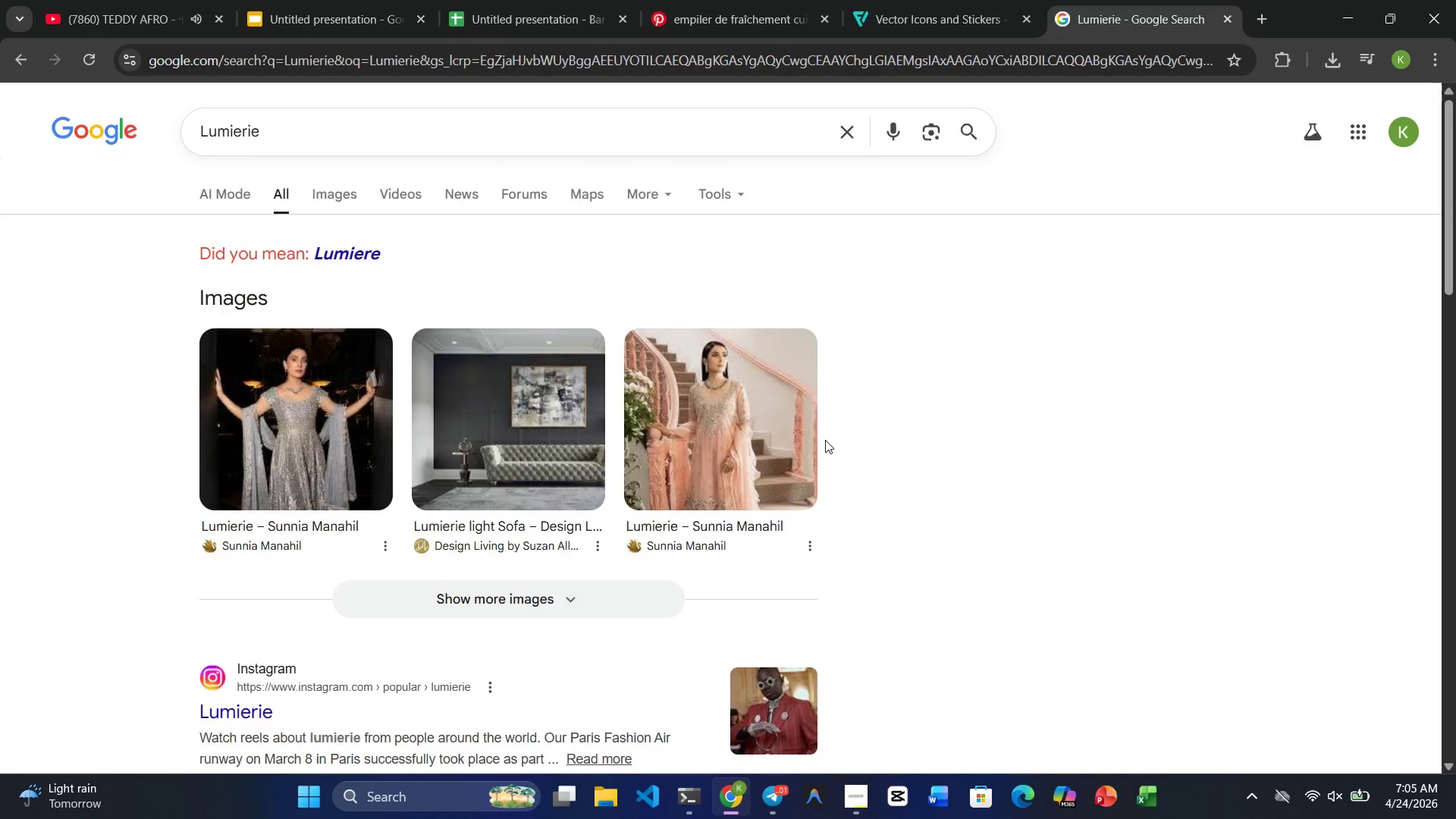 
key(Control+F4)
 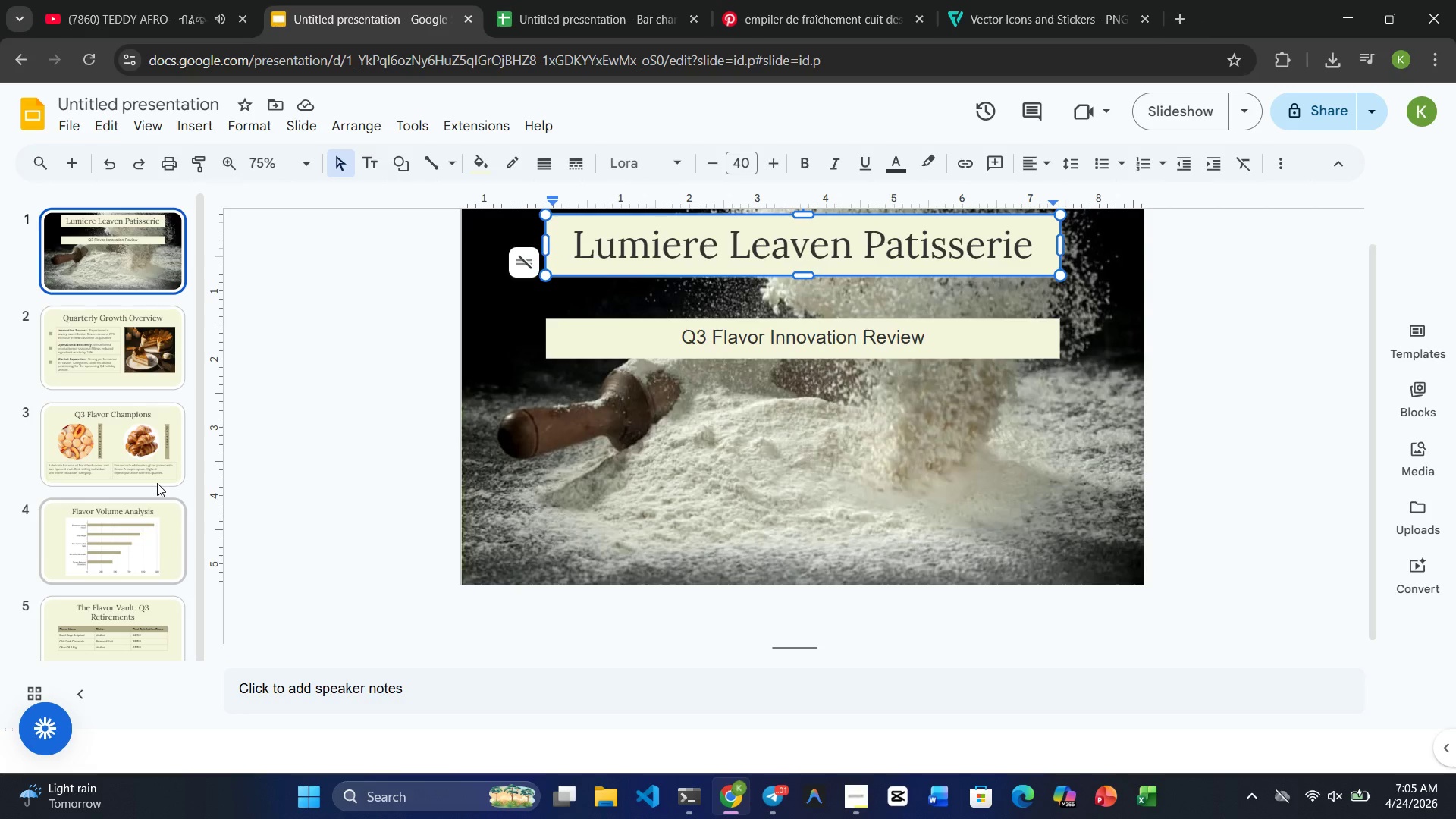 
left_click([112, 444])
 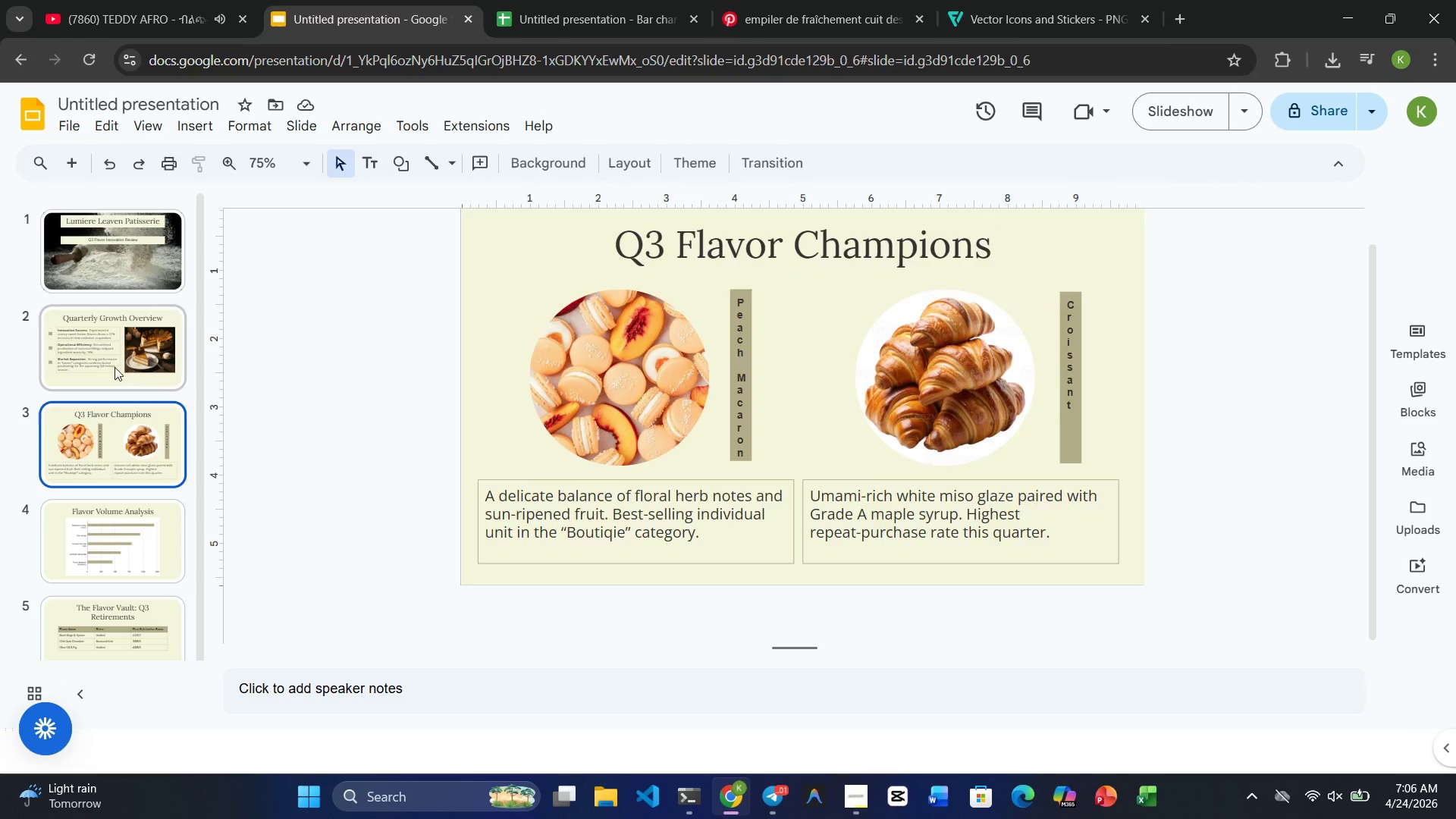 
left_click([115, 359])
 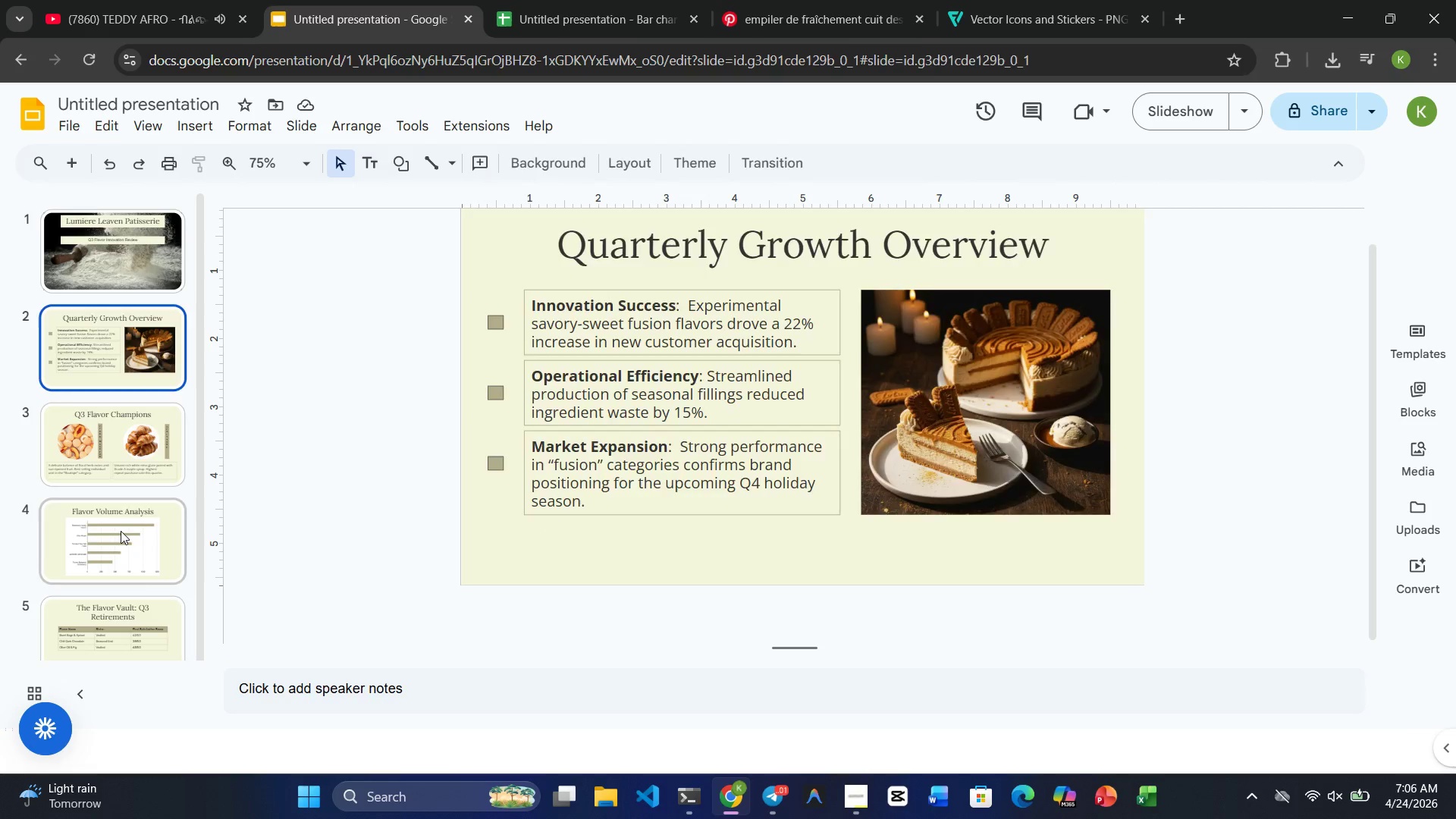 
left_click([121, 532])
 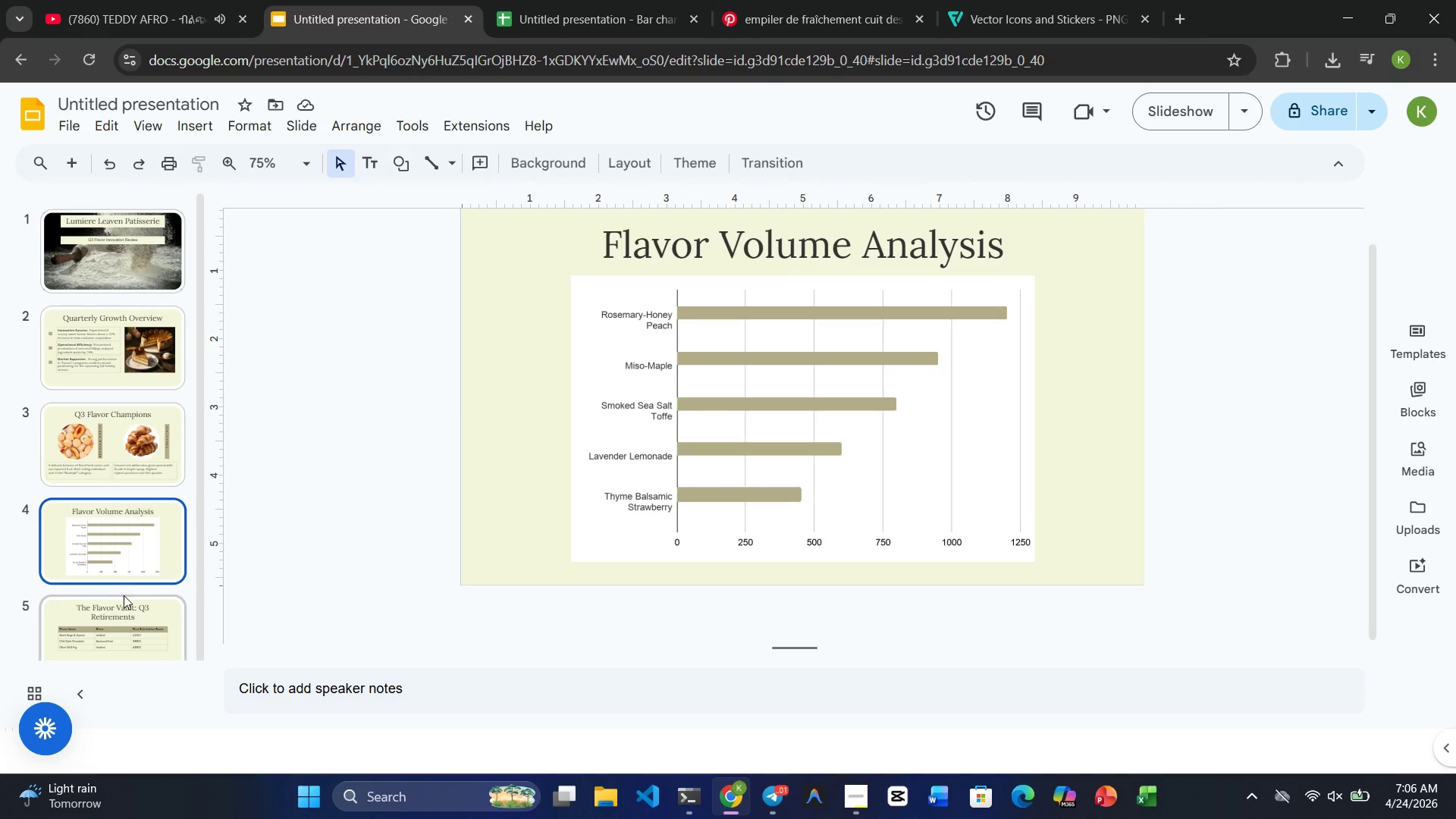 
left_click([124, 595])
 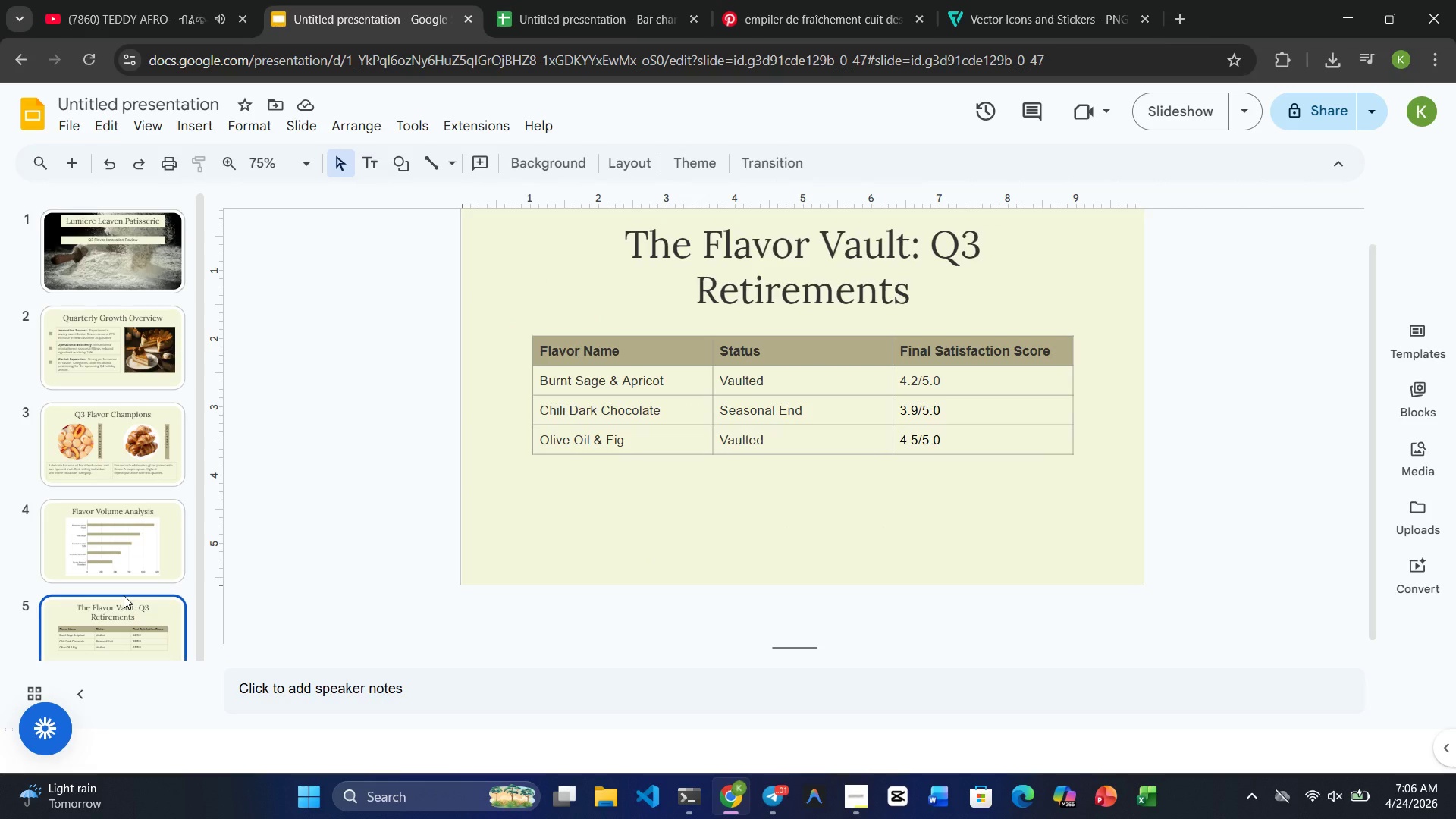 
wait(19.76)
 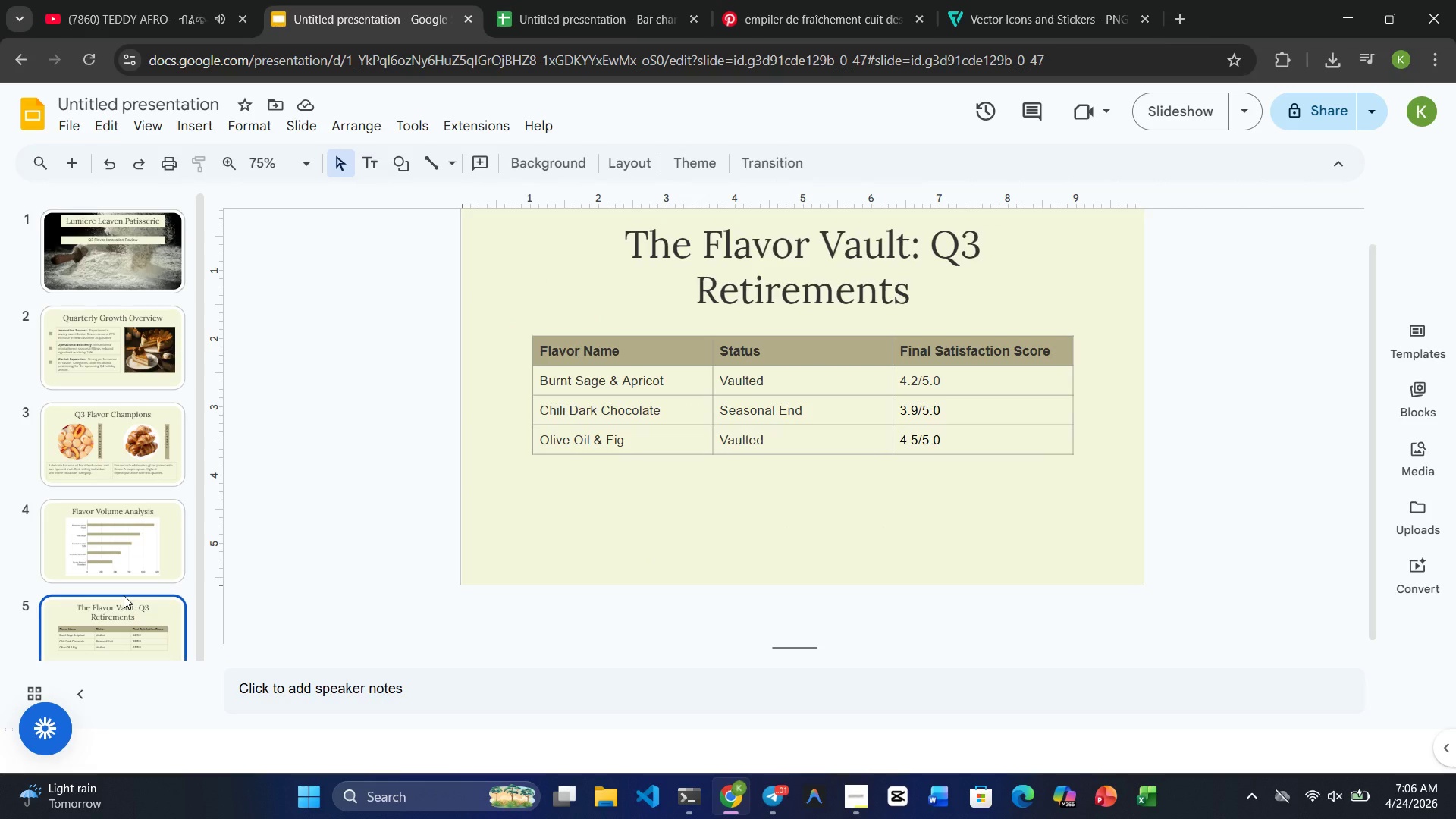 
left_click([117, 440])
 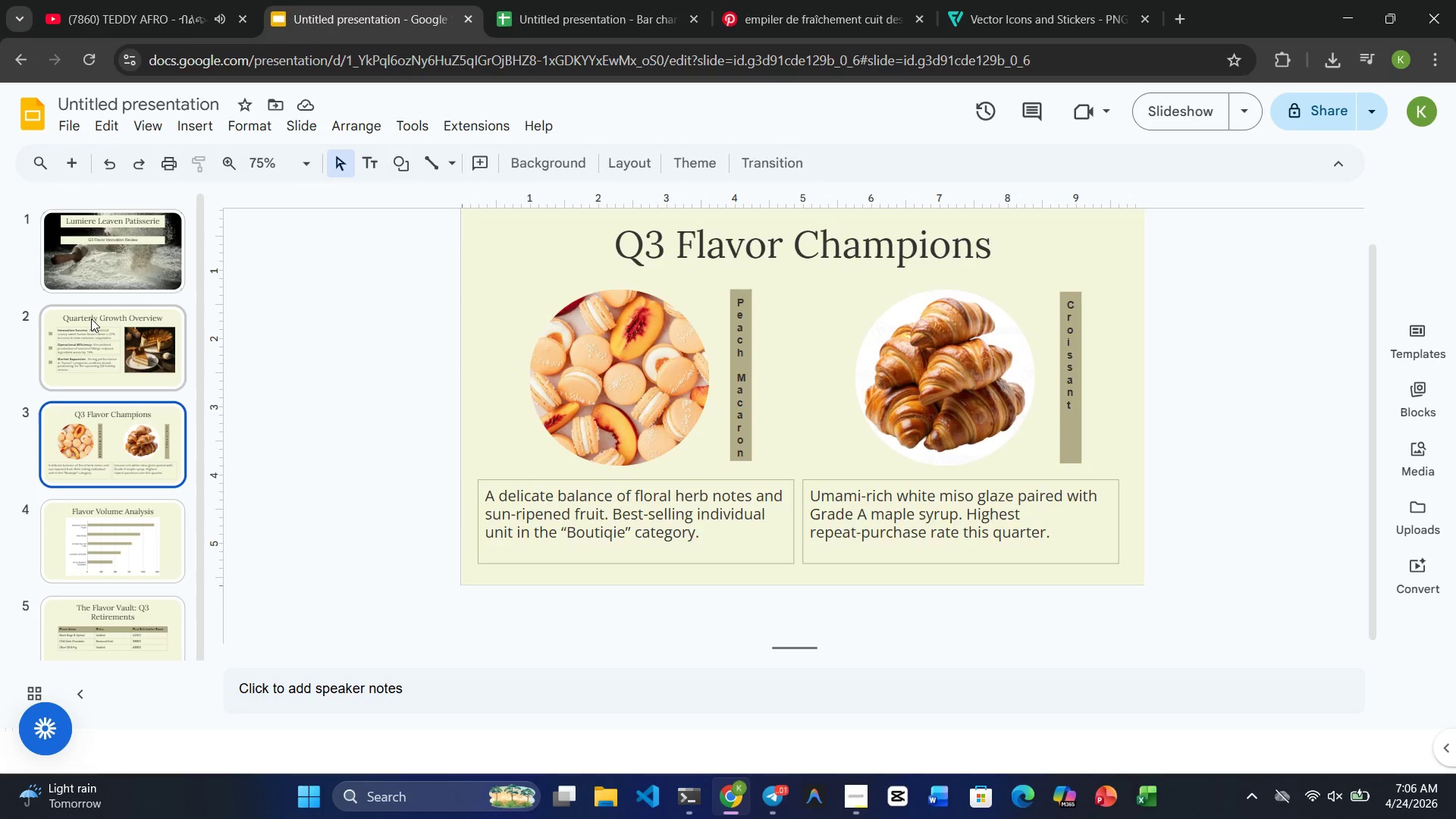 
left_click([91, 329])
 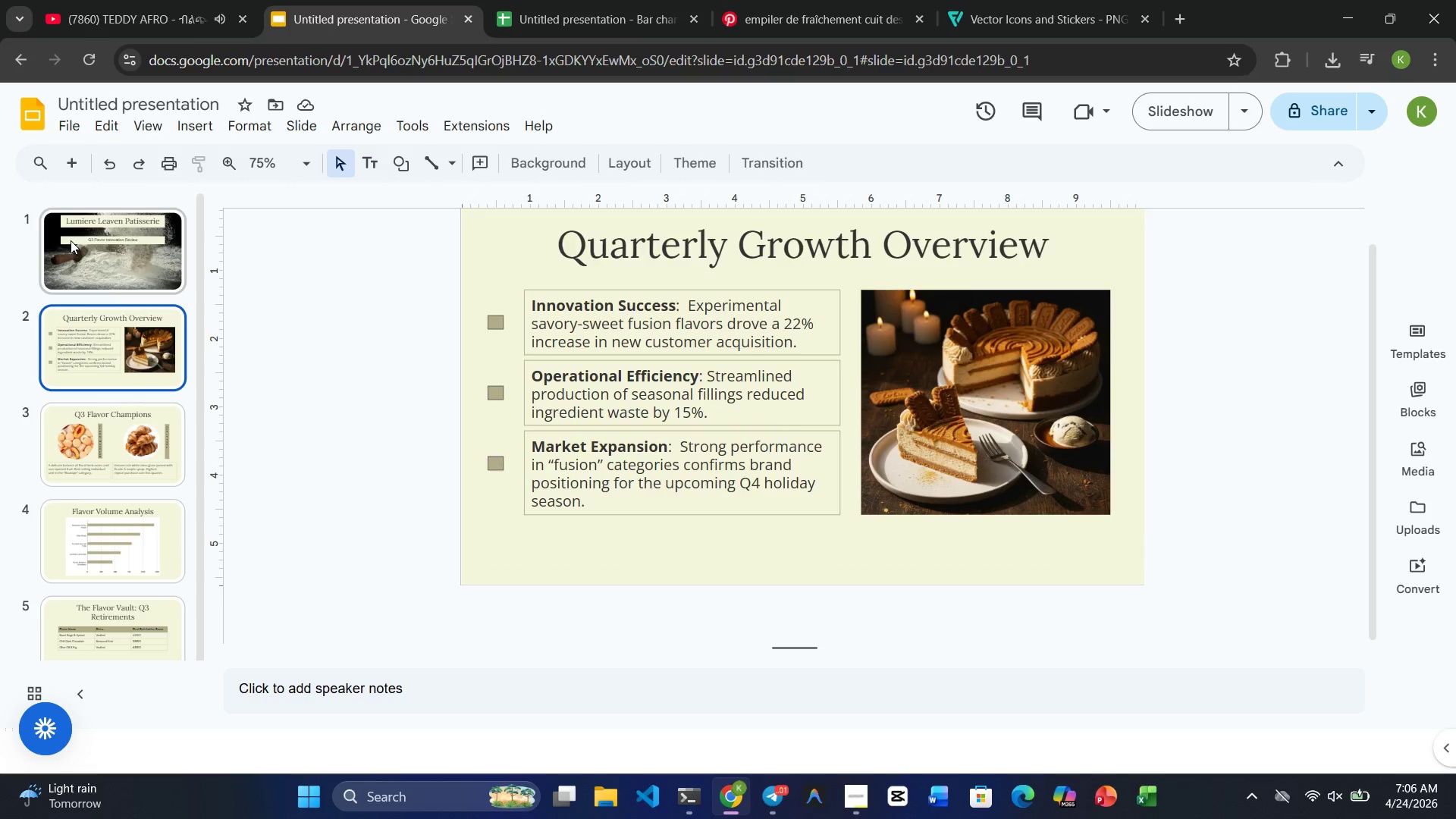 
left_click([71, 243])
 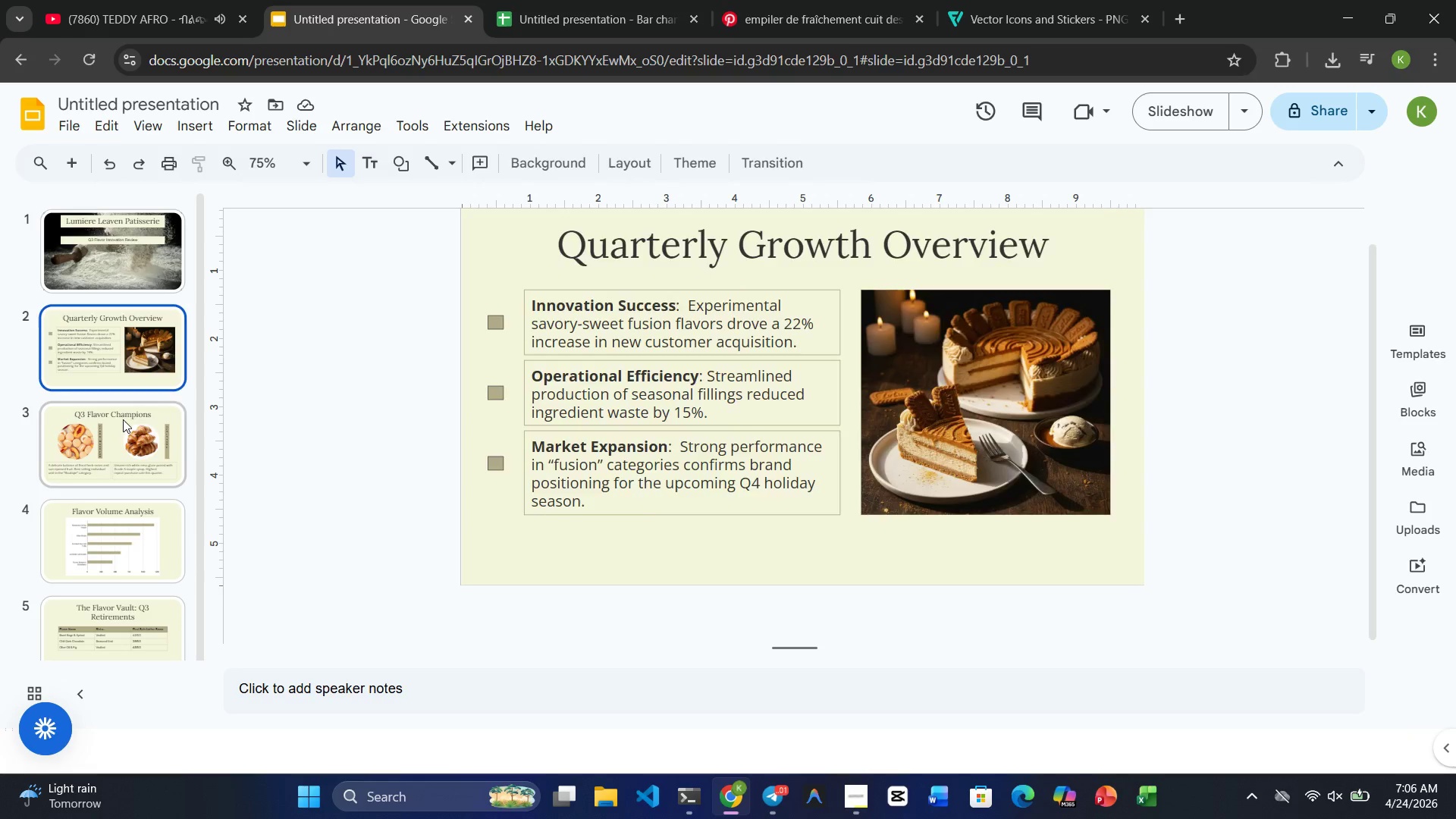 
left_click([123, 422])
 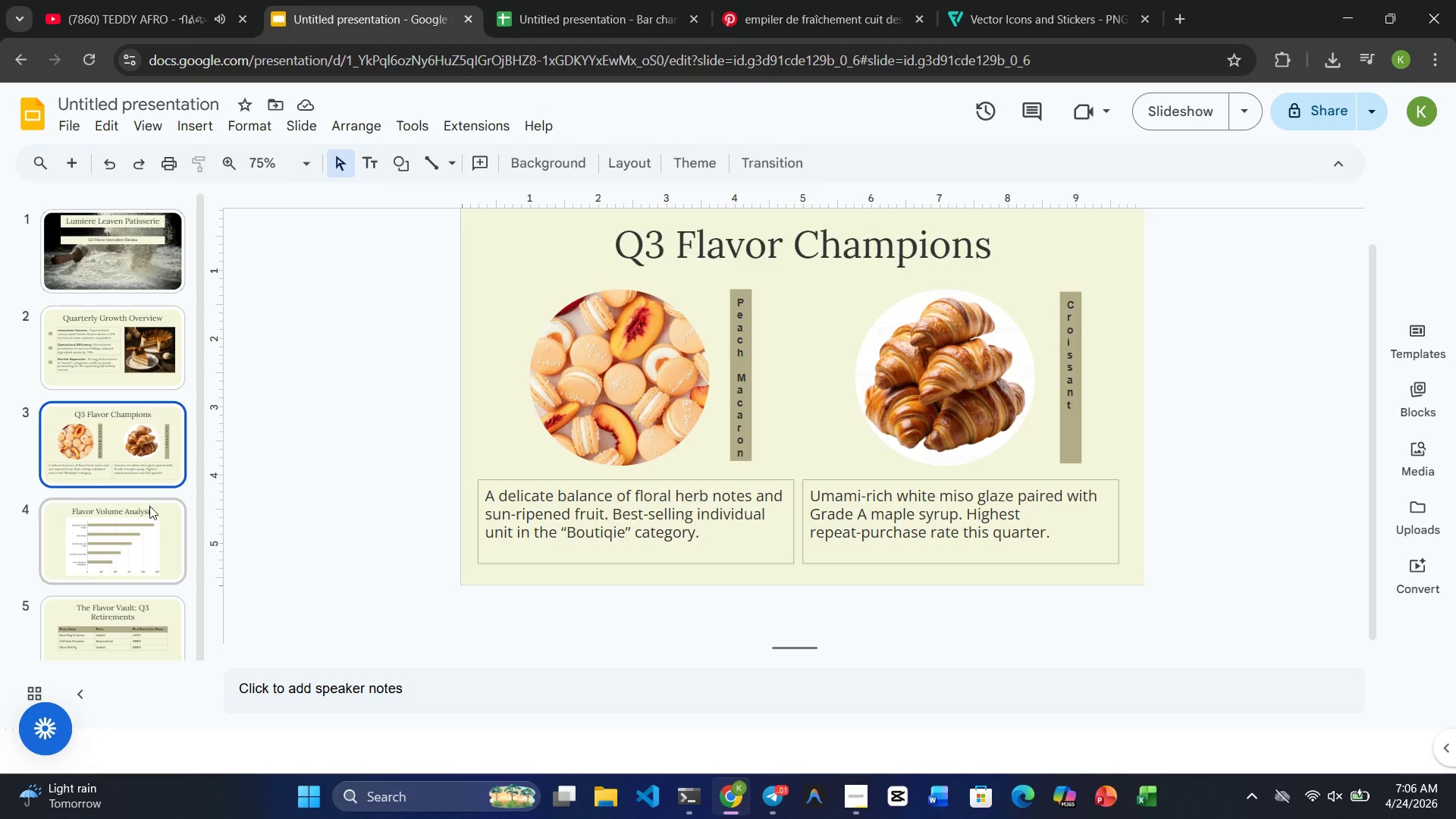 
left_click([140, 560])
 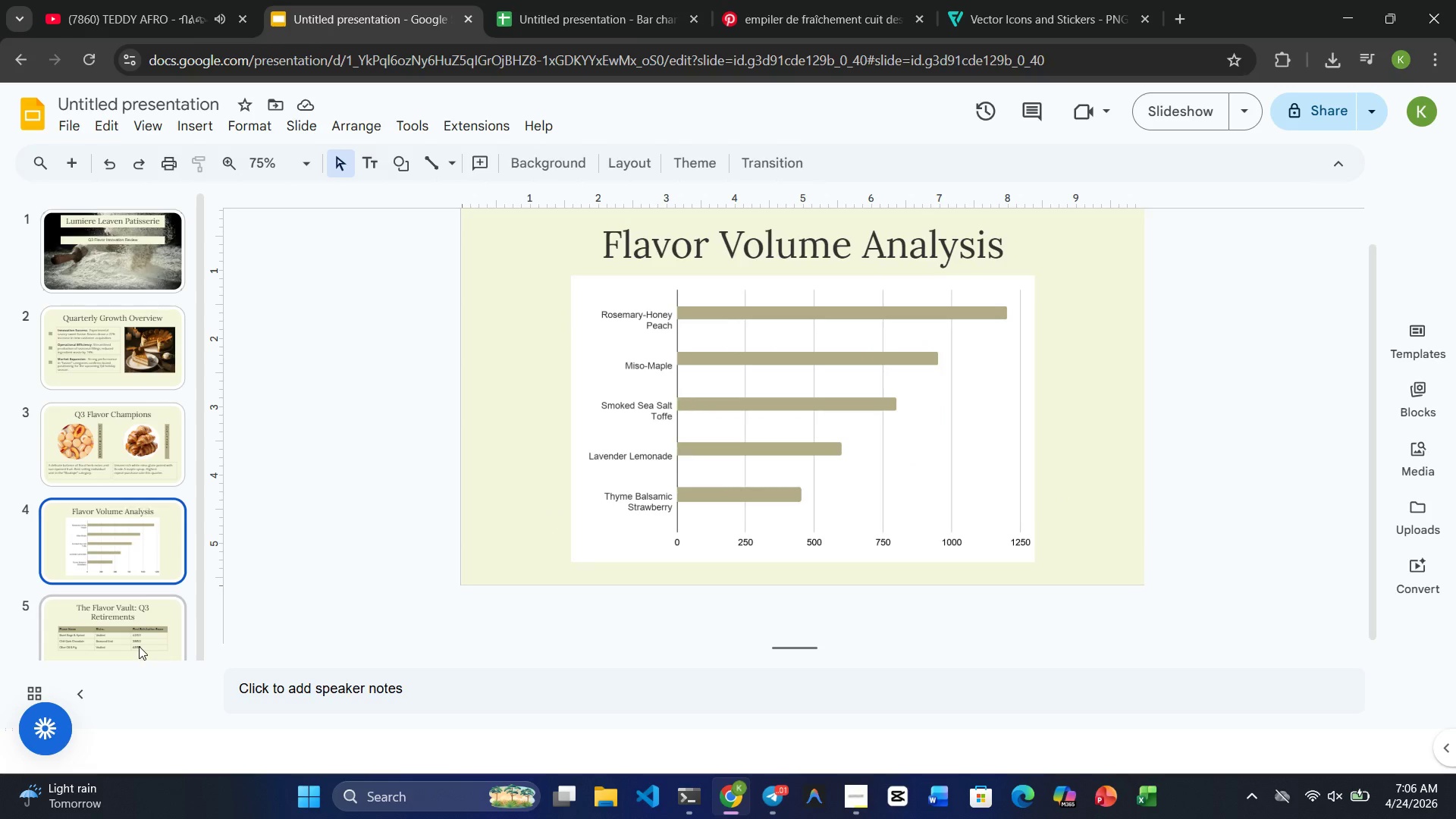 
left_click([139, 646])
 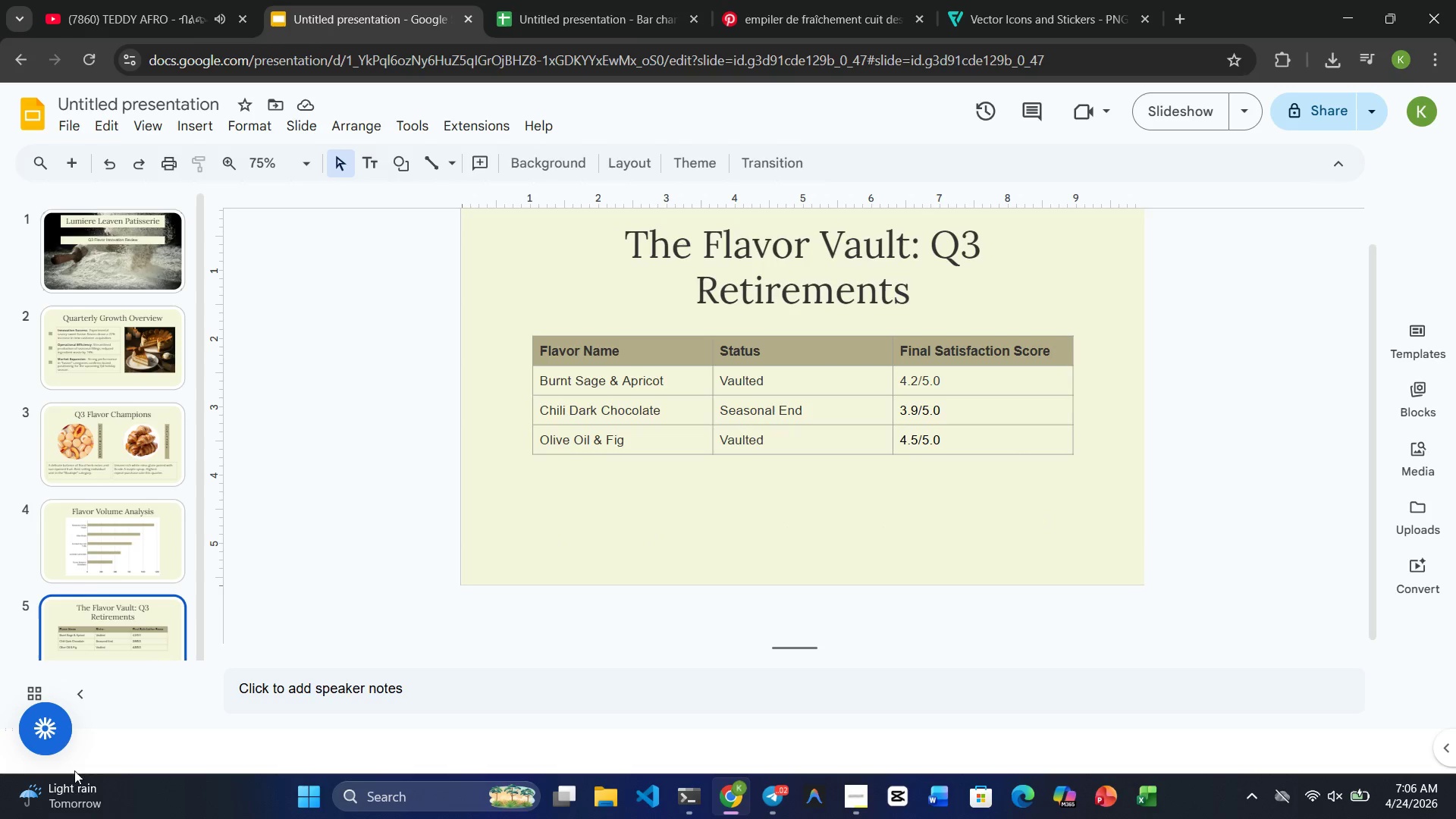 
wait(7.23)
 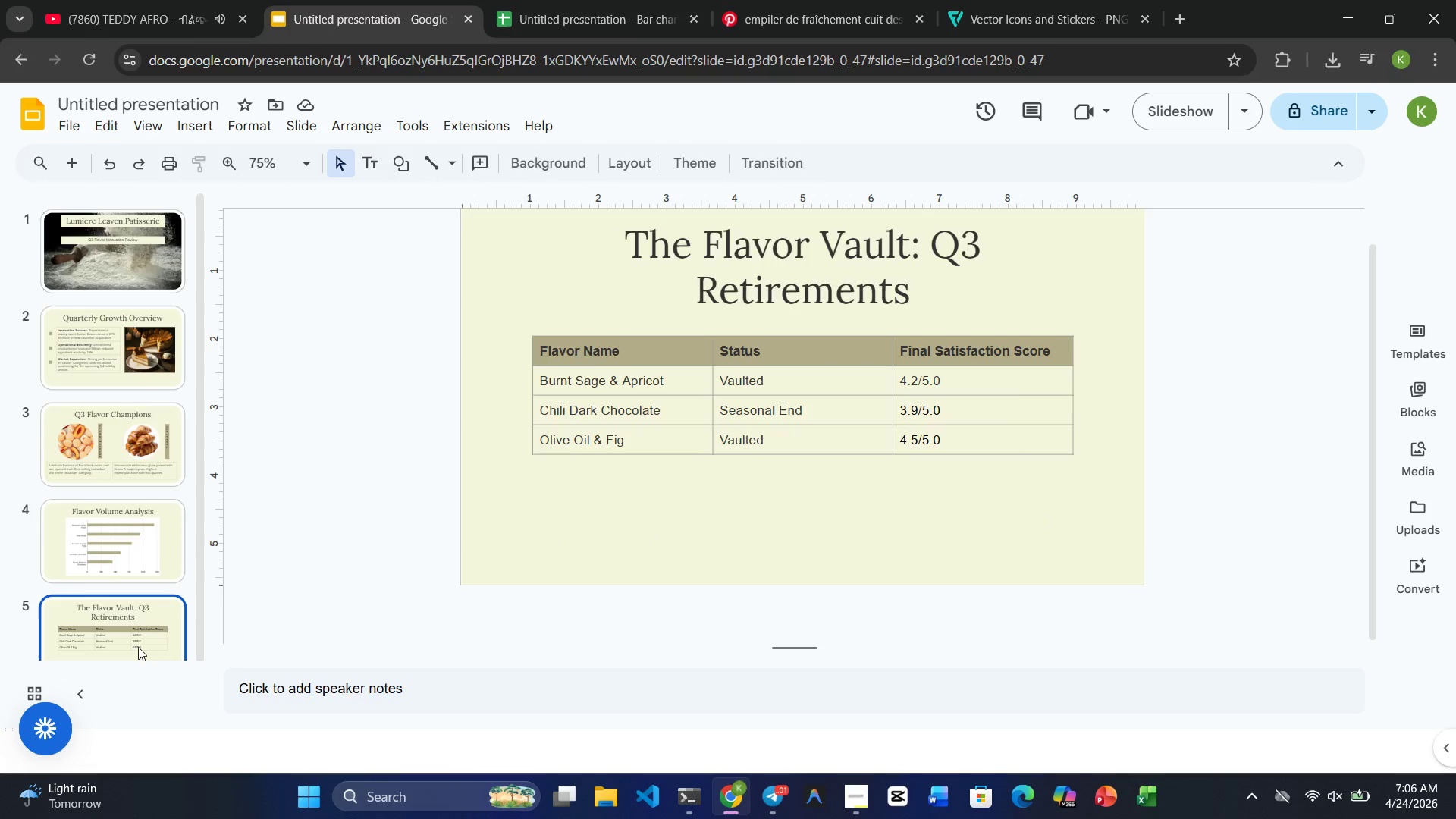 
left_click([75, 524])
 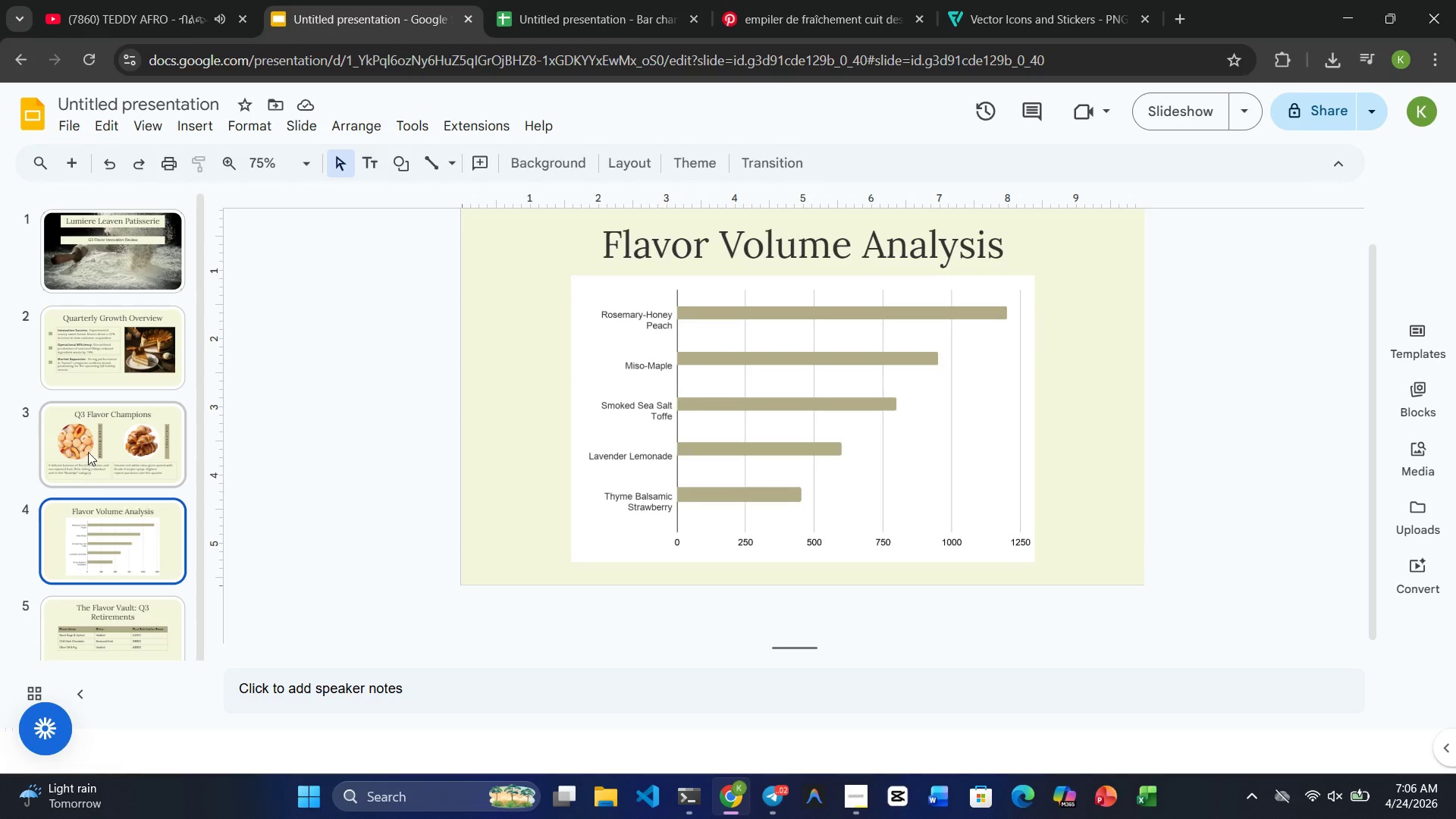 
left_click_drag(start_coordinate=[93, 447], to_coordinate=[96, 447])
 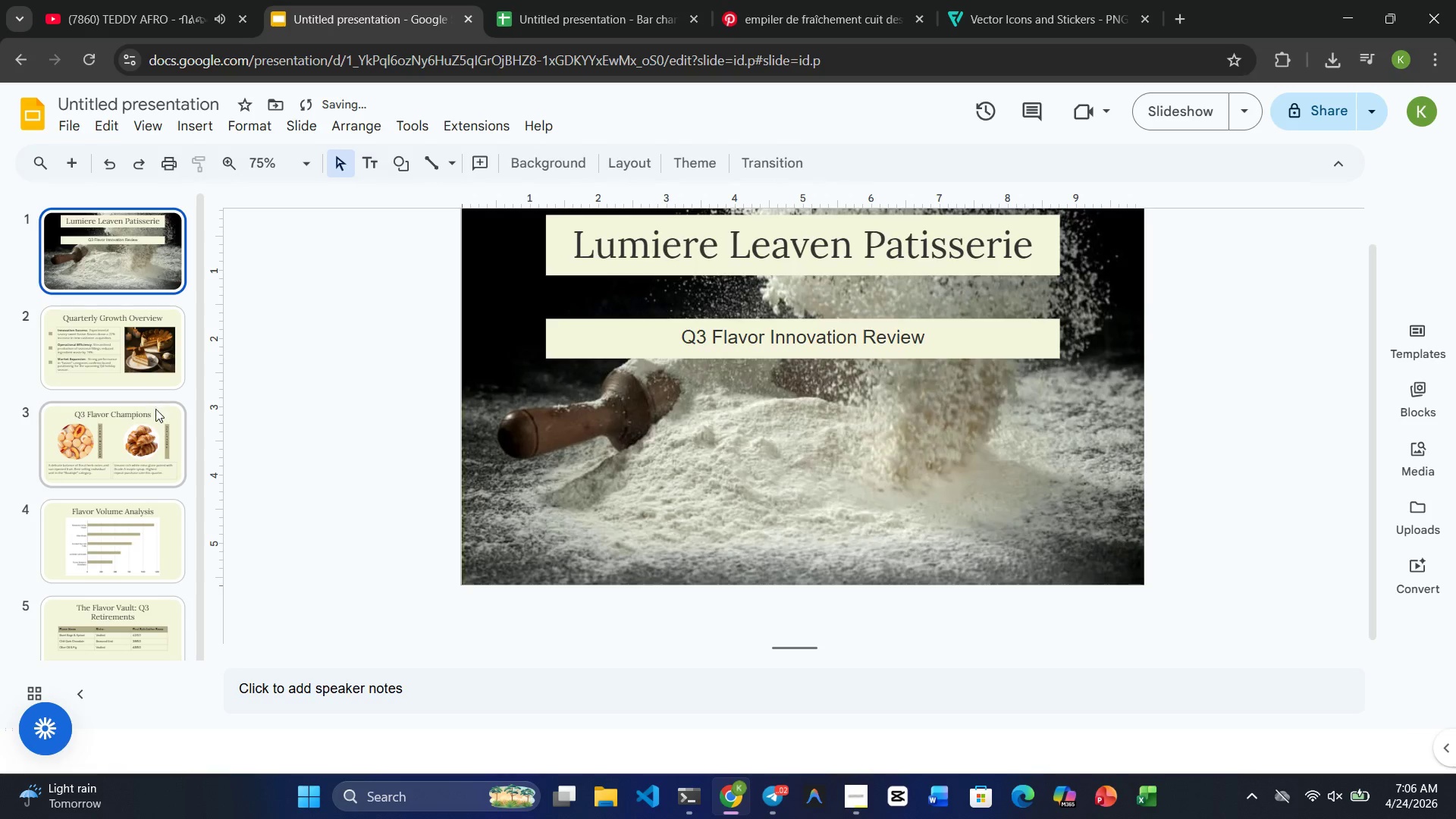 
scroll: coordinate [157, 428], scroll_direction: down, amount: 4.0
 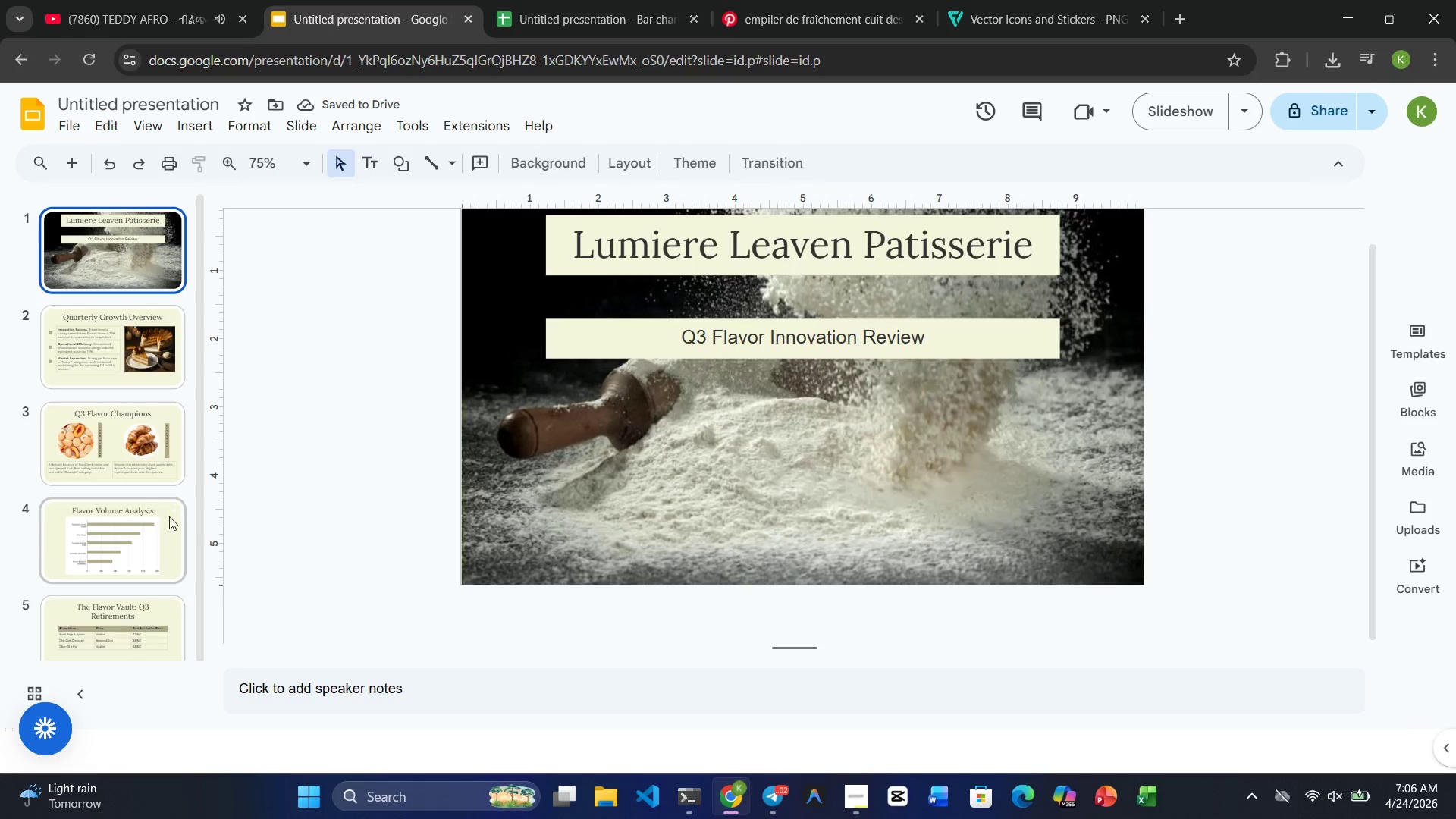 
left_click([155, 538])
 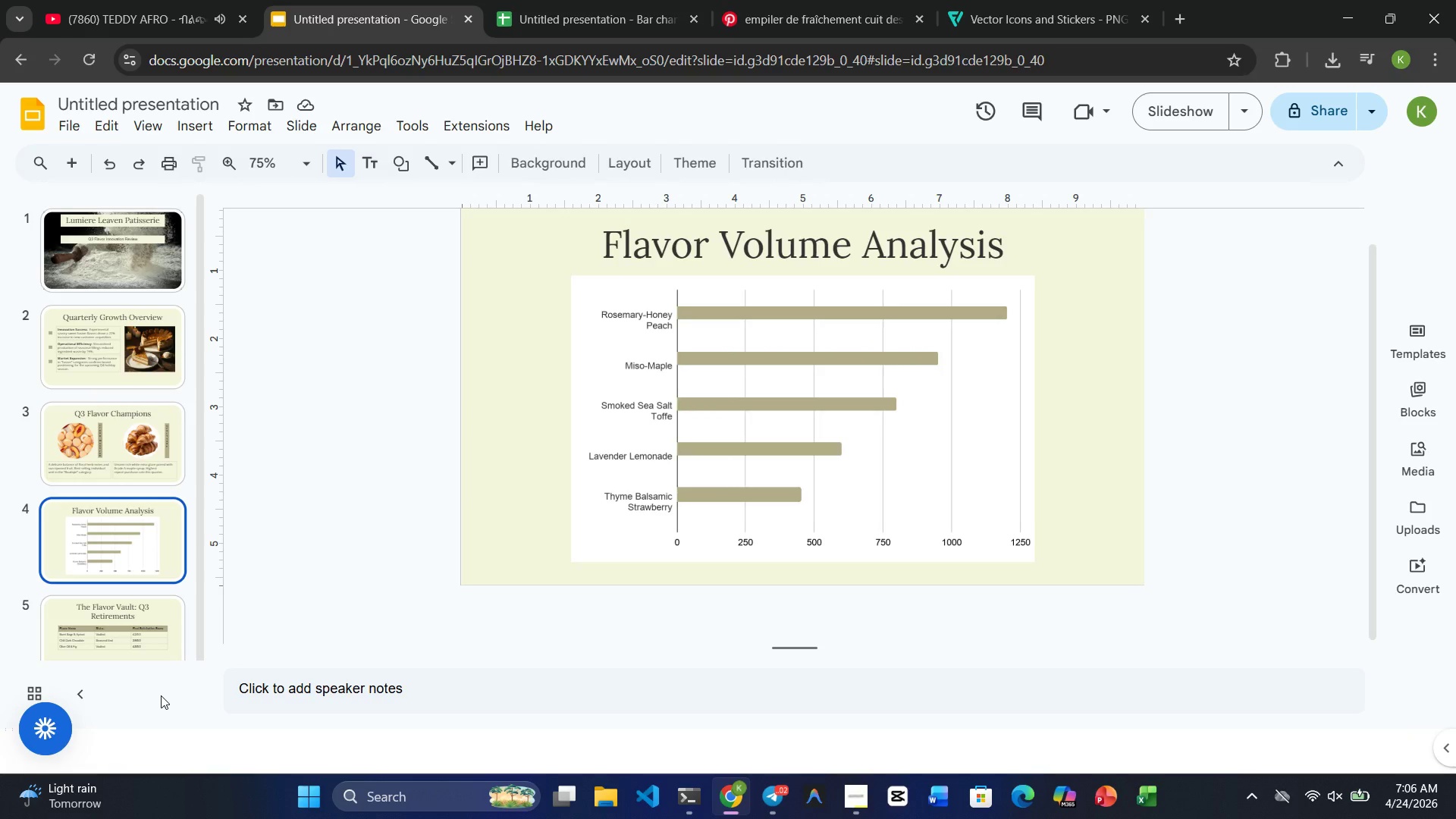 
left_click([137, 651])
 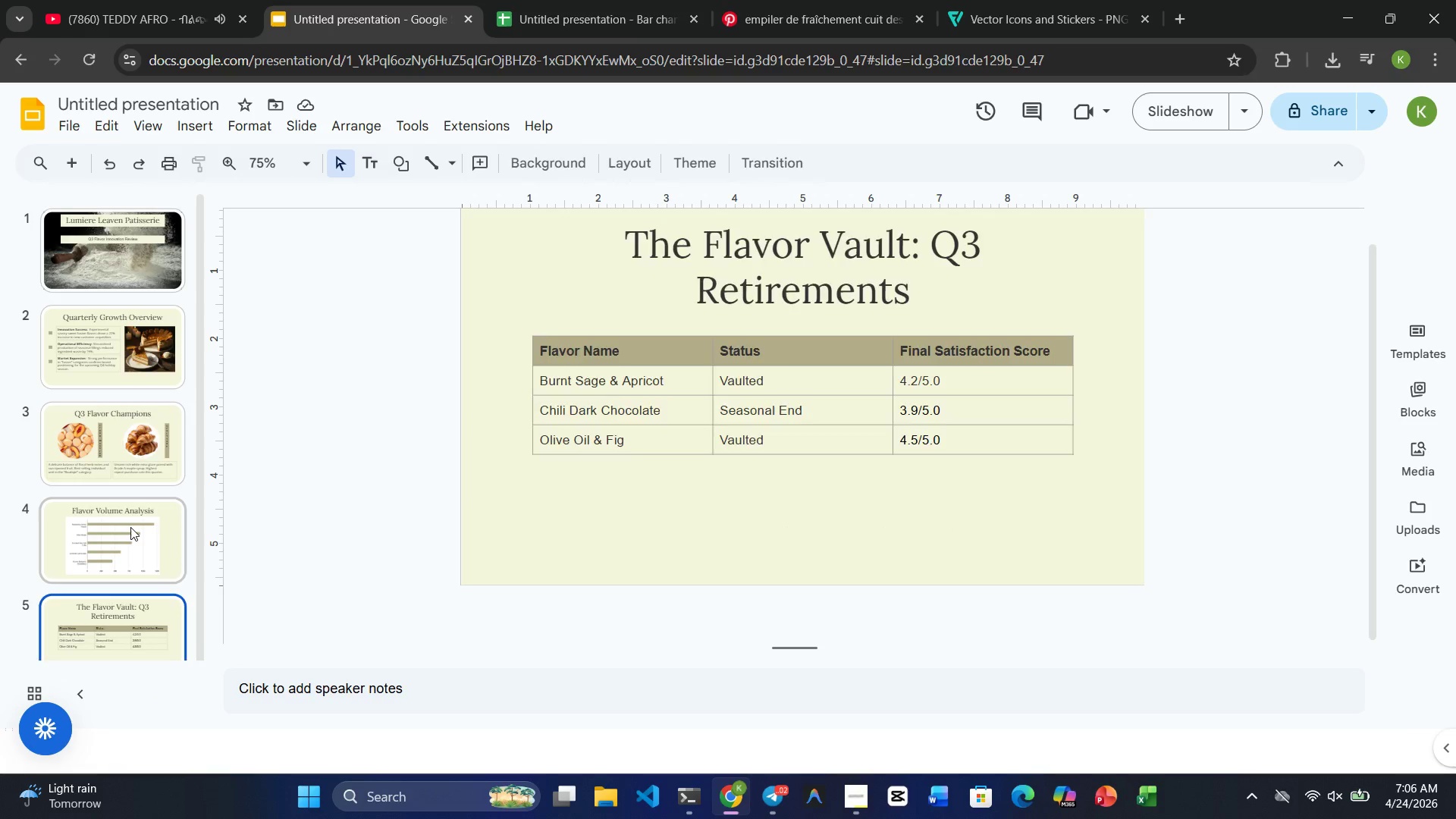 
left_click([130, 527])
 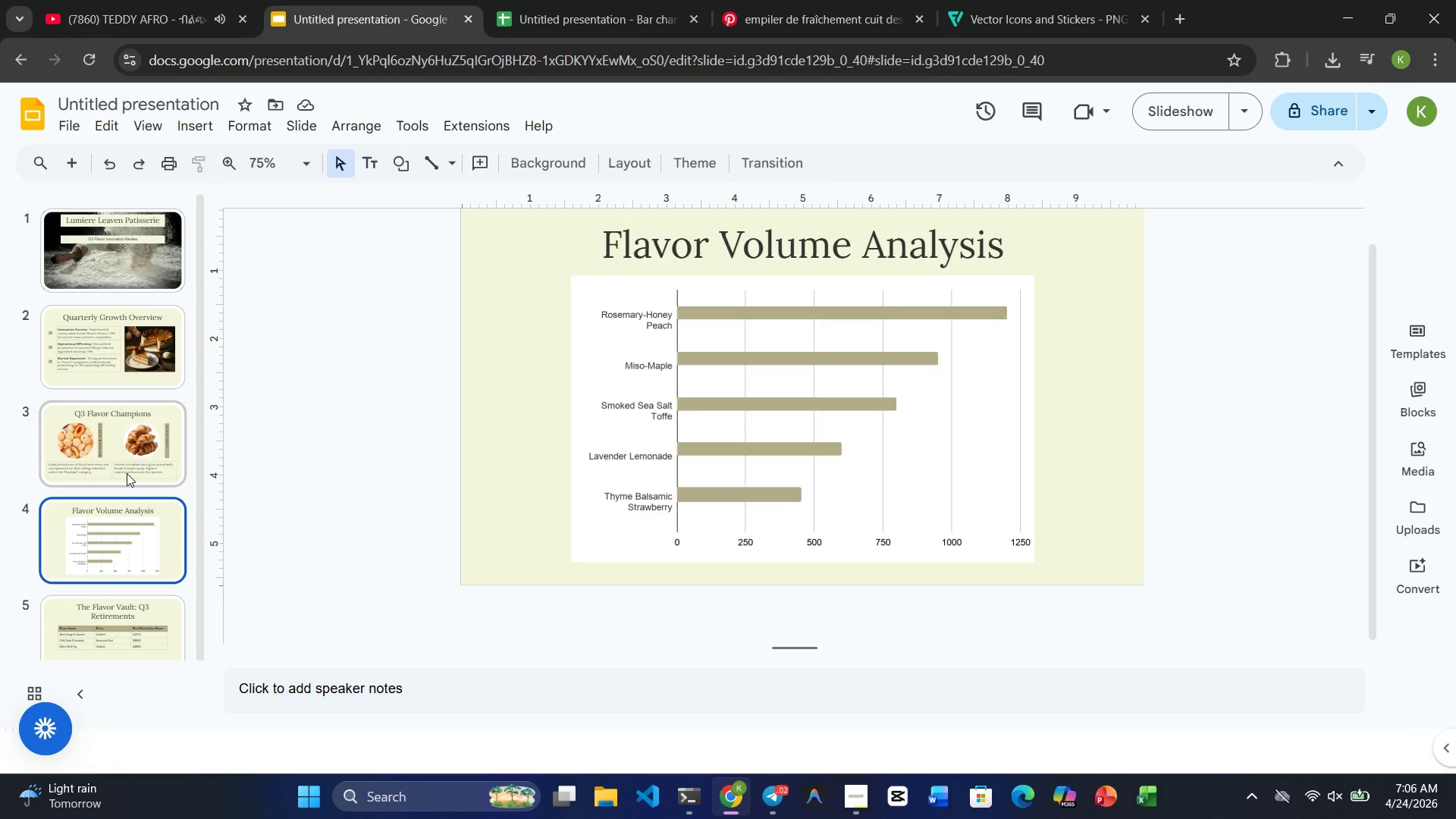 
left_click([126, 473])
 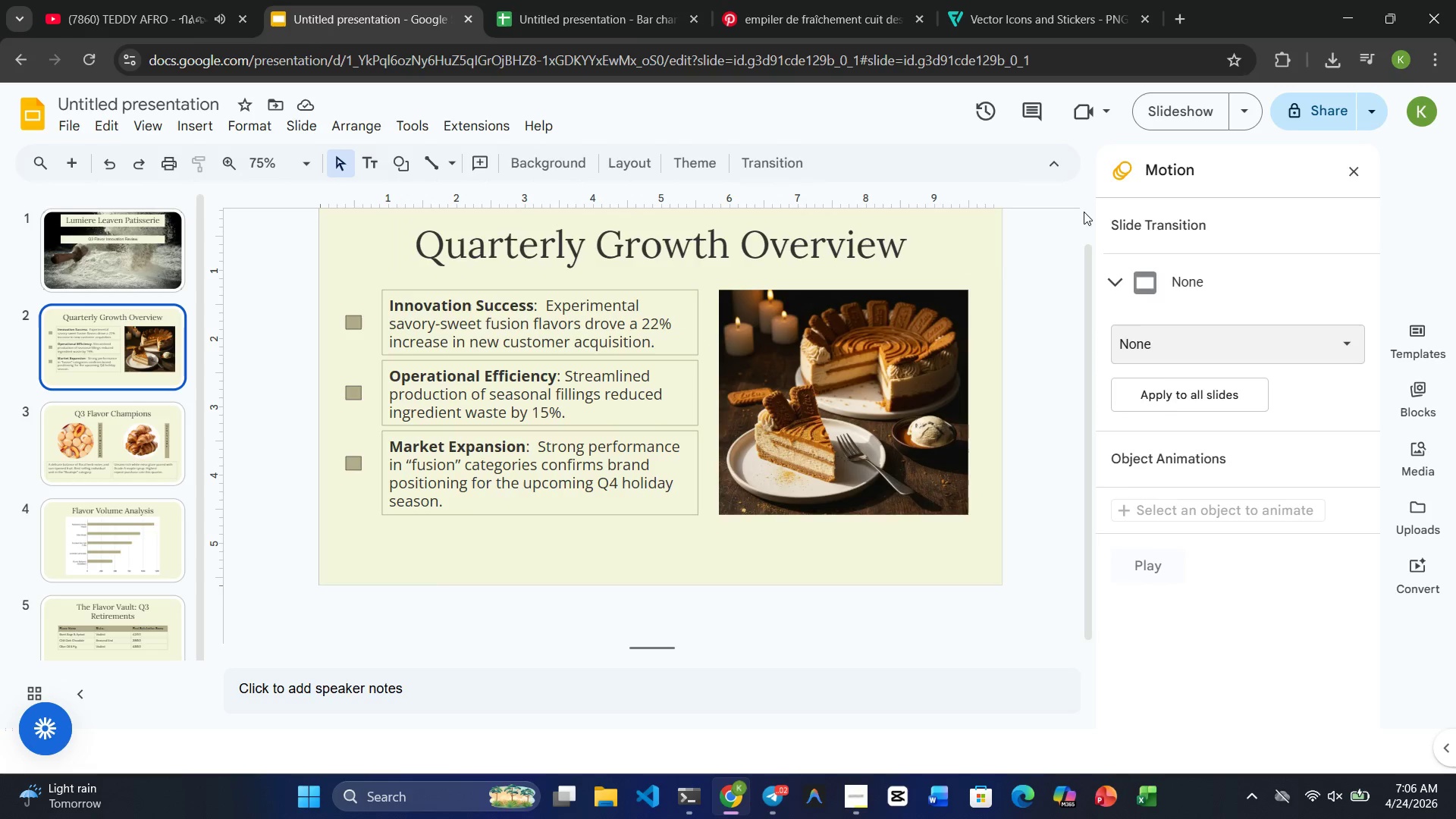 
wait(5.11)
 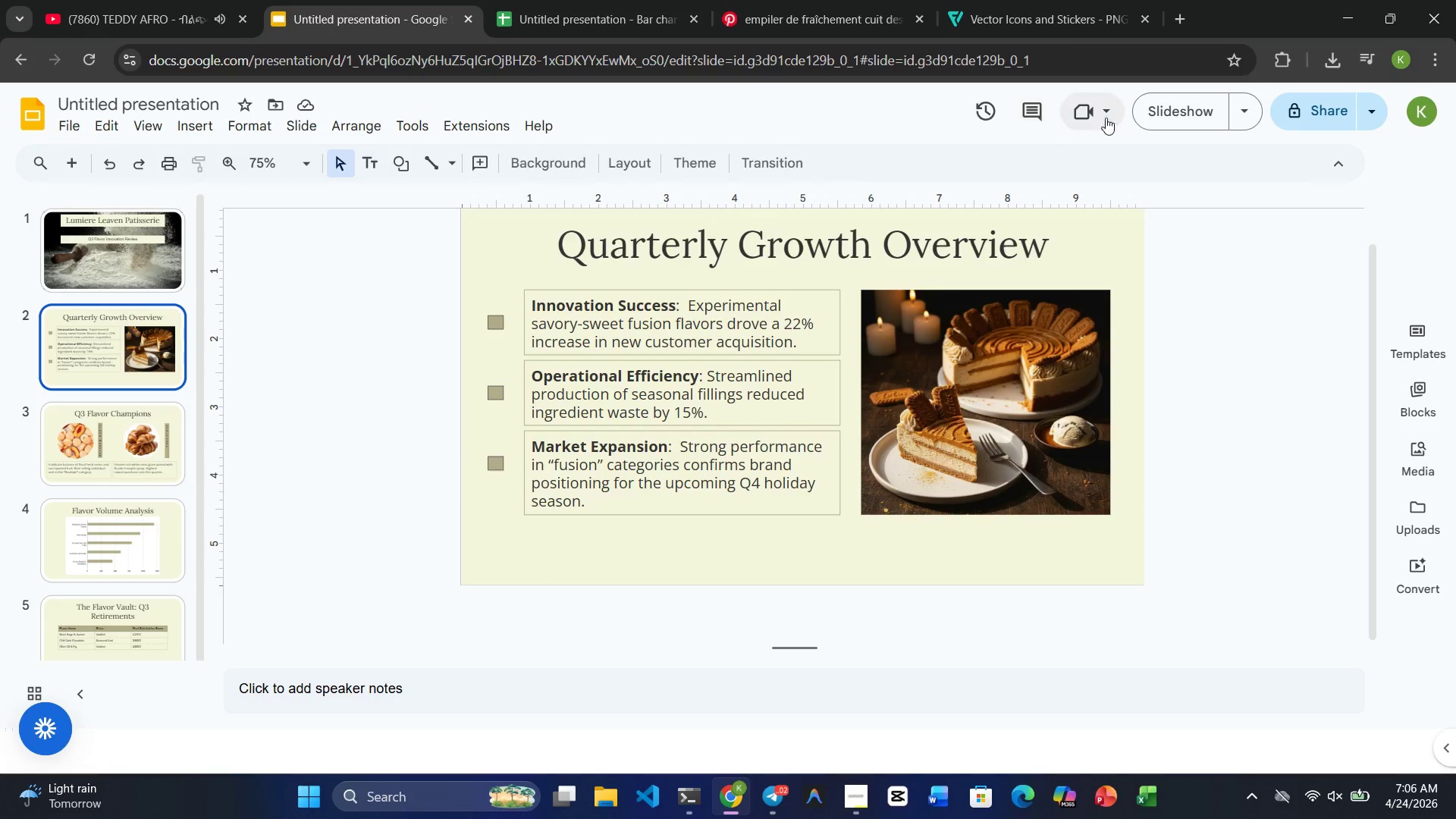 
left_click([1229, 344])
 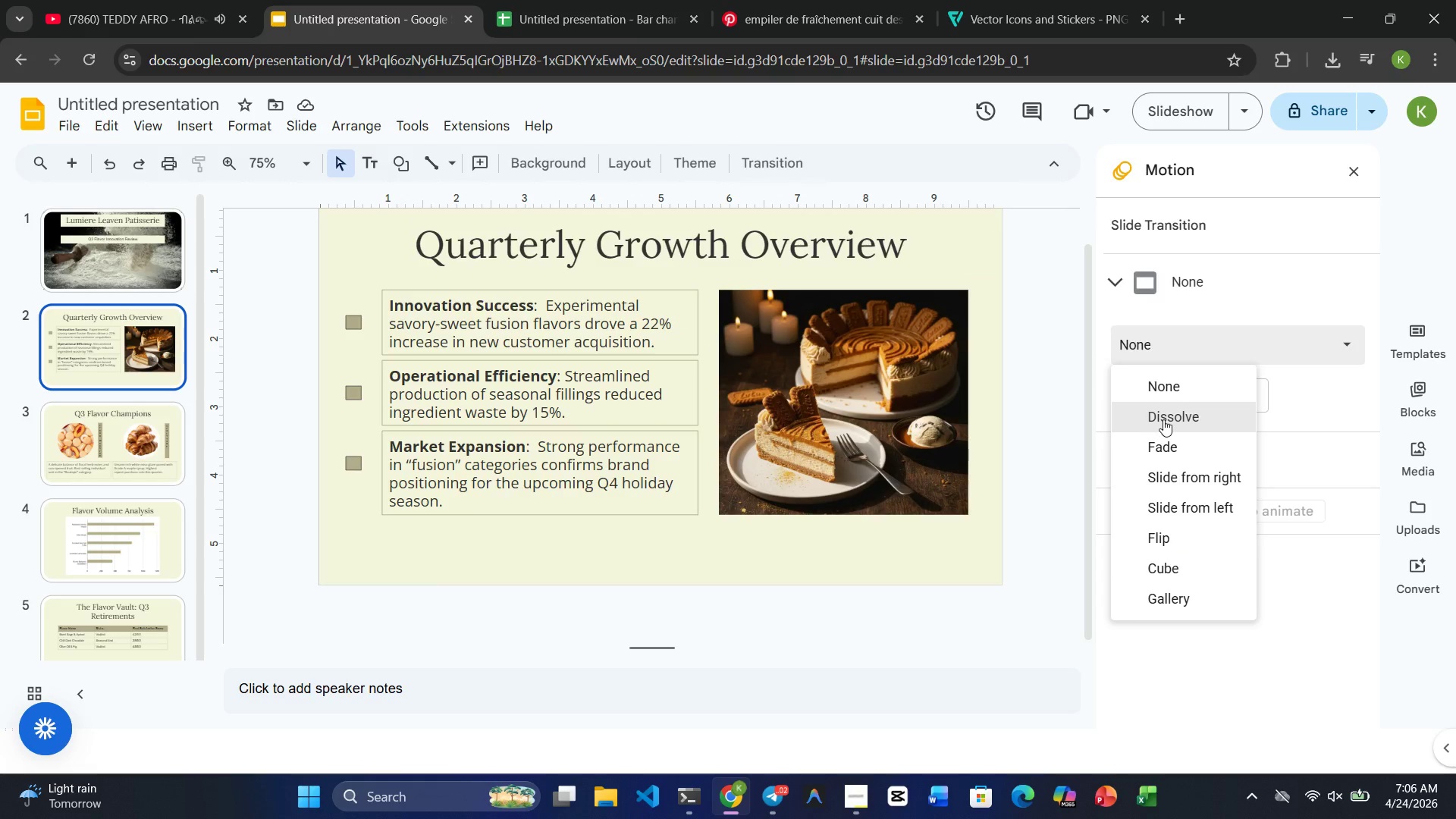 
wait(6.41)
 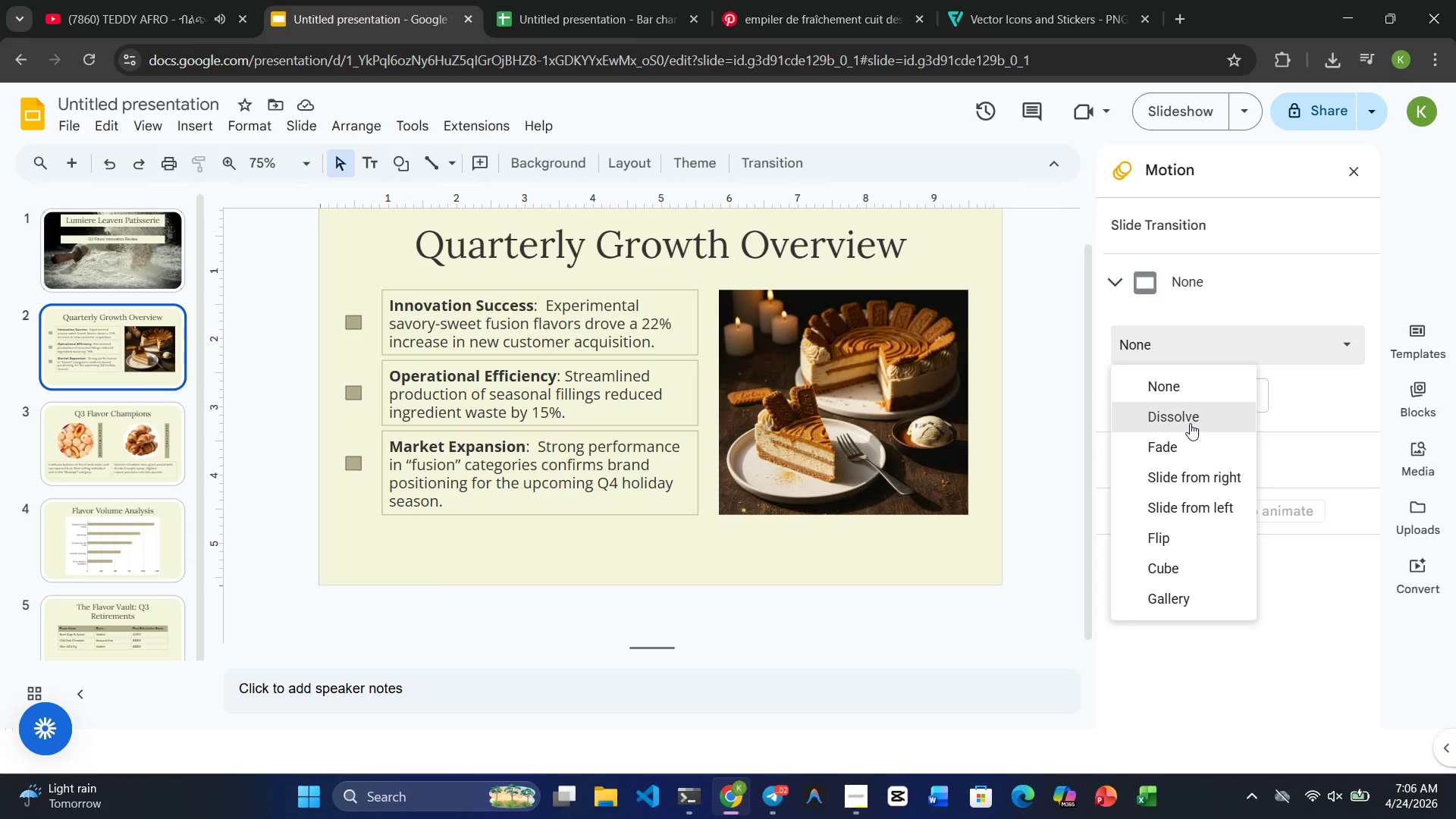 
left_click([1182, 415])
 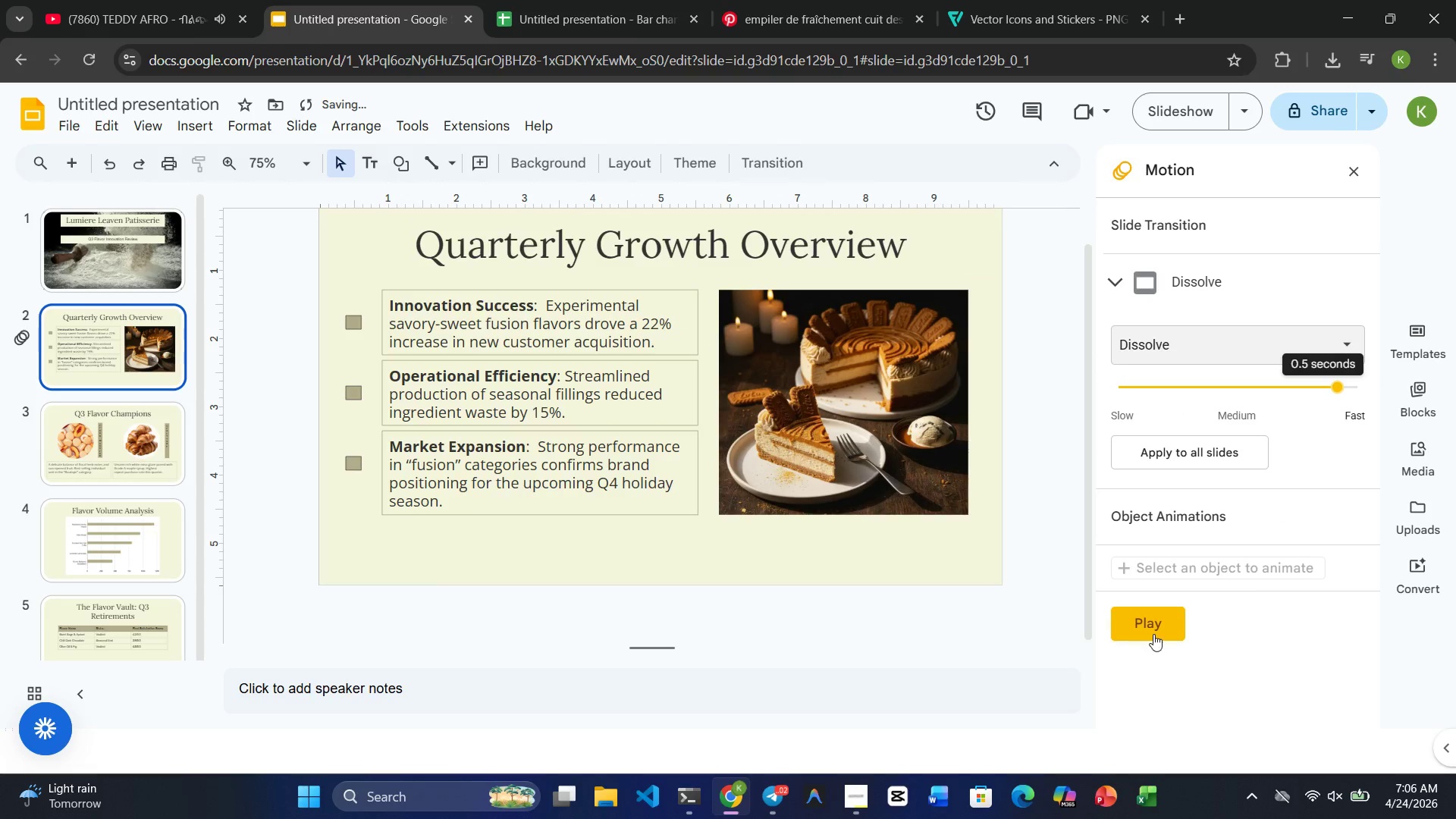 
scroll: coordinate [1182, 532], scroll_direction: down, amount: 3.0
 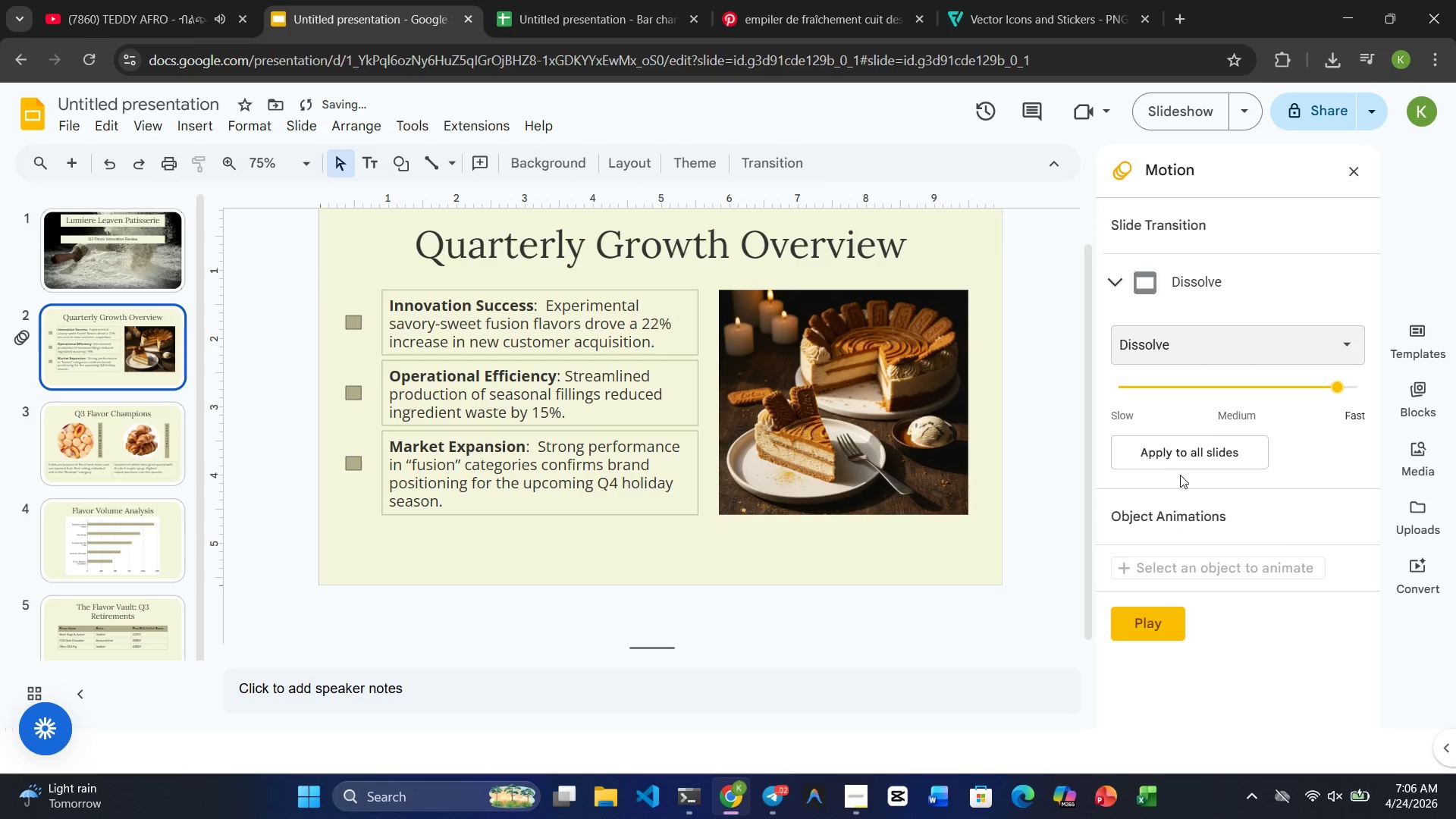 
left_click([1185, 459])
 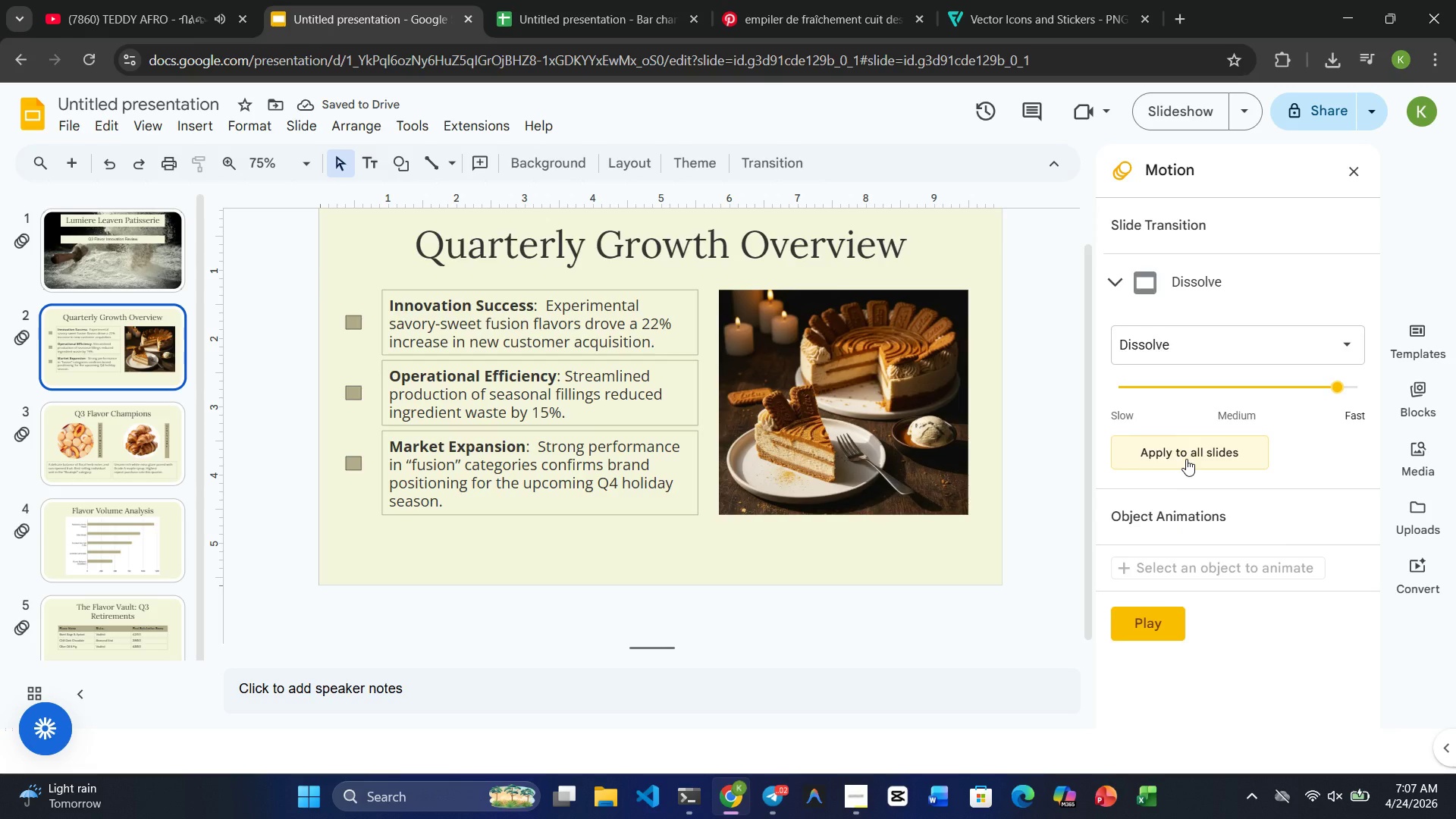 
wait(9.52)
 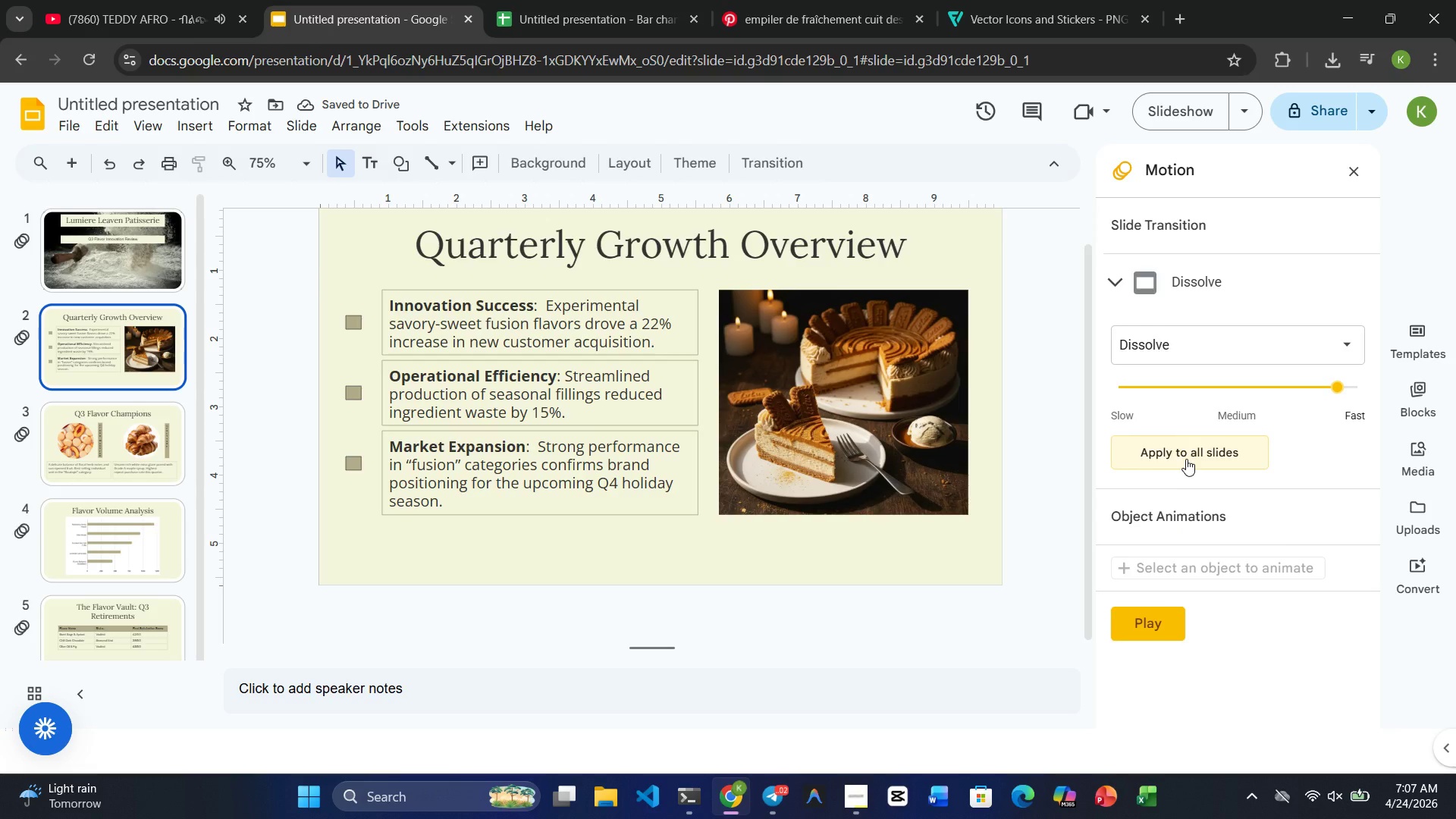 
left_click([1190, 445])
 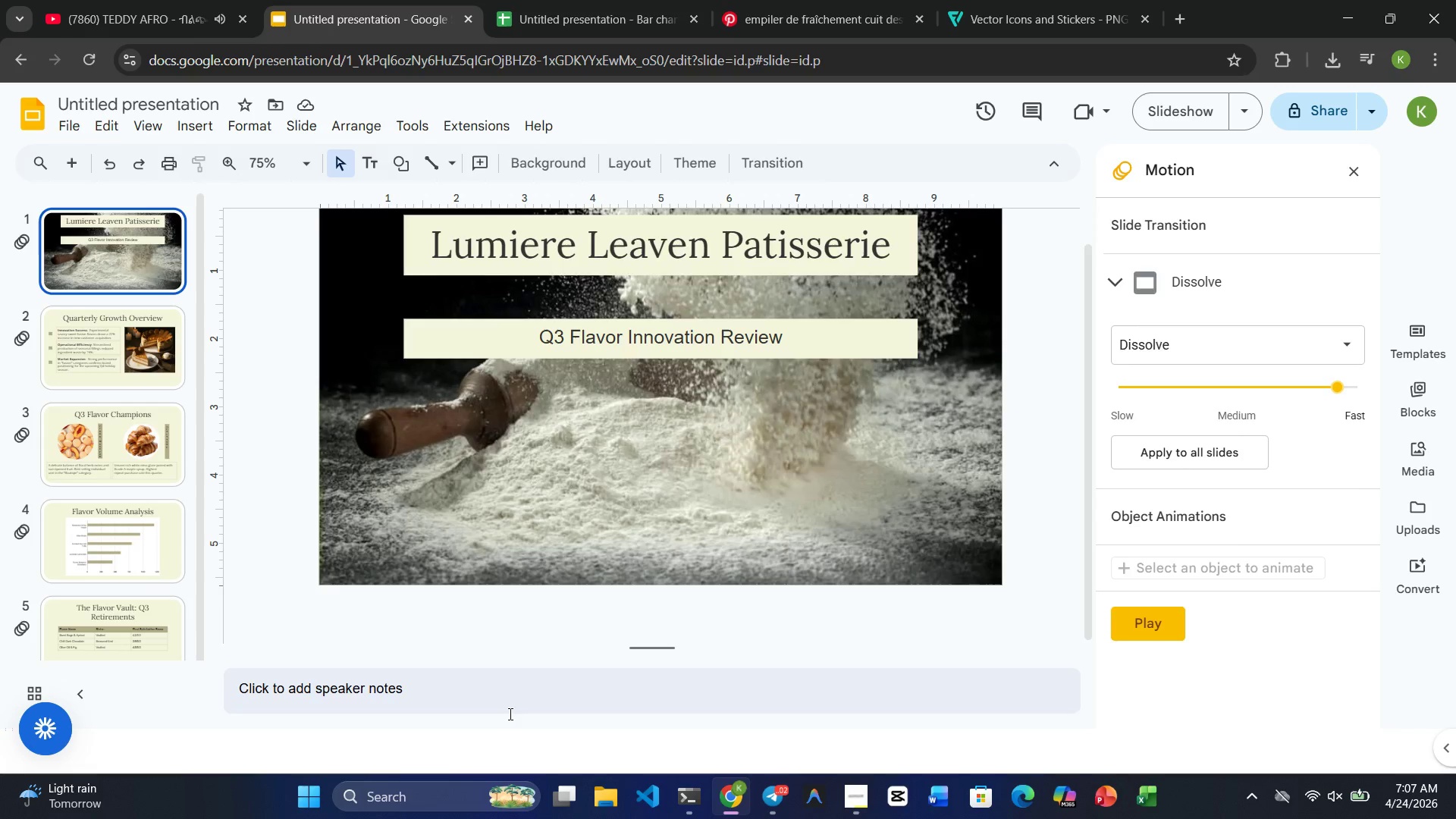 
wait(18.08)
 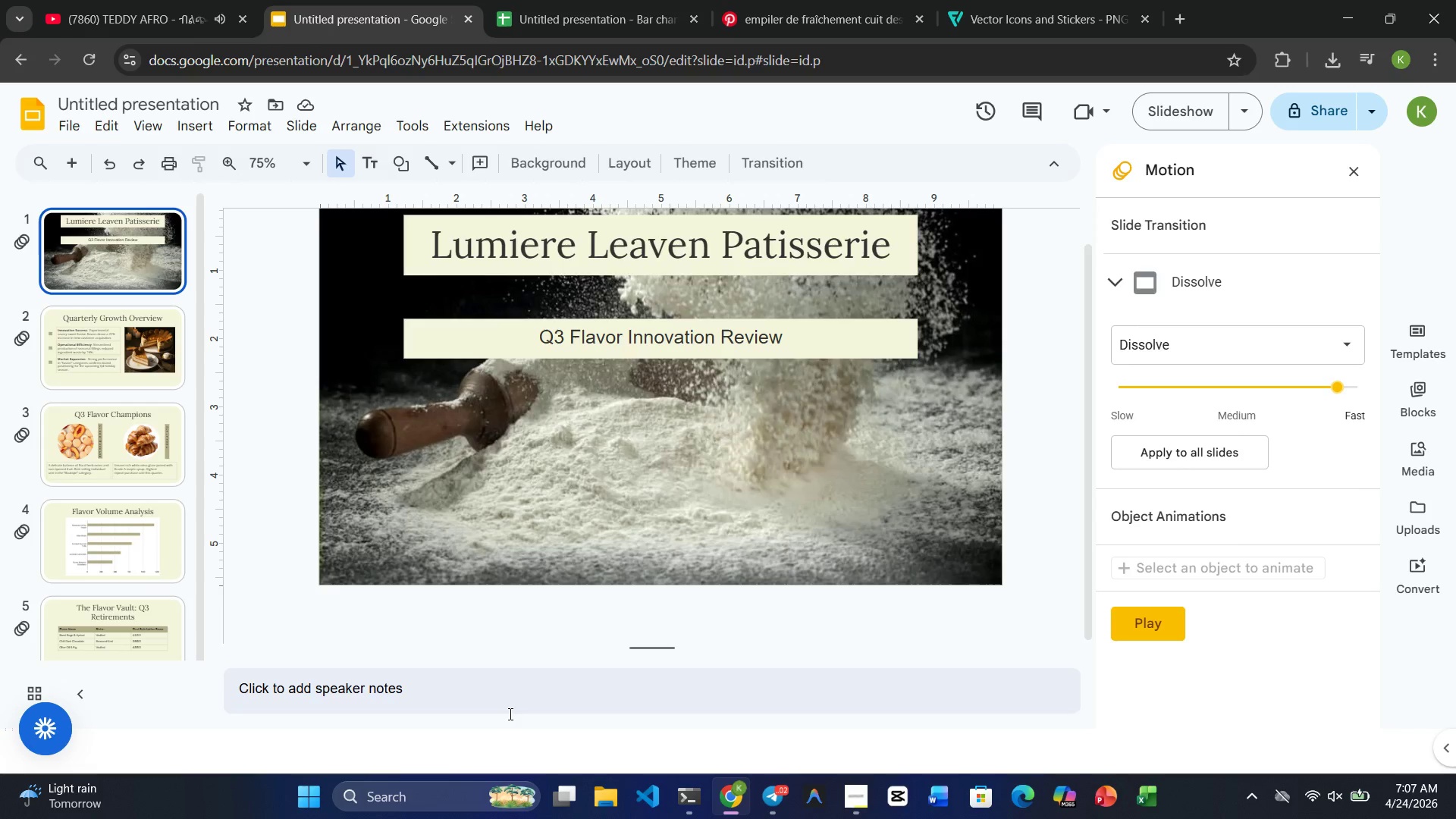 
left_click([117, 438])
 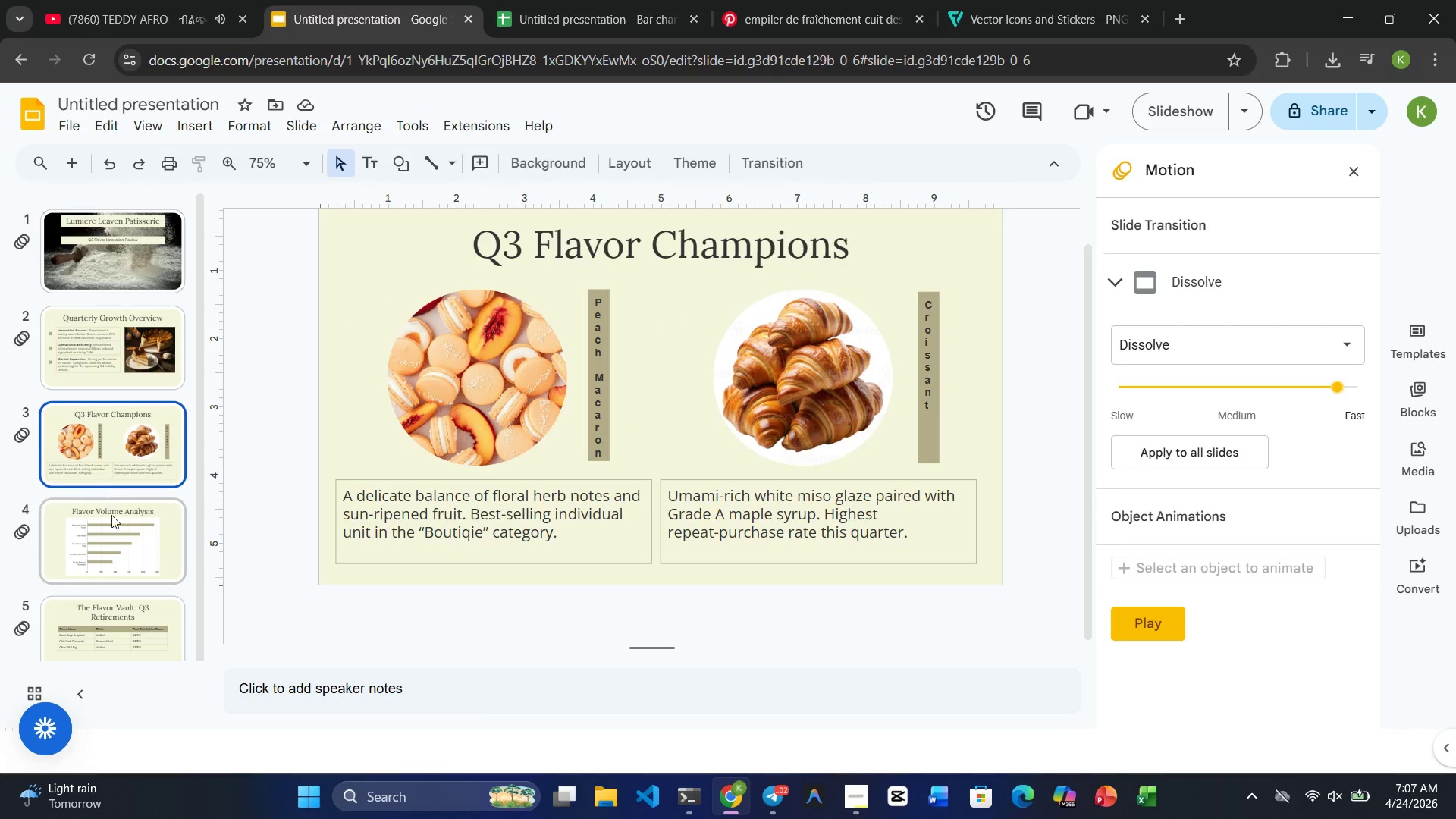 
left_click([115, 520])
 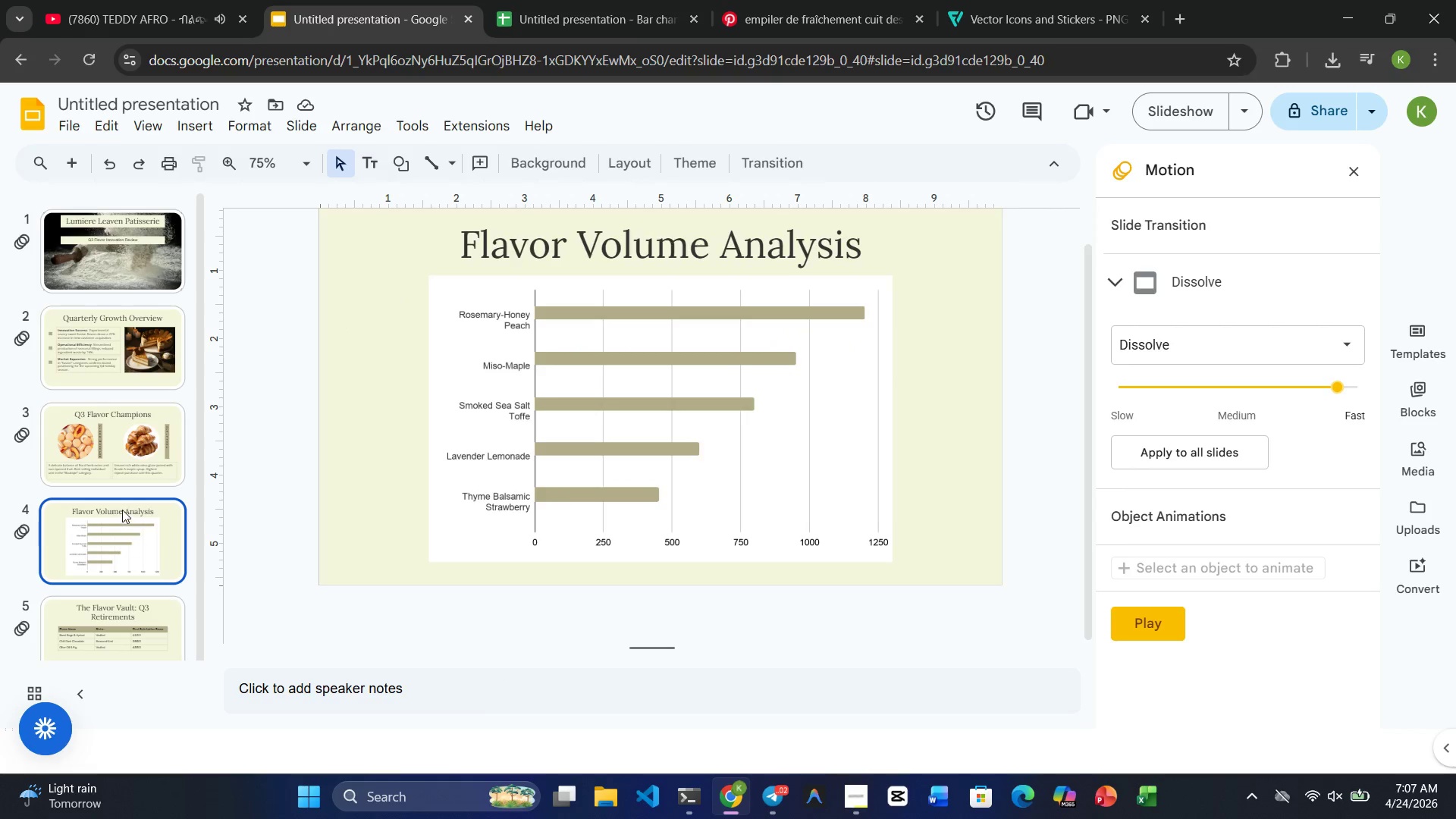 
scroll: coordinate [130, 518], scroll_direction: down, amount: 2.0
 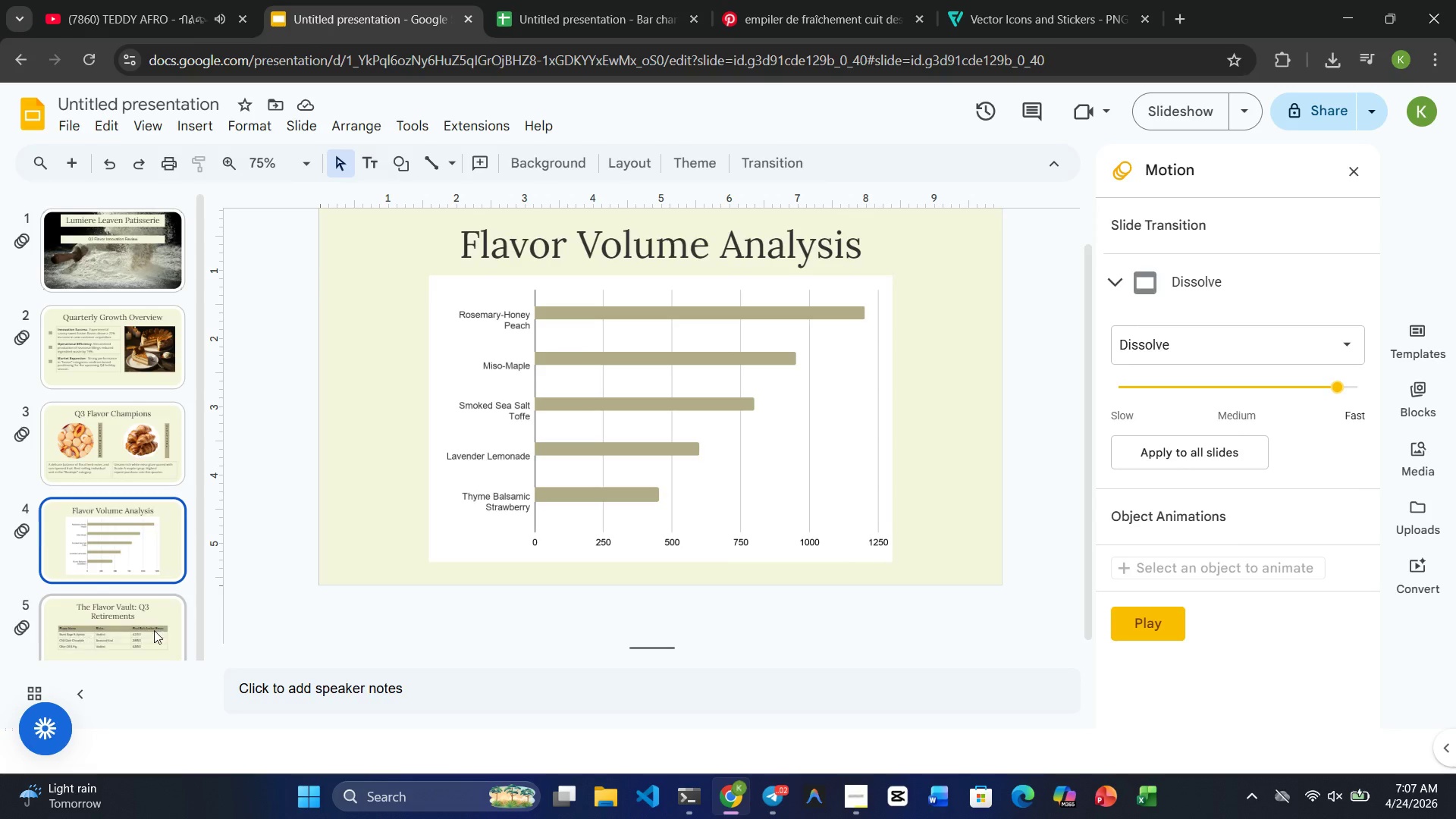 
left_click([154, 631])
 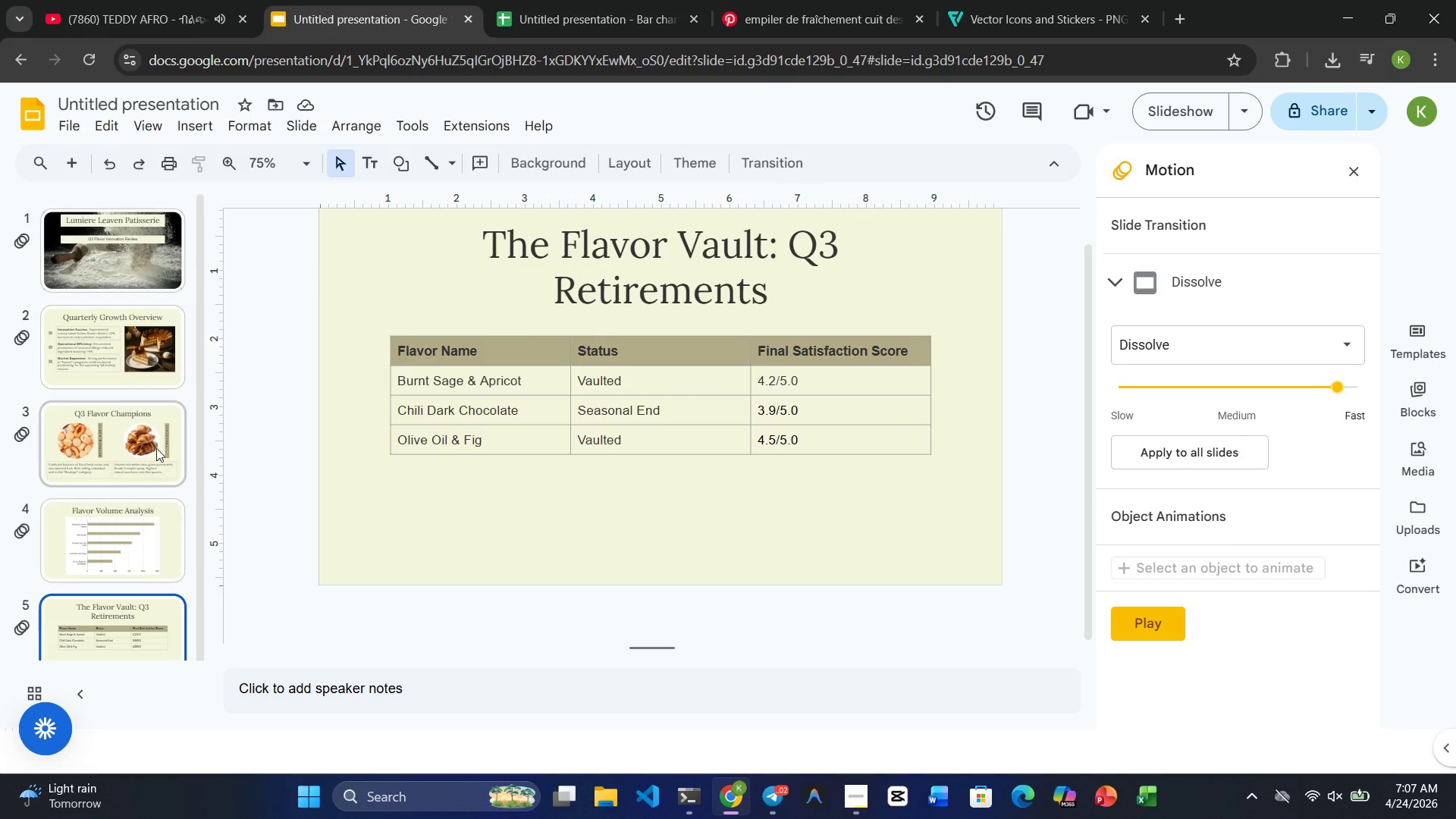 
scroll: coordinate [155, 449], scroll_direction: down, amount: 5.0
 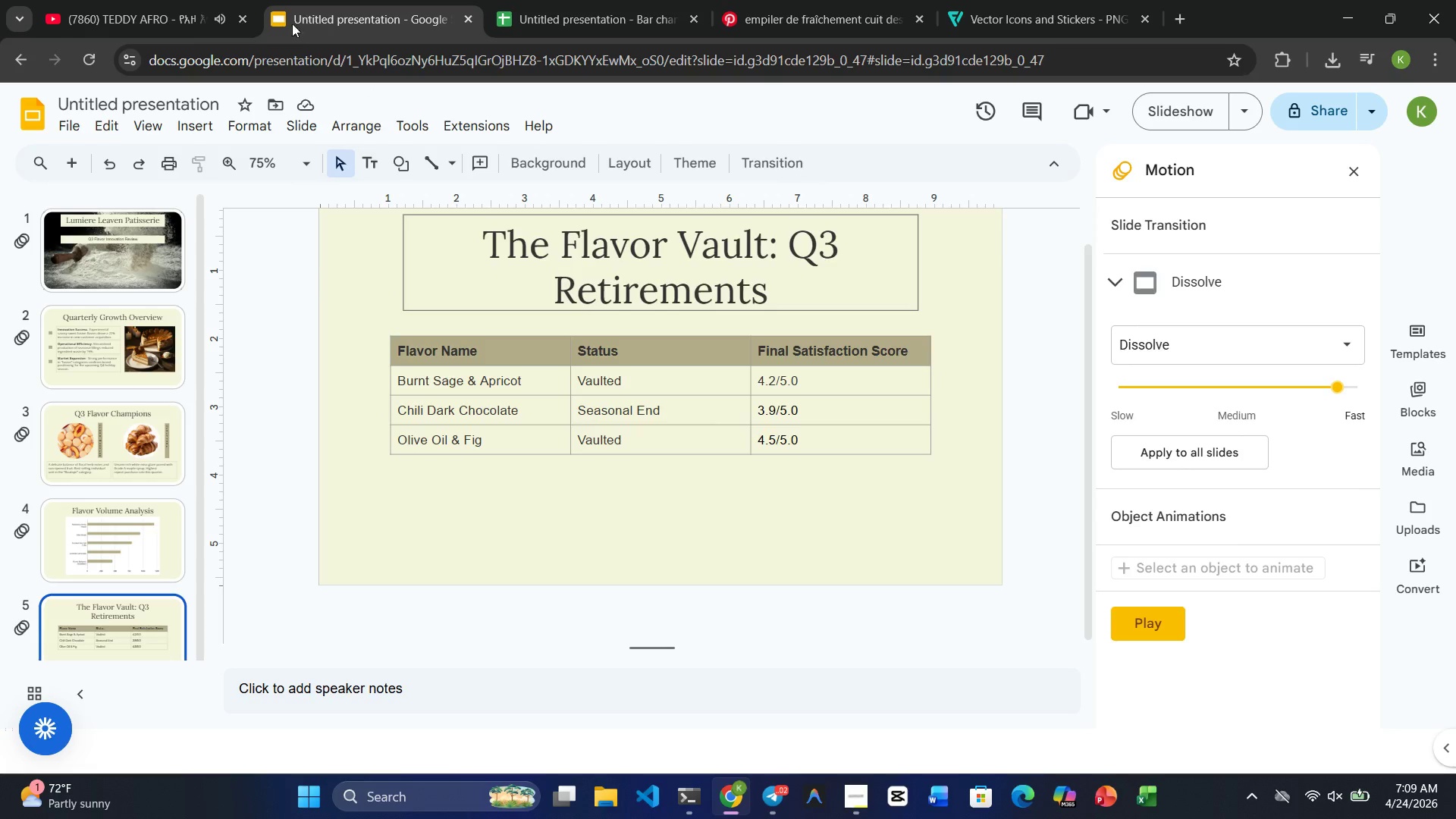 
wait(147.78)
 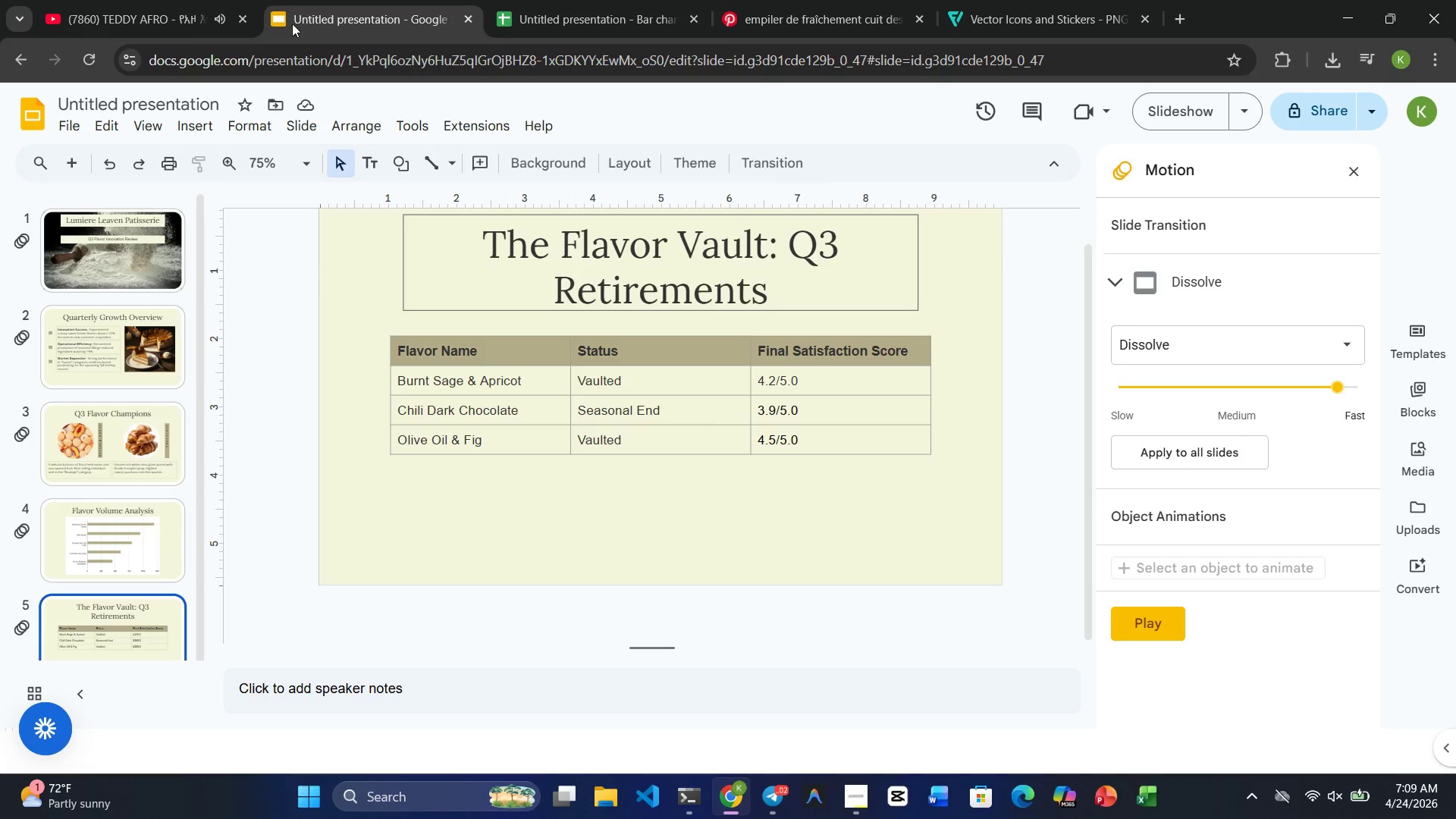 
left_click([682, 243])
 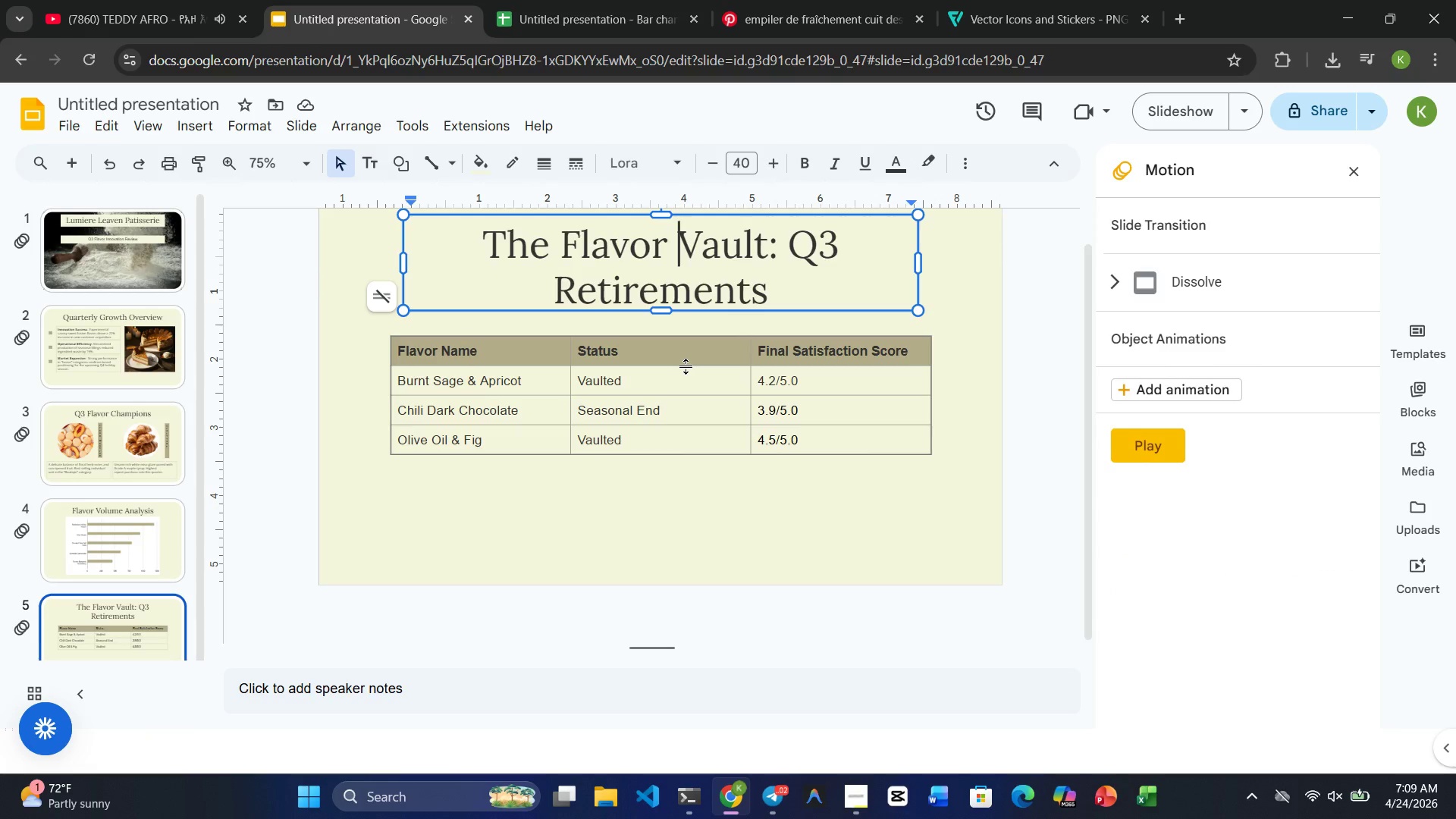 
left_click([686, 366])
 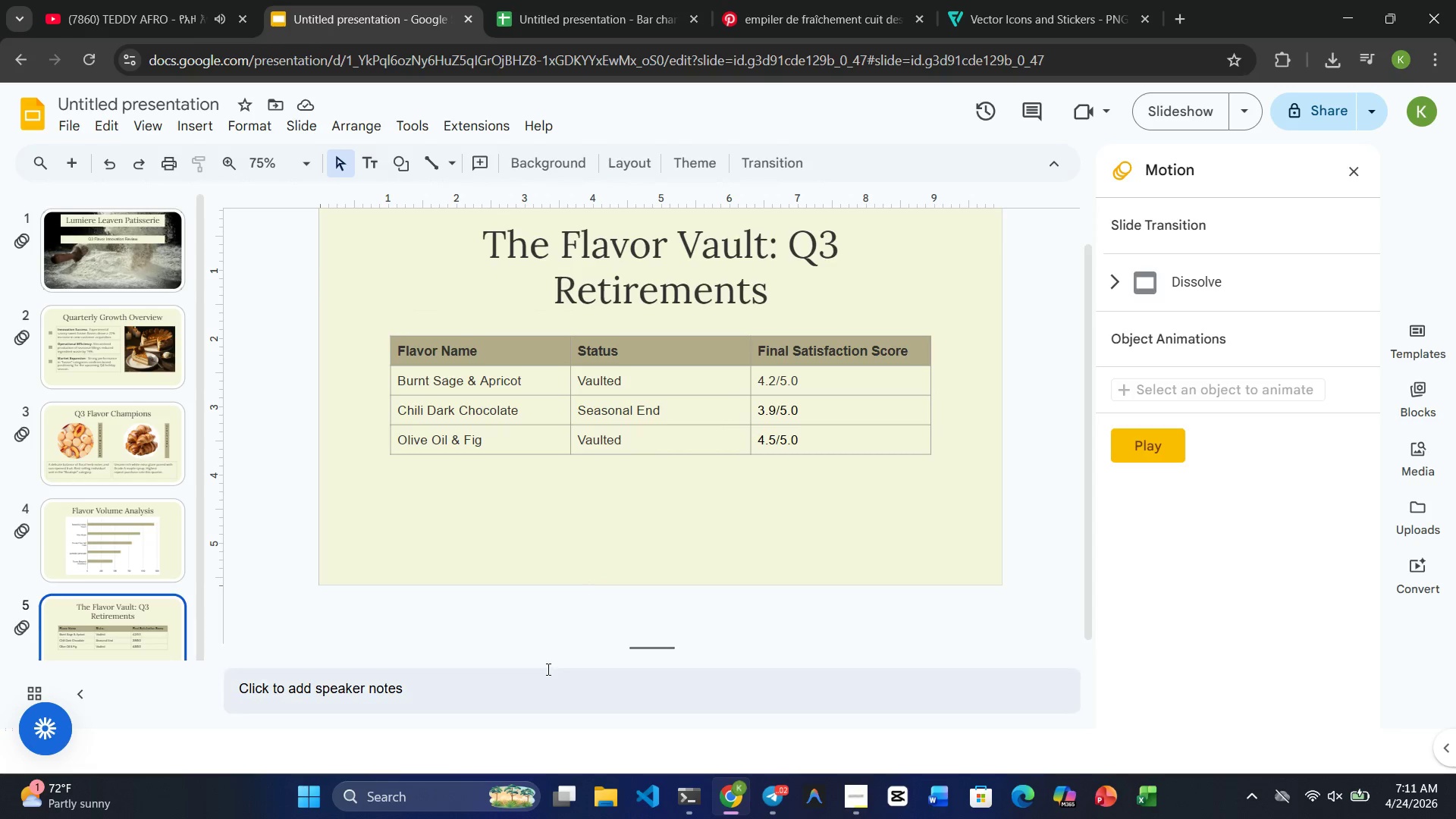 
wait(72.92)
 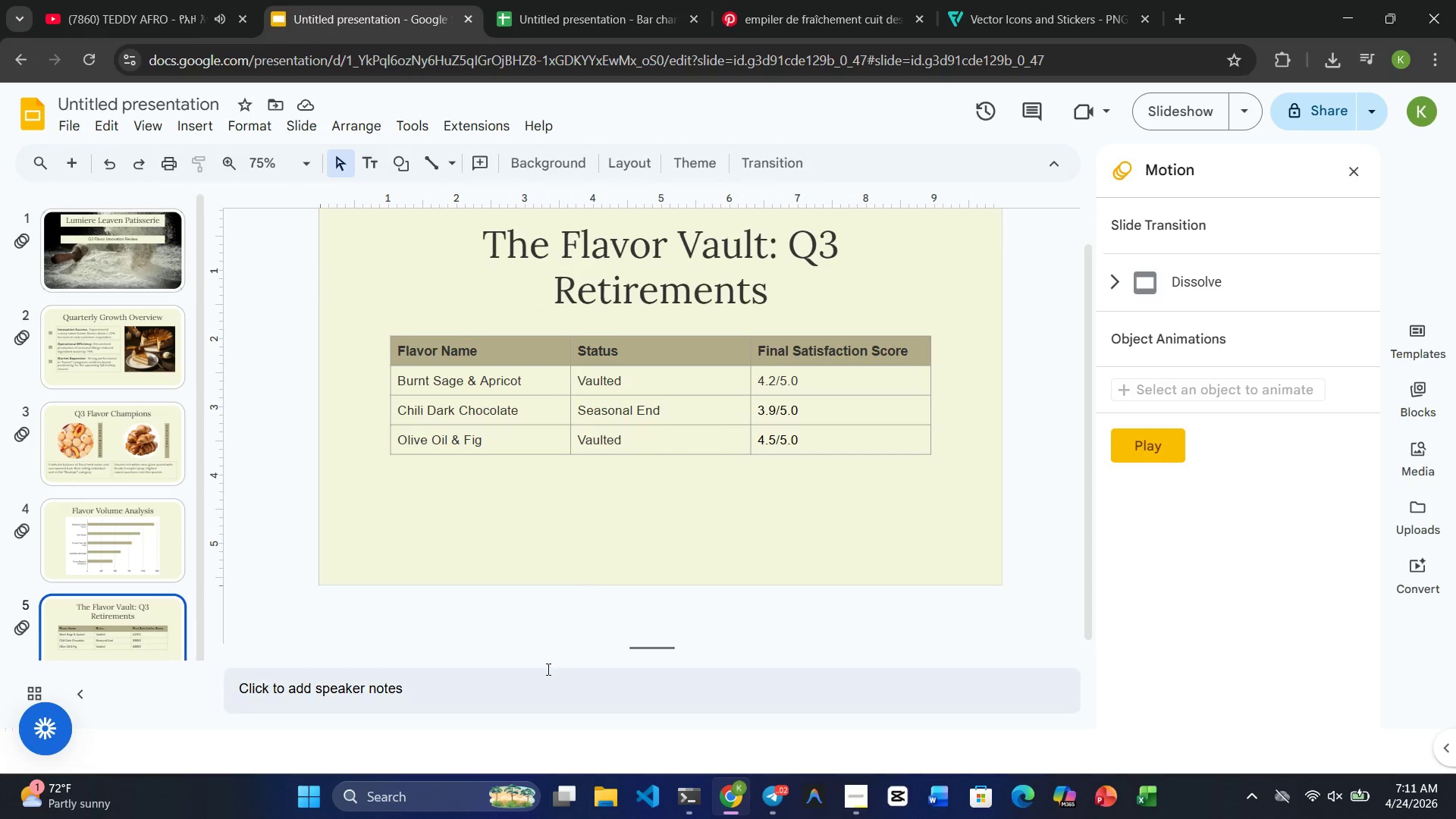 
left_click([108, 531])
 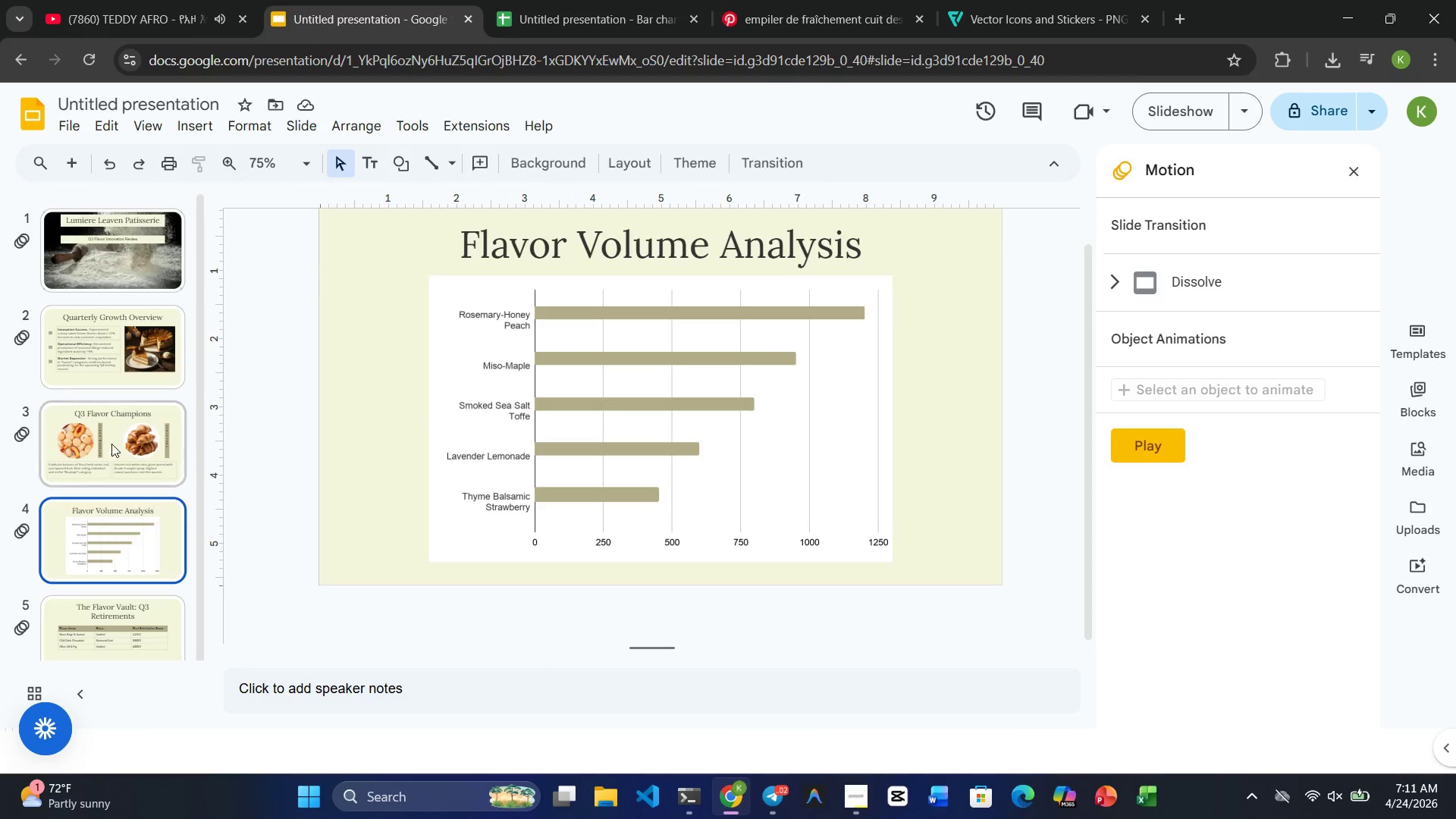 
left_click([111, 444])
 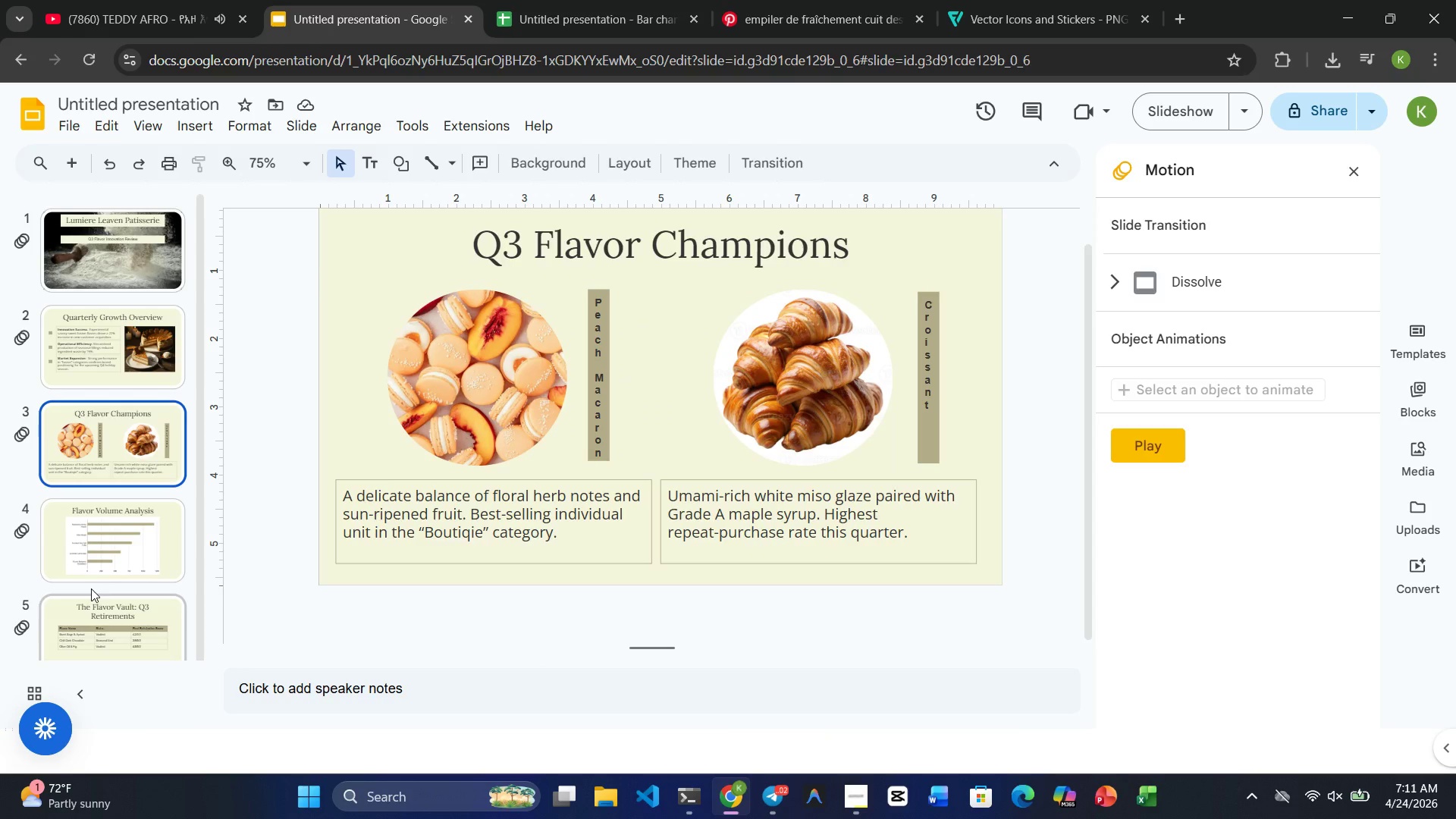 
left_click([108, 629])
 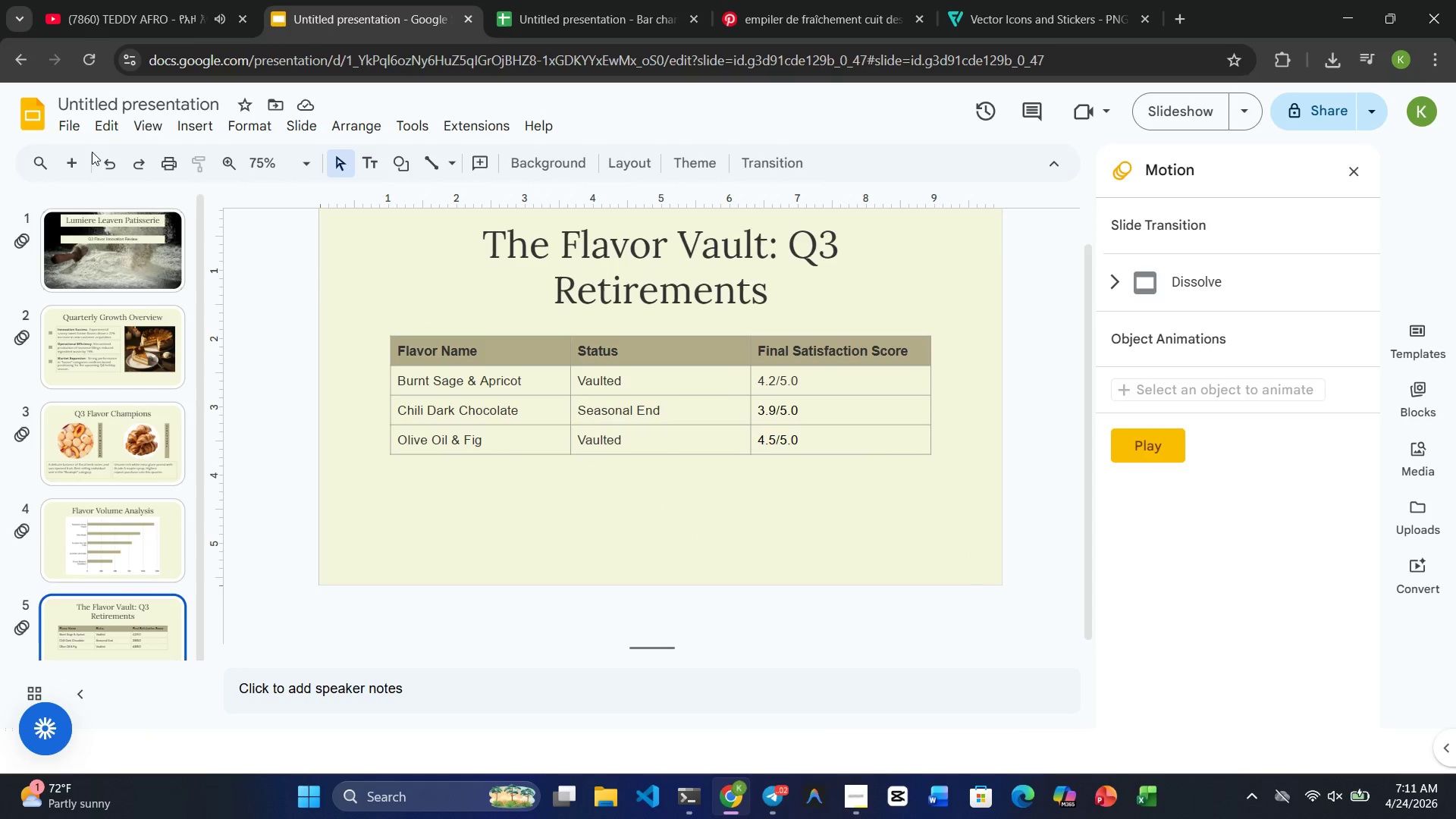 
scroll: coordinate [91, 595], scroll_direction: down, amount: 3.0
 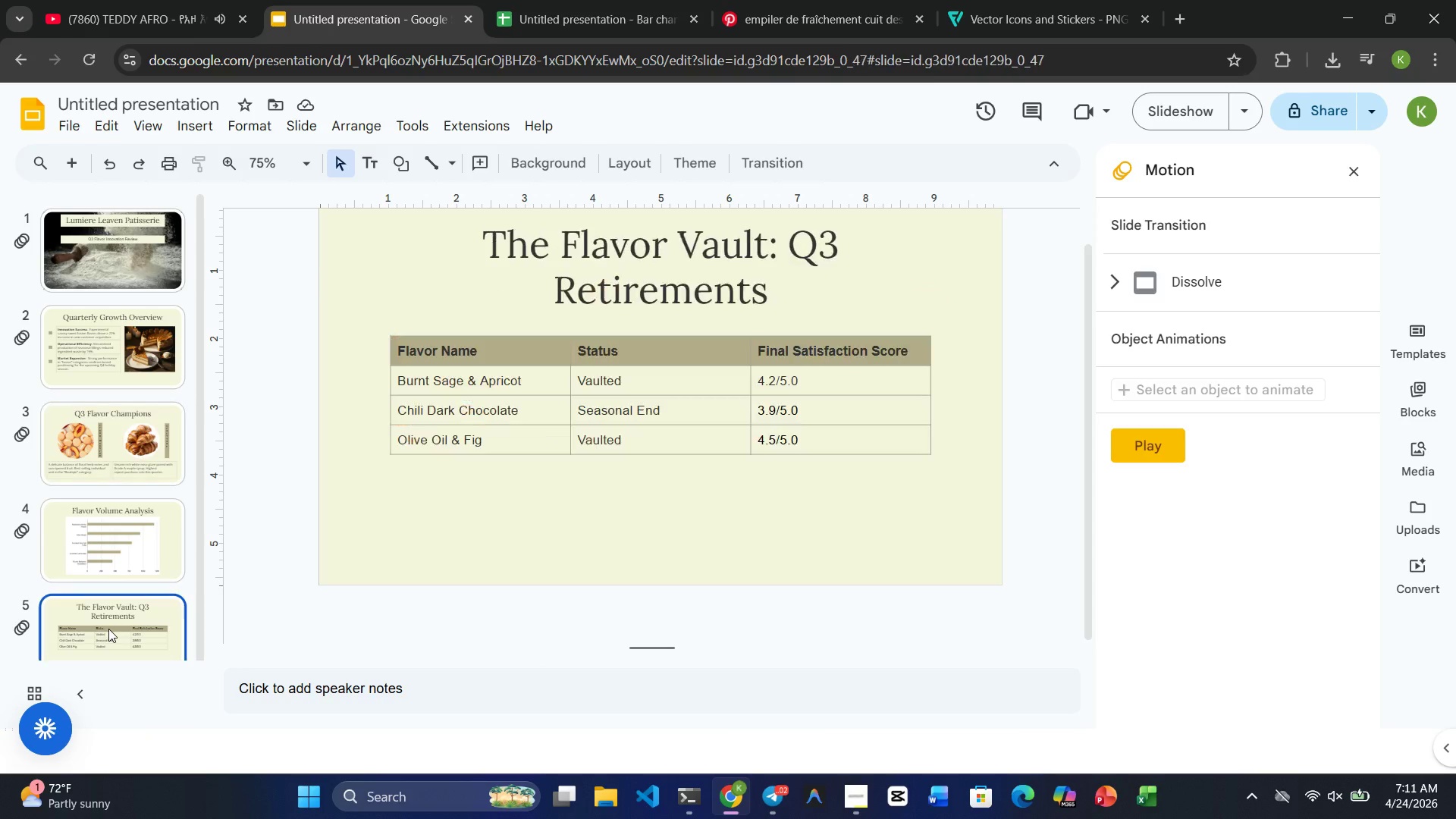 
left_click([72, 160])
 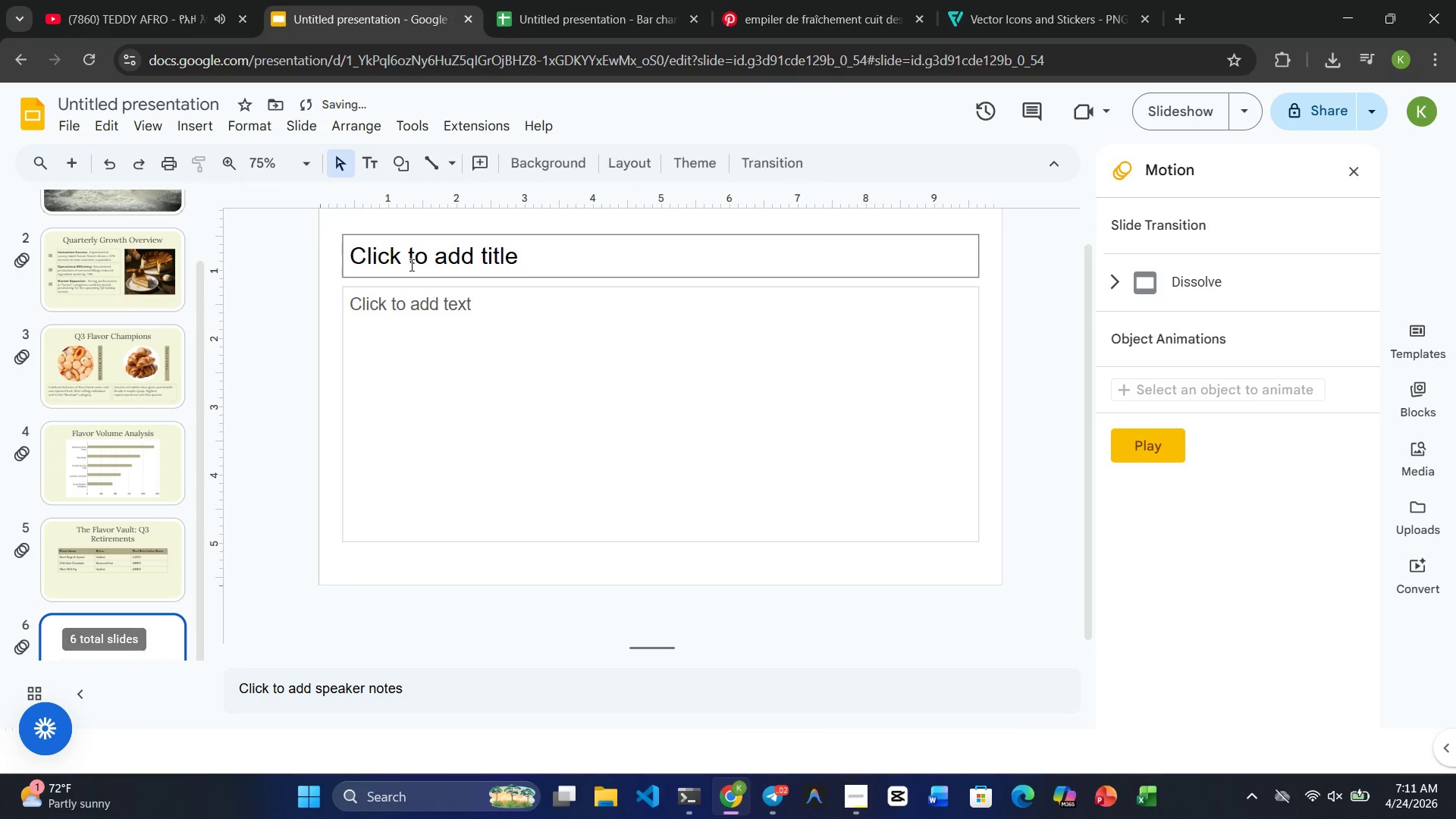 
left_click([430, 275])
 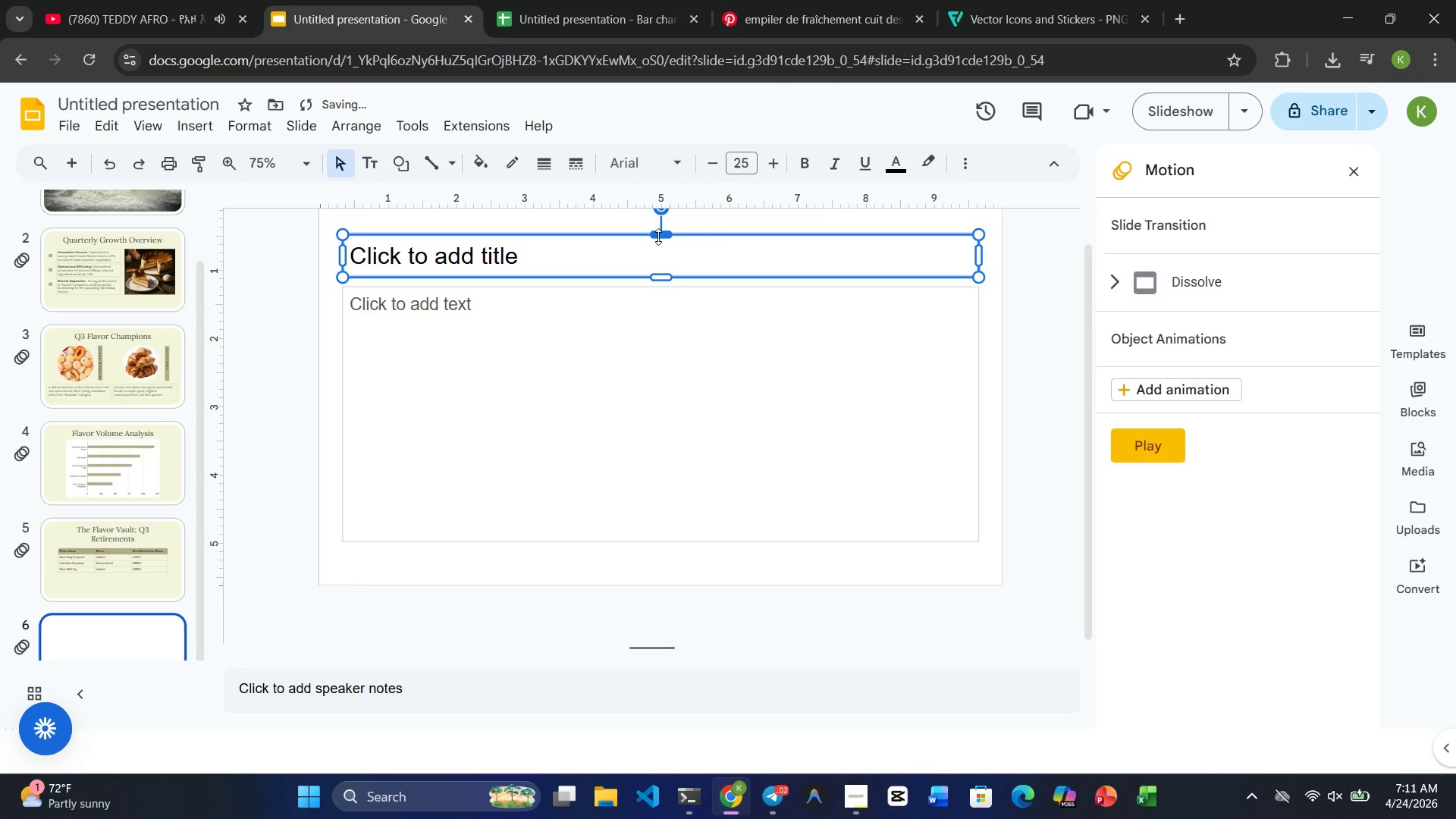 
left_click([658, 237])
 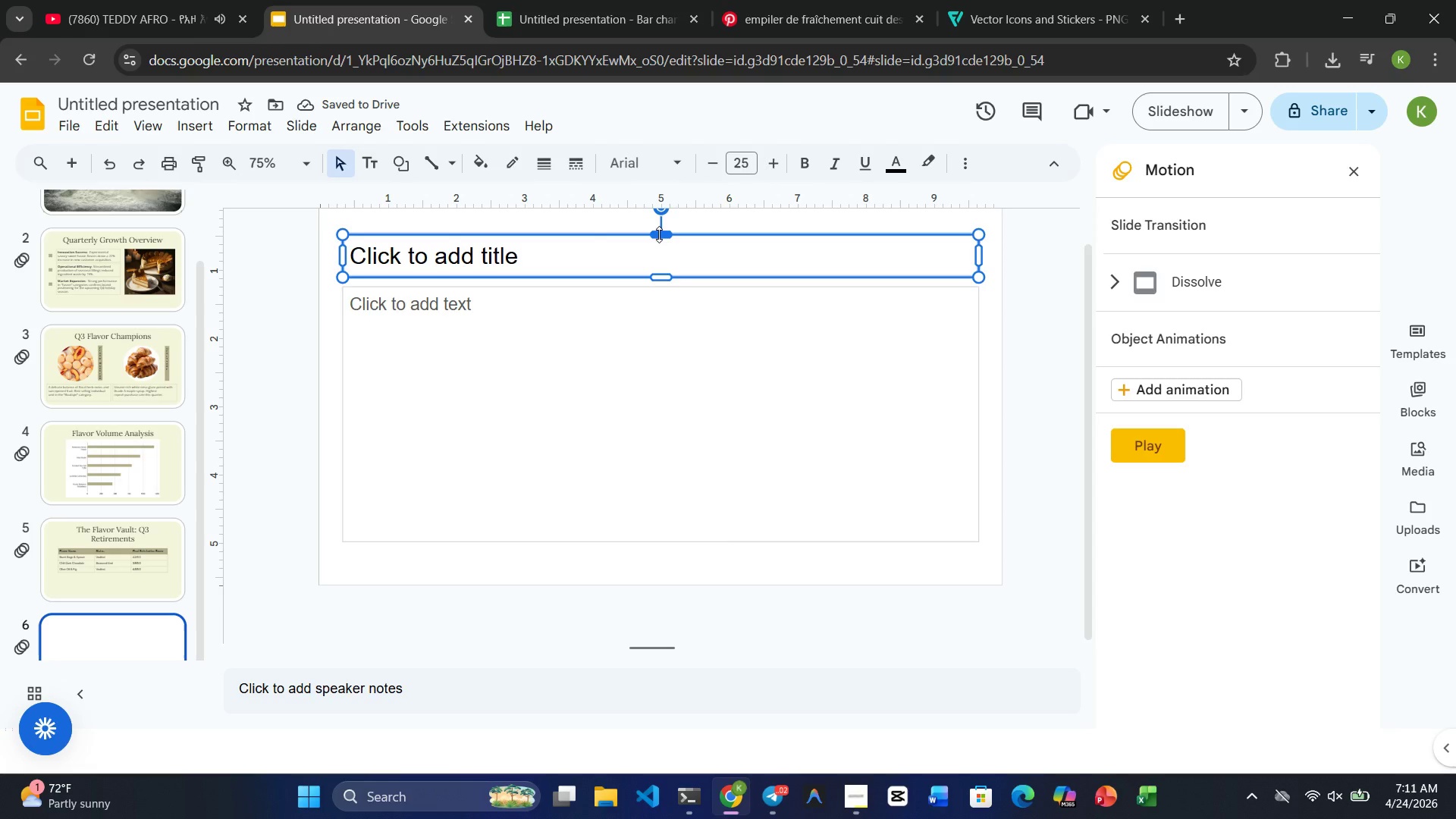 
left_click([659, 234])
 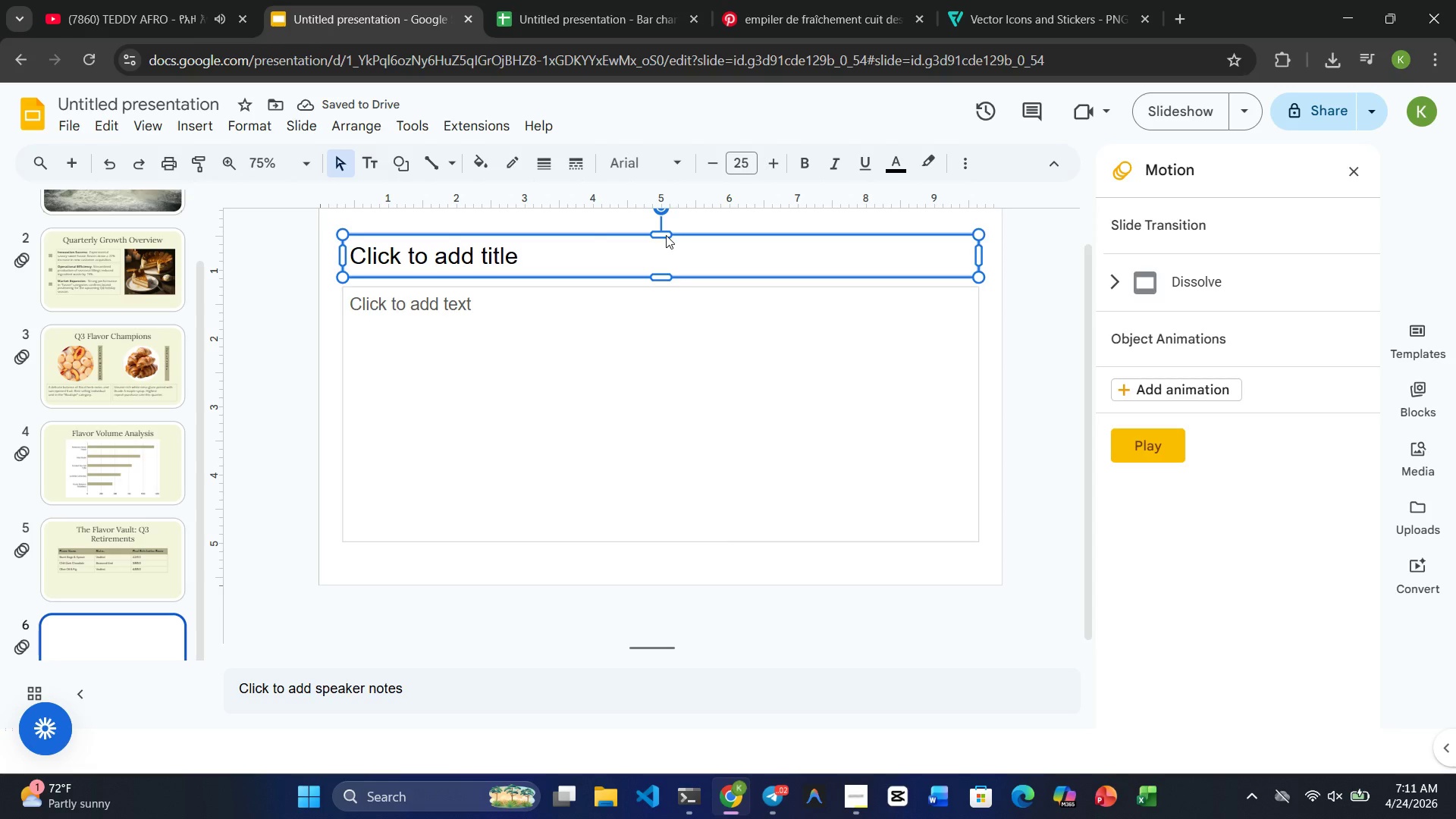 
key(Delete)
 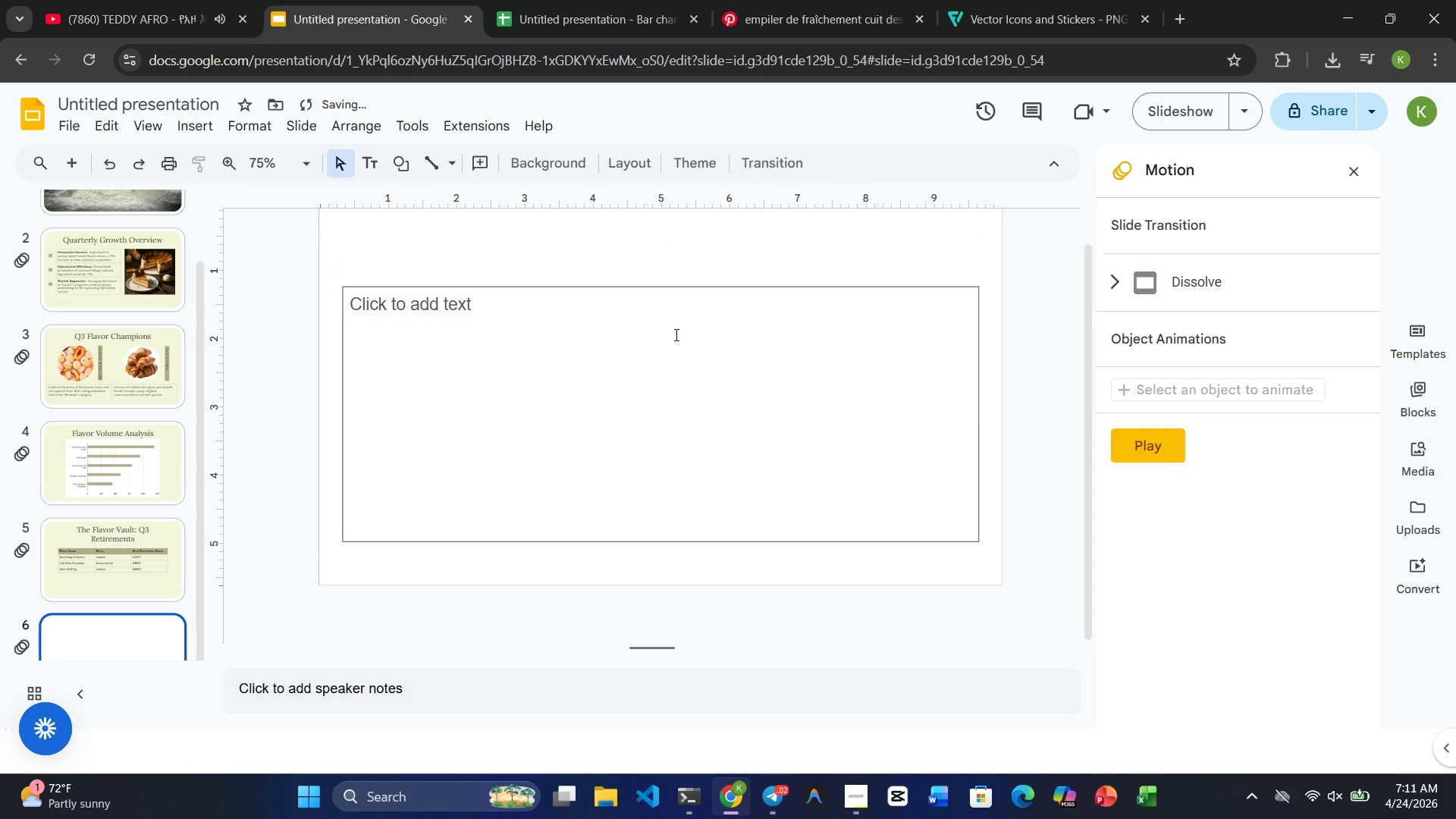 
left_click([675, 340])
 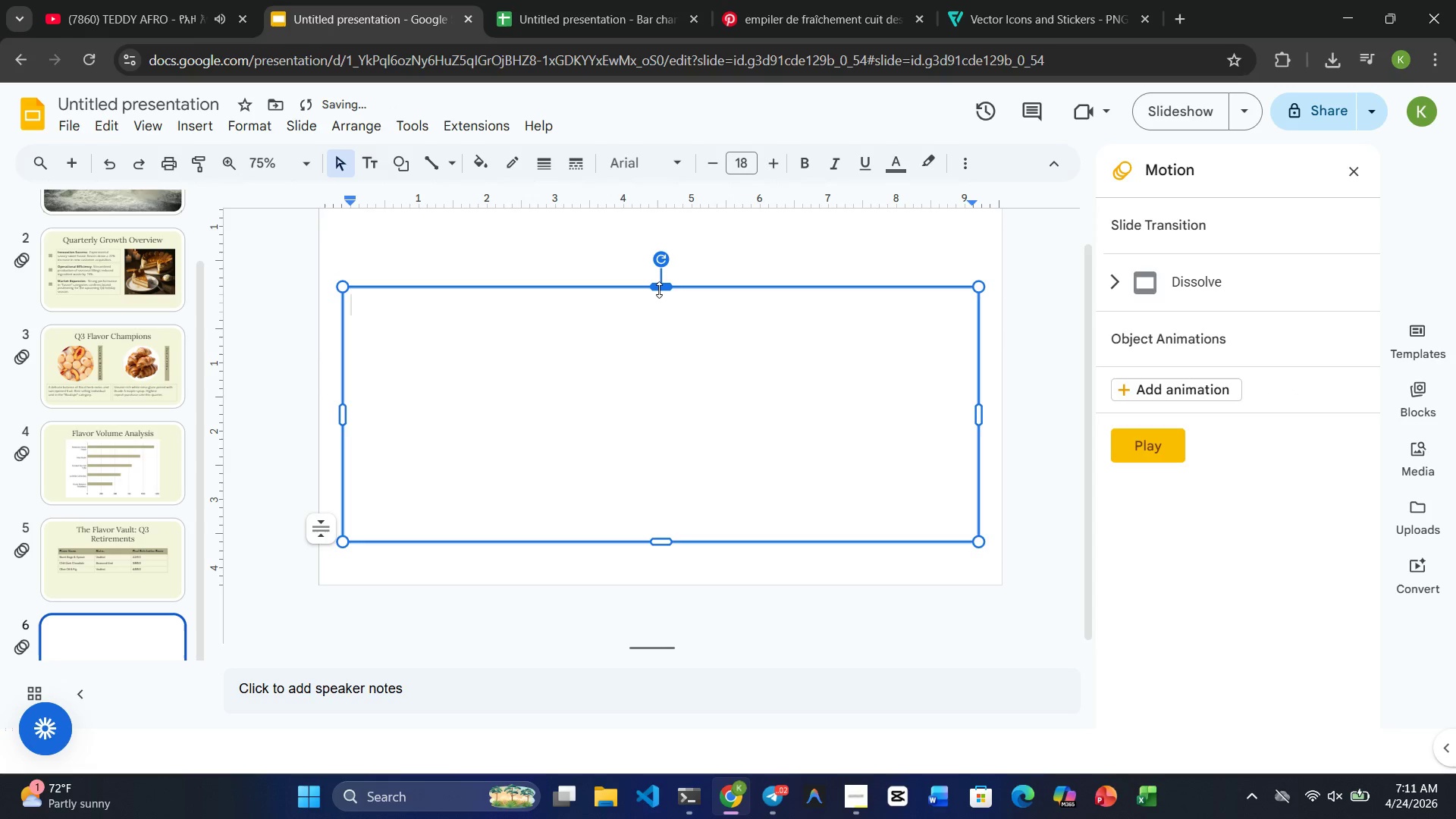 
left_click([659, 290])
 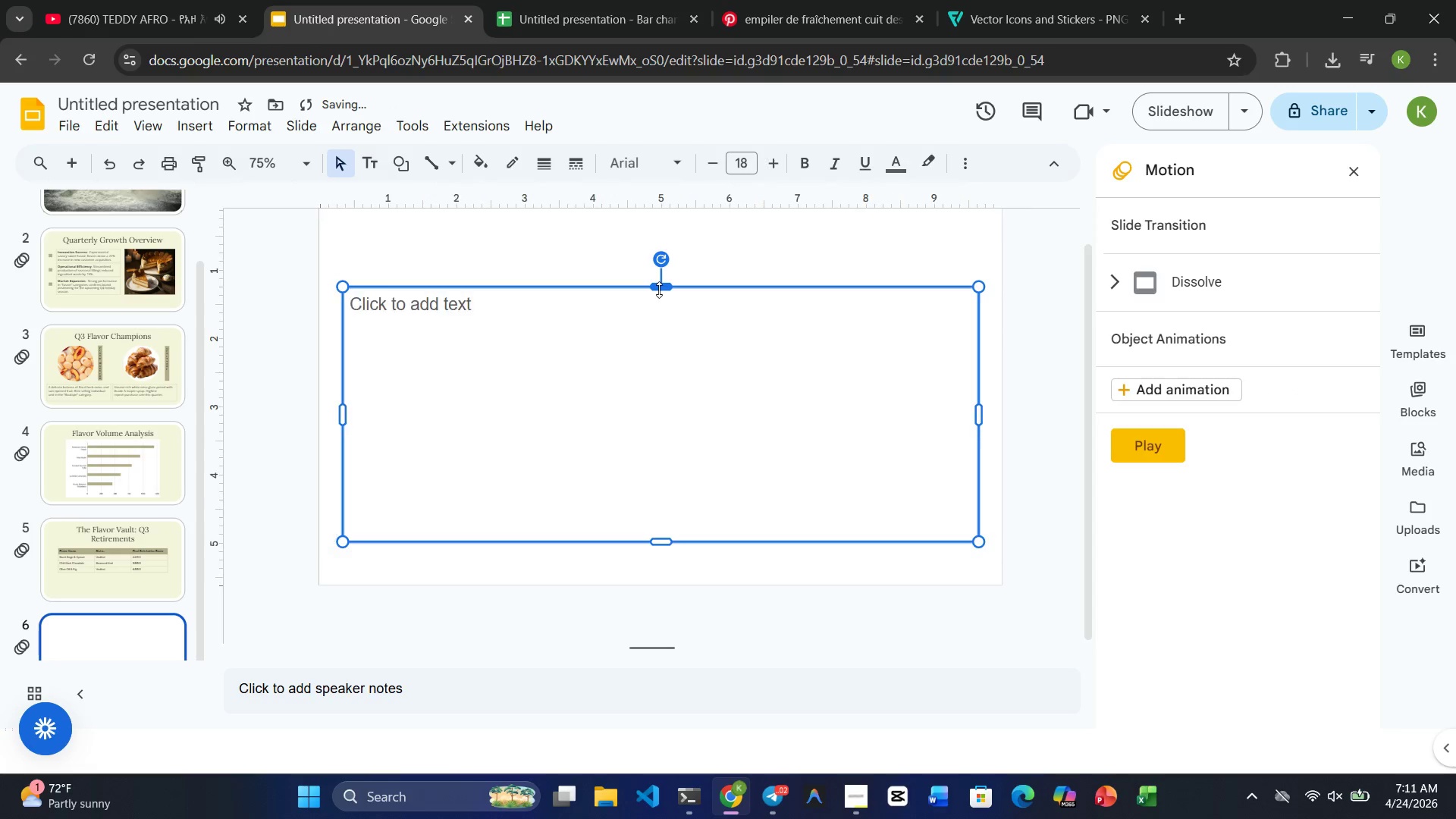 
key(Delete)
 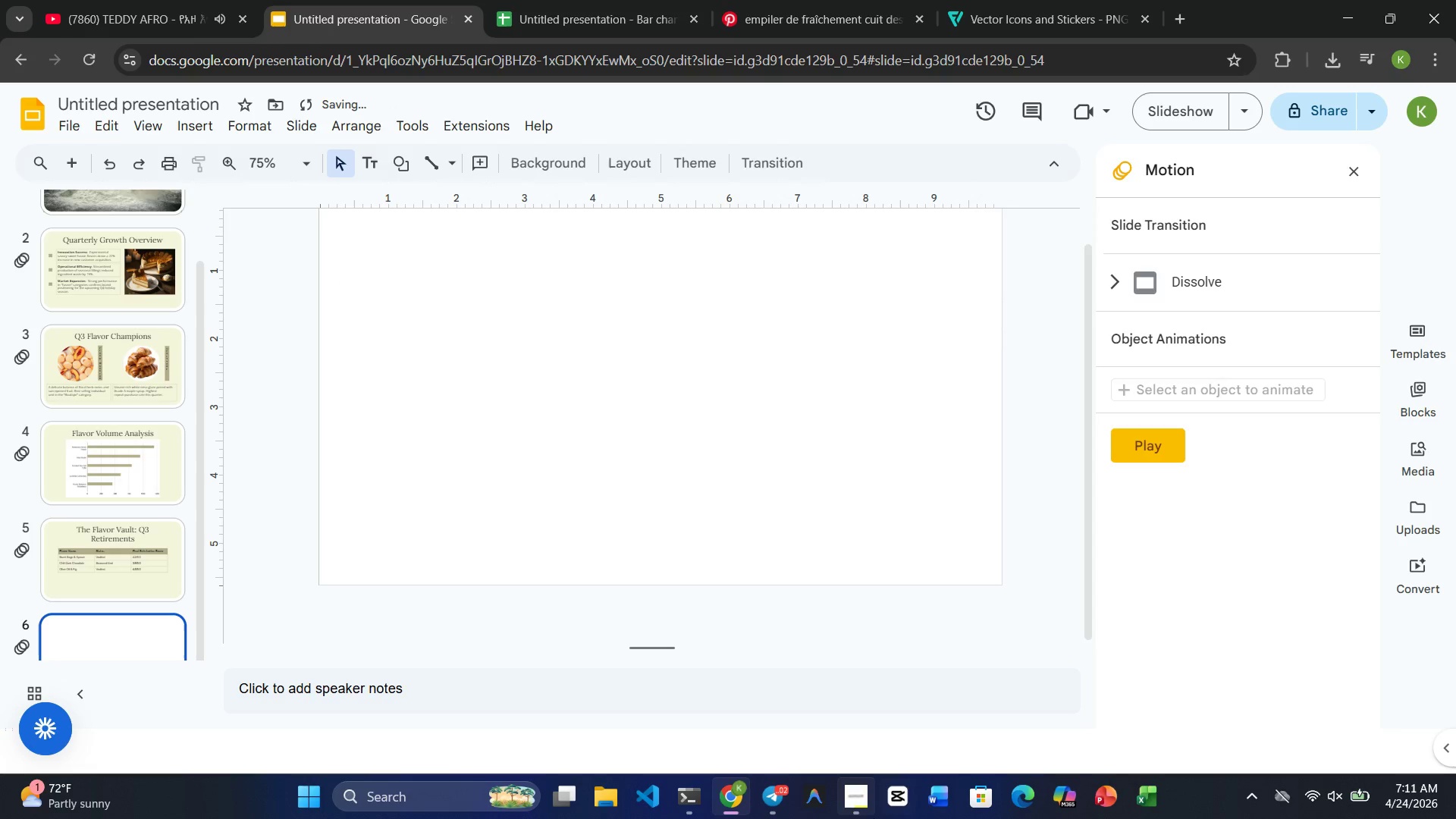 
left_click([860, 809])